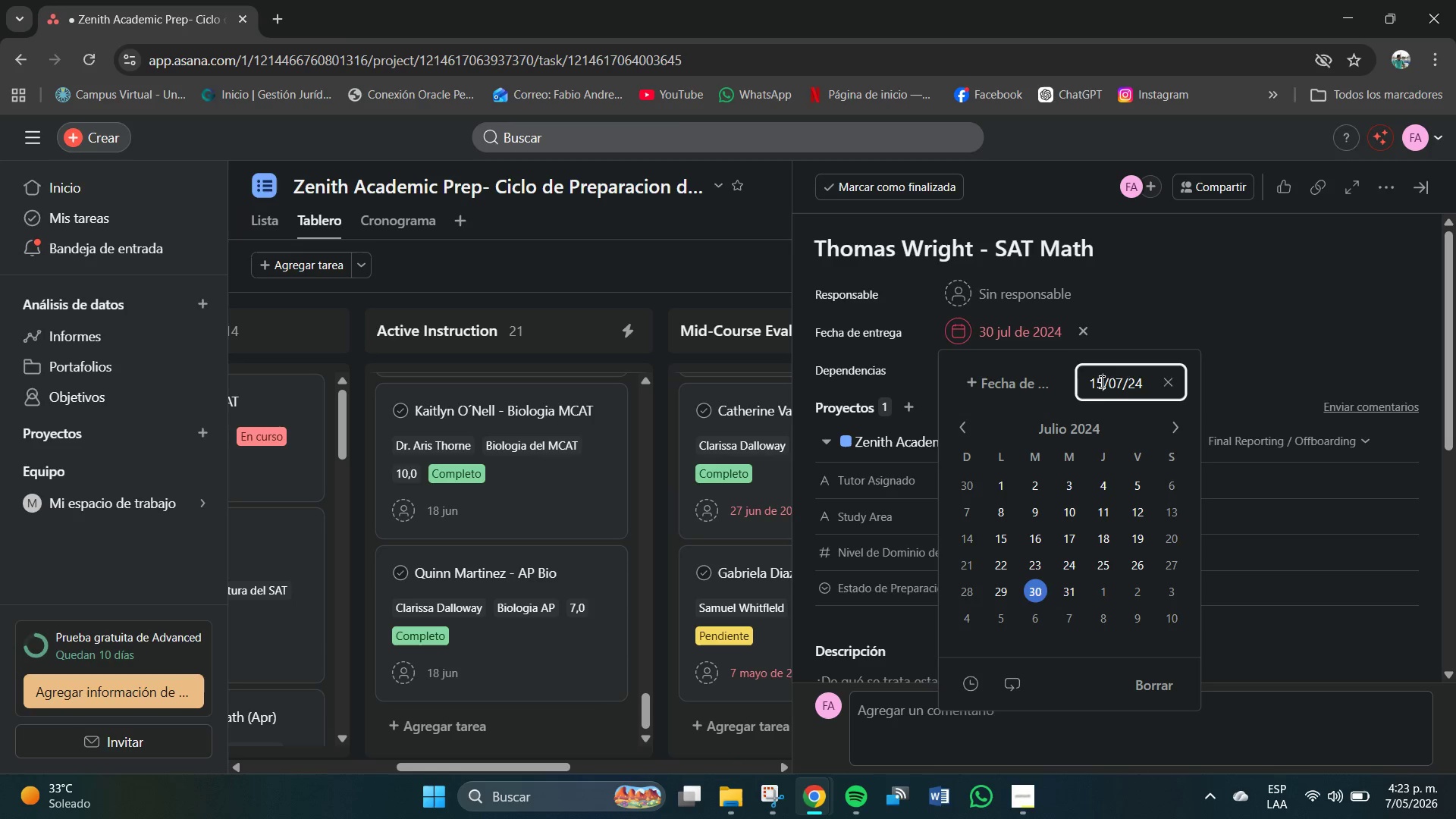 
key(Numpad5)
 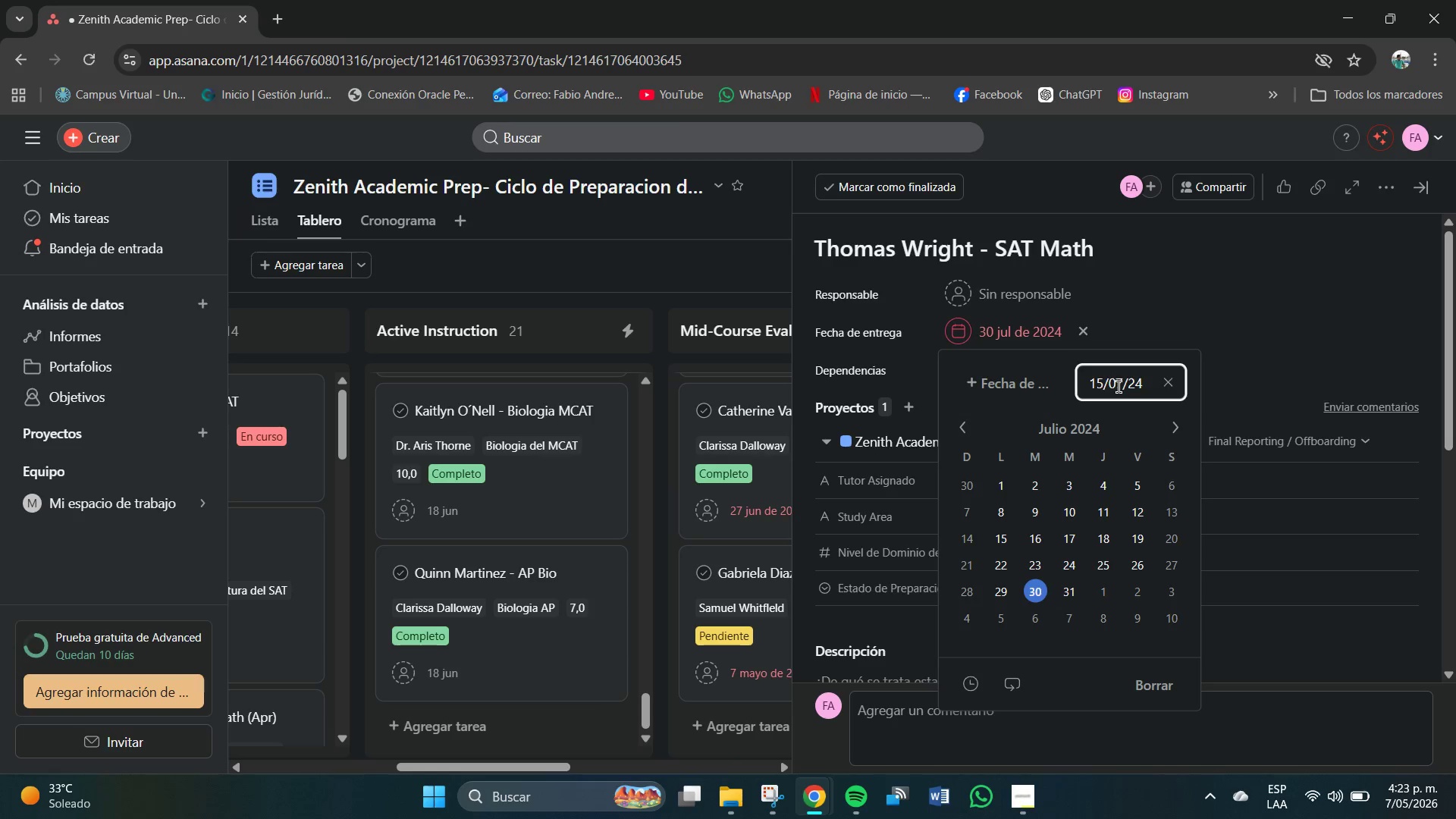 
left_click([1119, 387])
 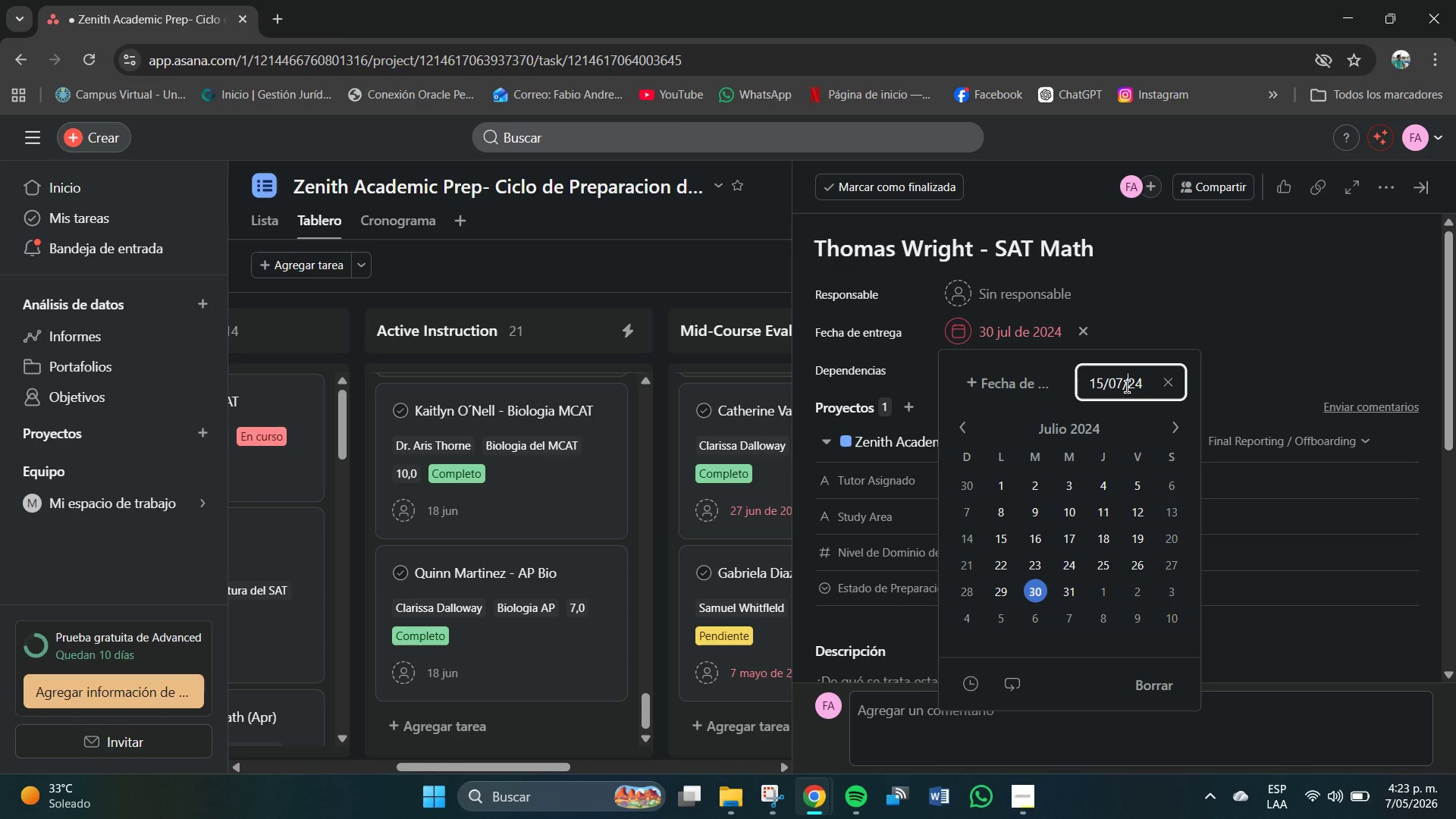 
key(Backspace)
 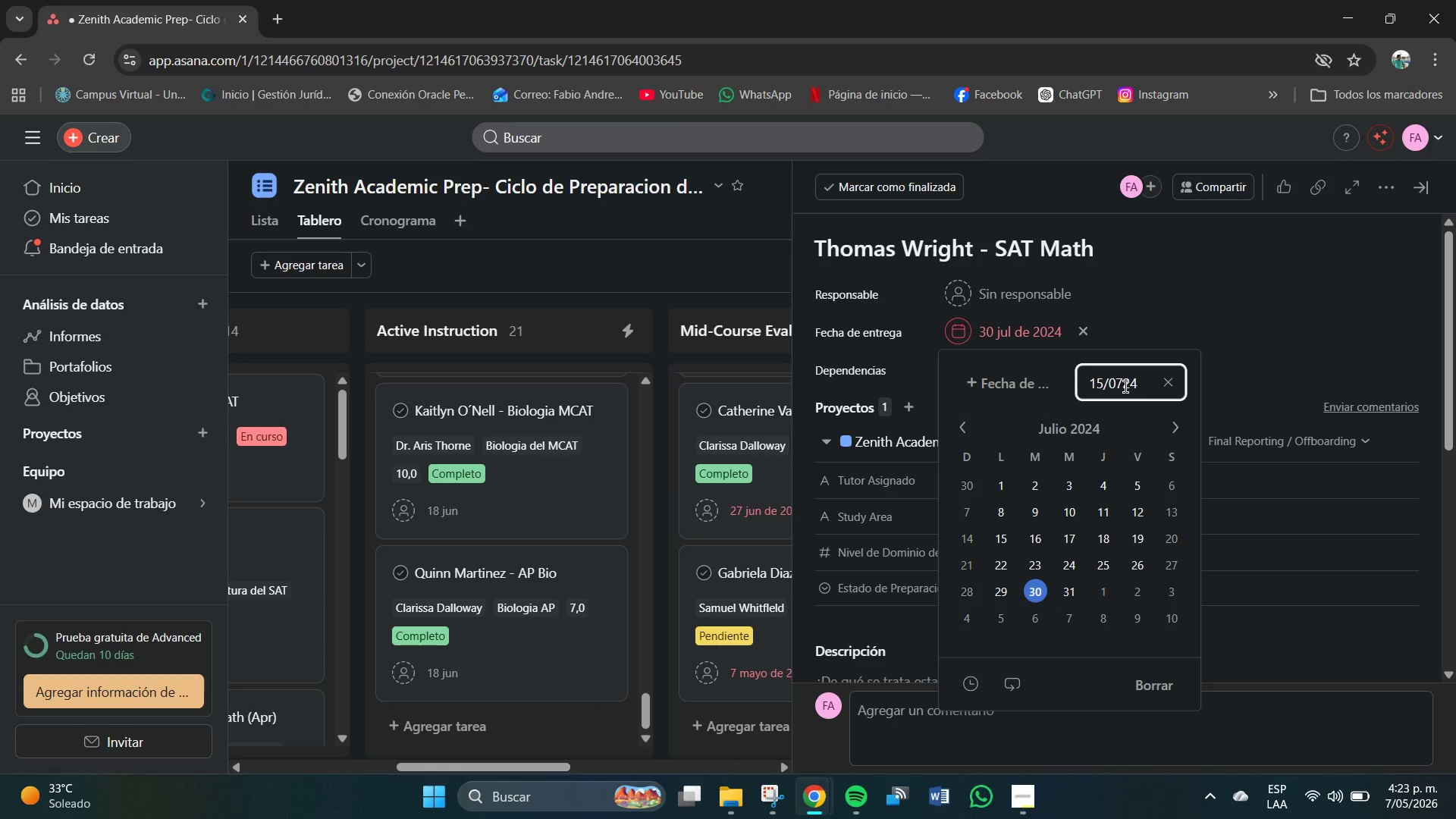 
key(Numpad4)
 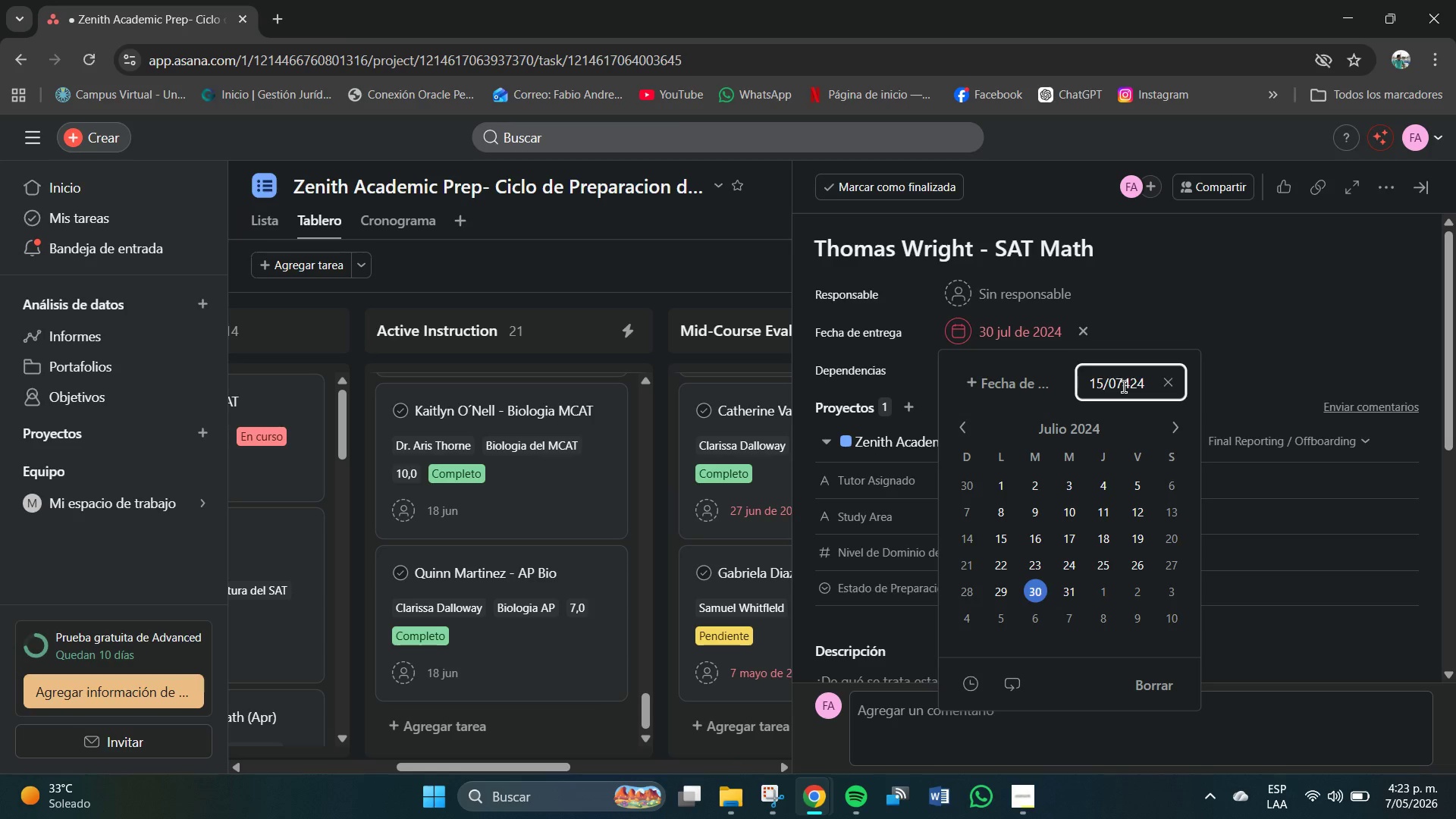 
key(Backspace)
 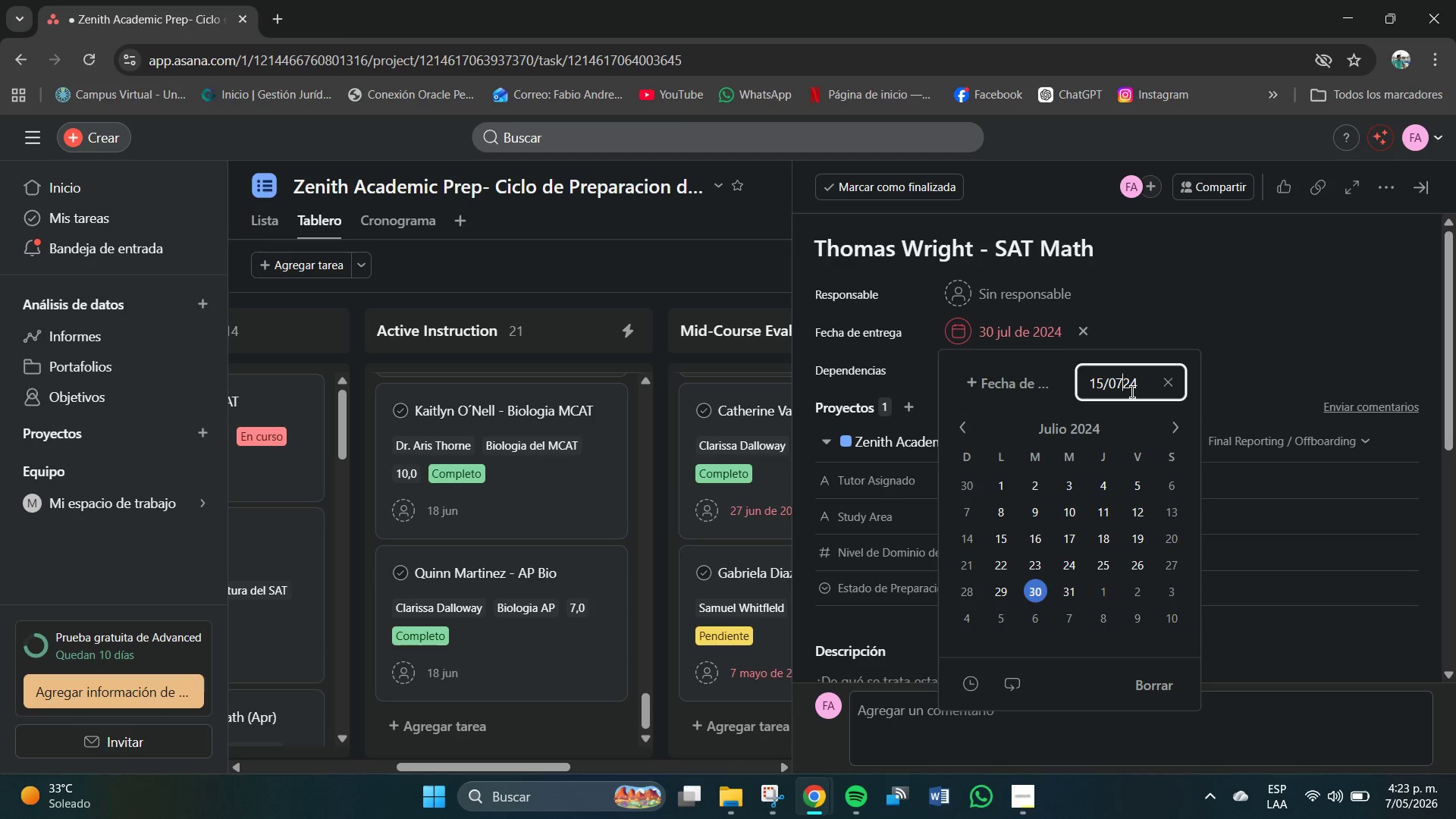 
key(Backspace)
 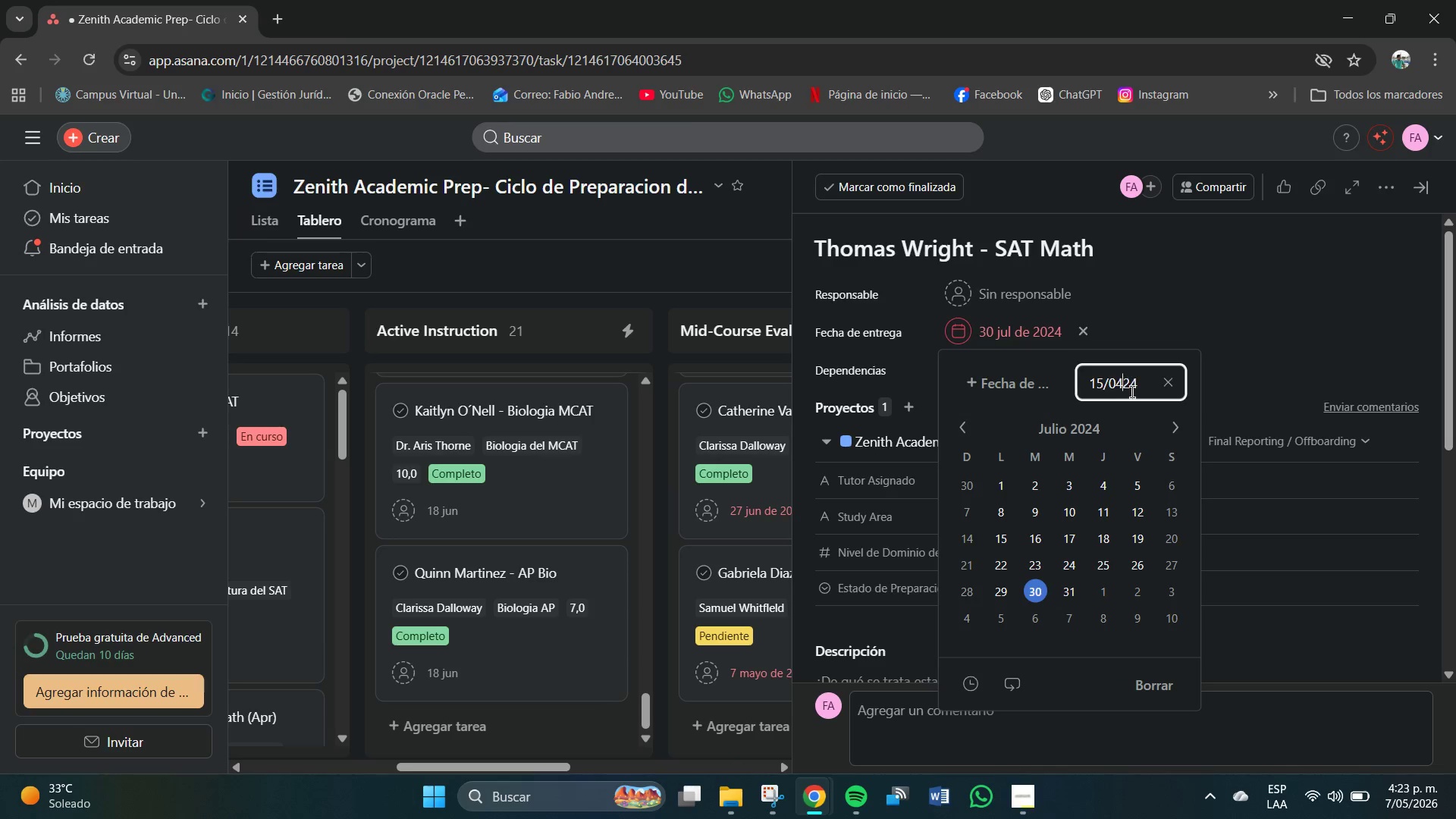 
key(Numpad4)
 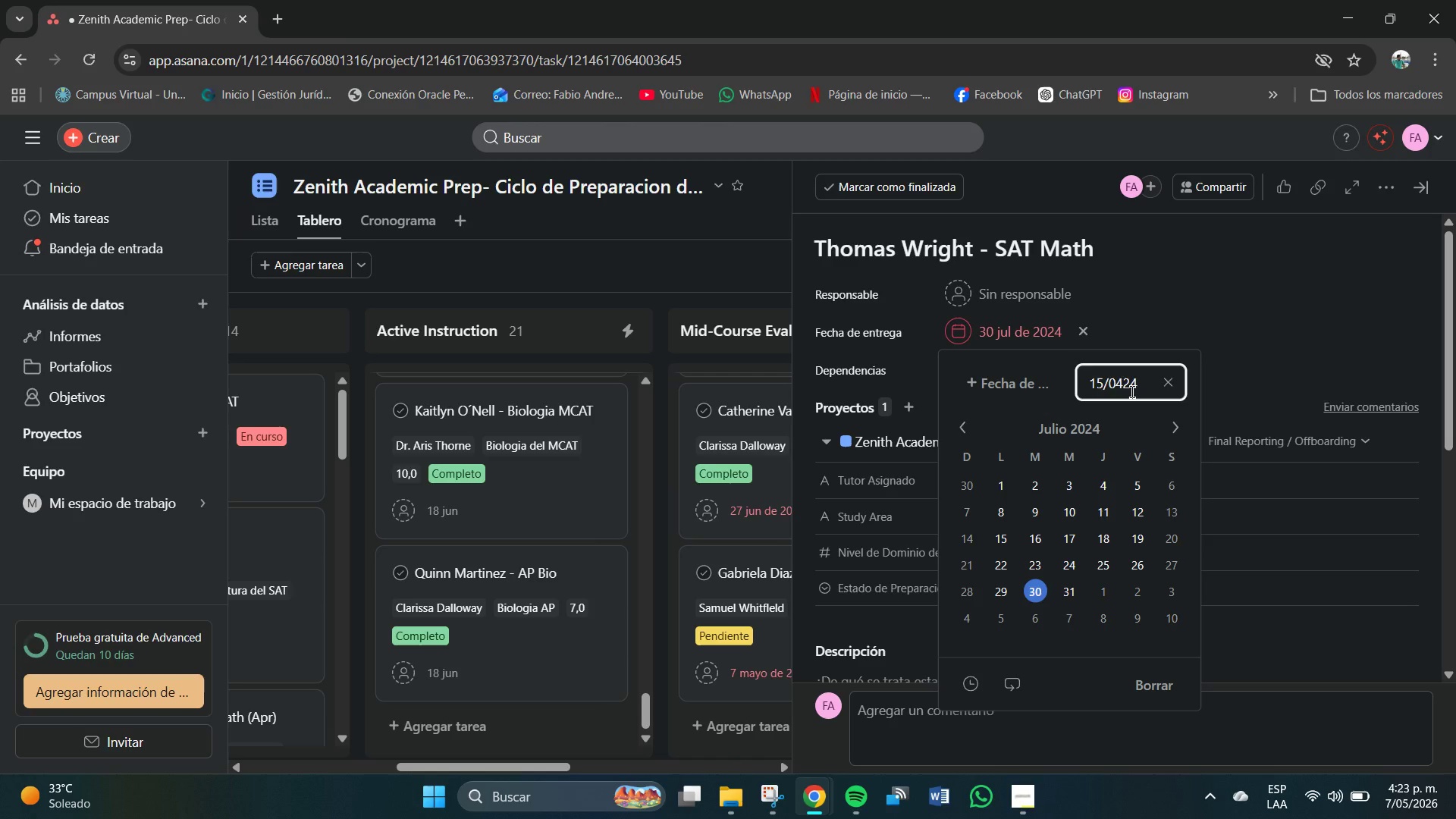 
key(Shift+7)
 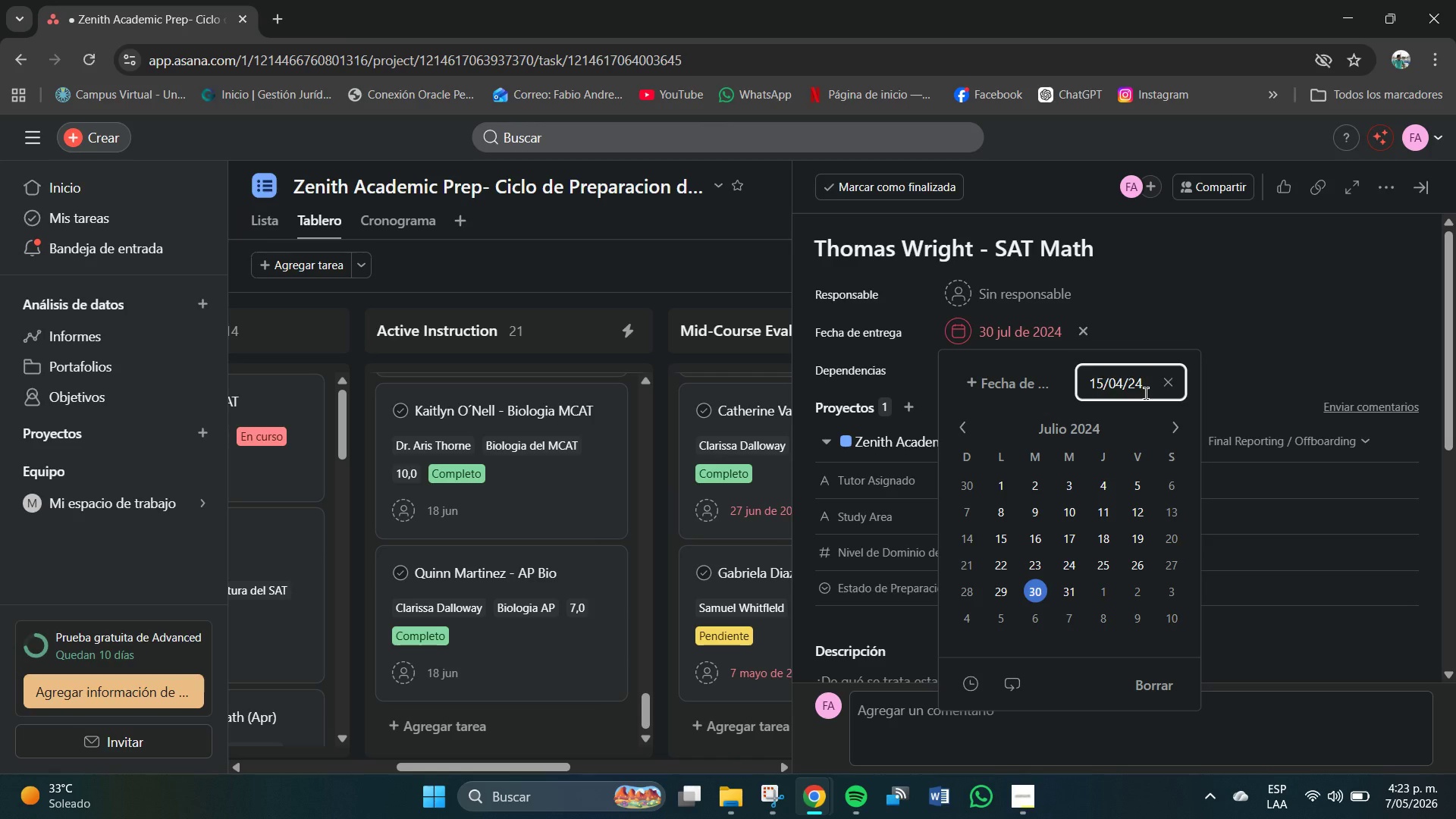 
key(NumpadEnter)
 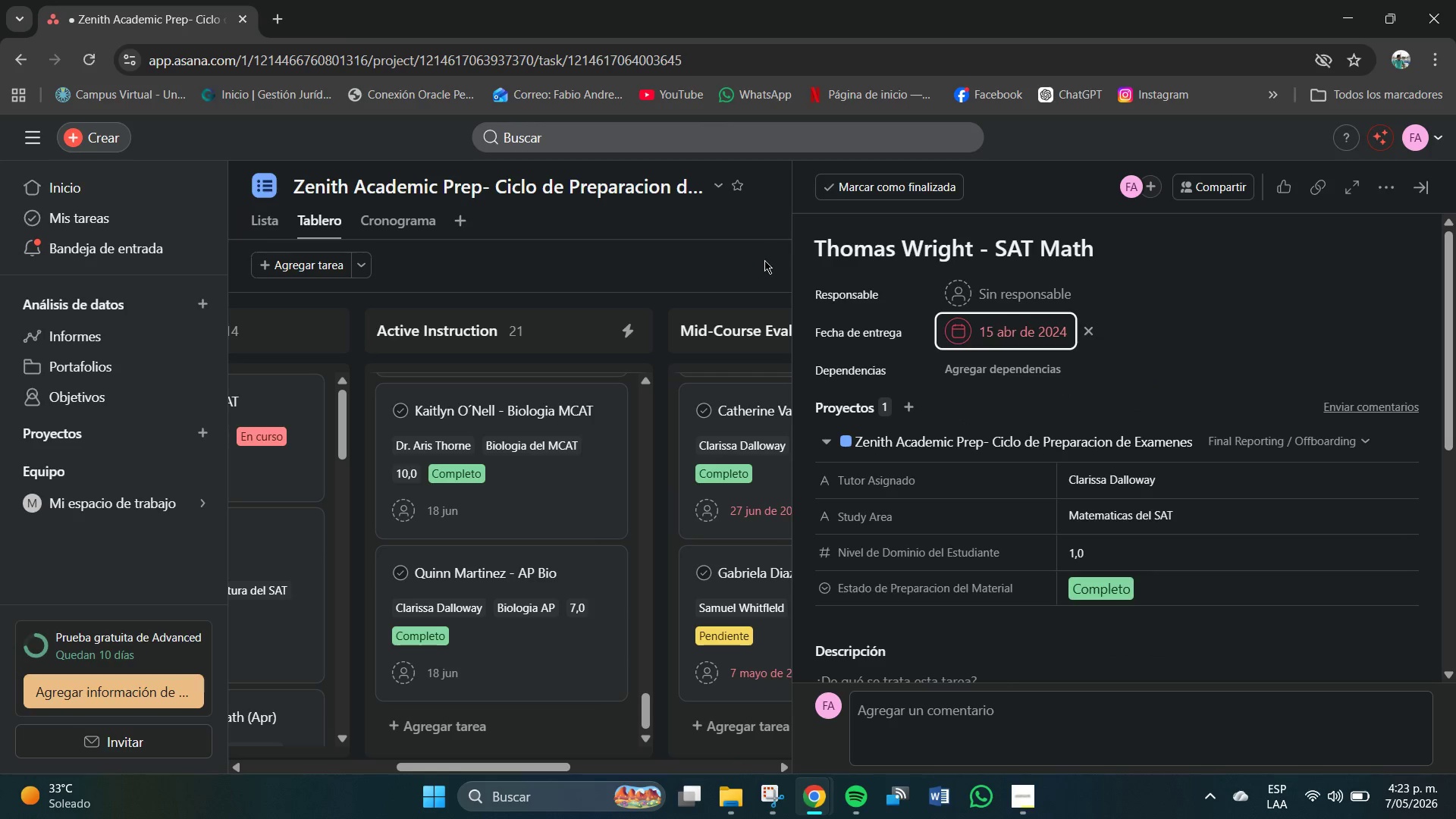 
left_click([763, 260])
 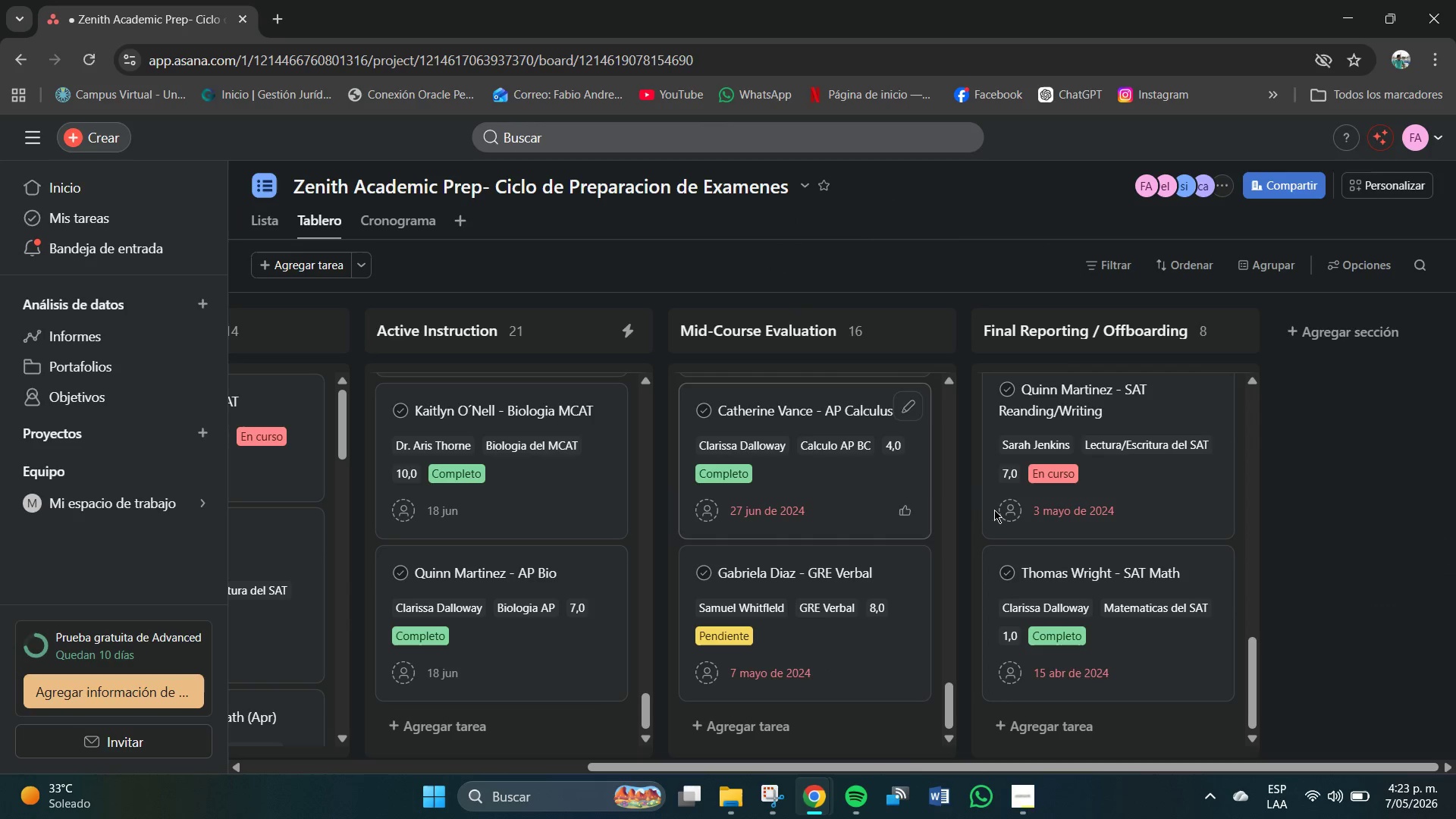 
scroll: coordinate [1154, 596], scroll_direction: down, amount: 4.0
 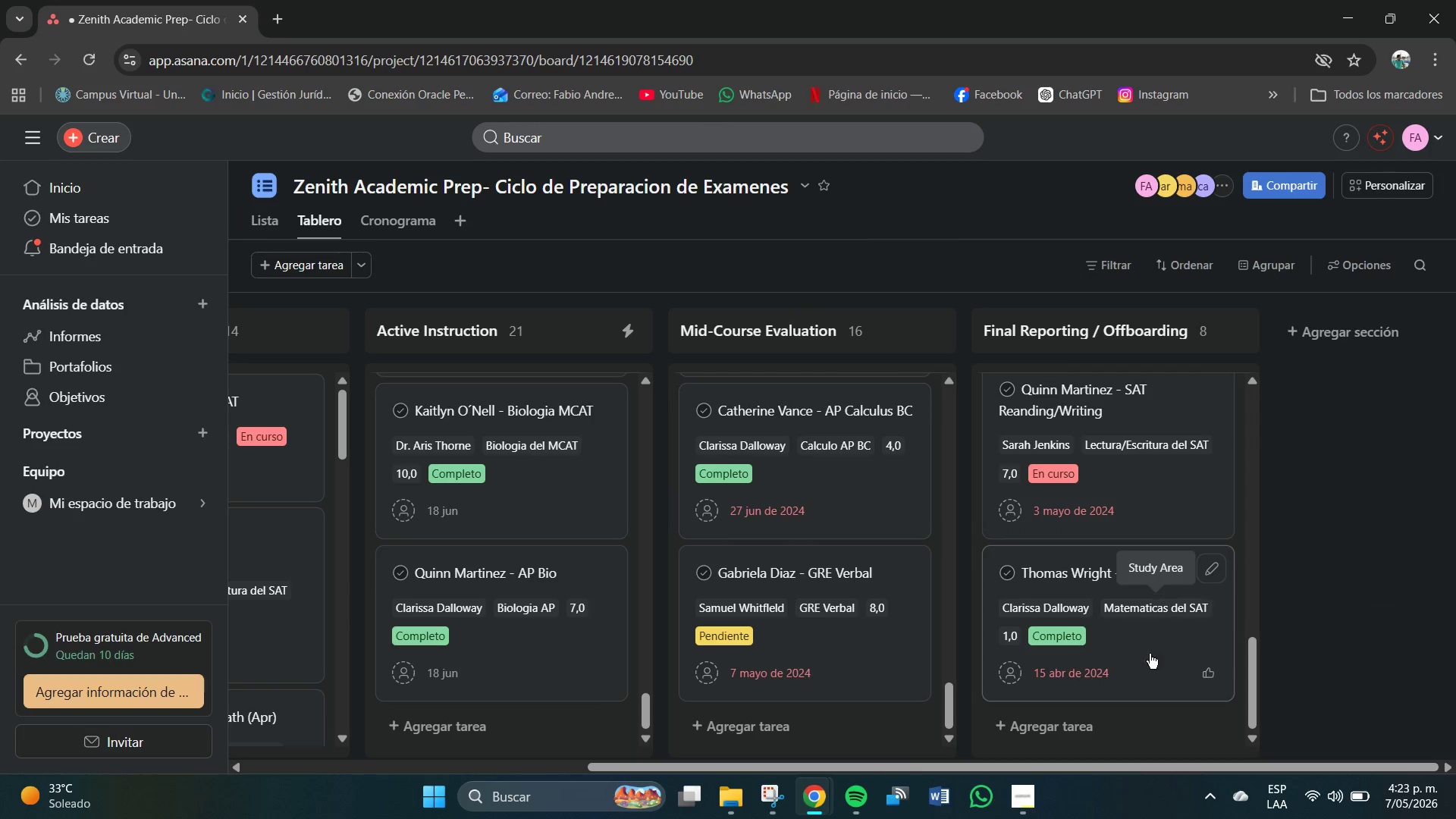 
mouse_move([1107, 716])
 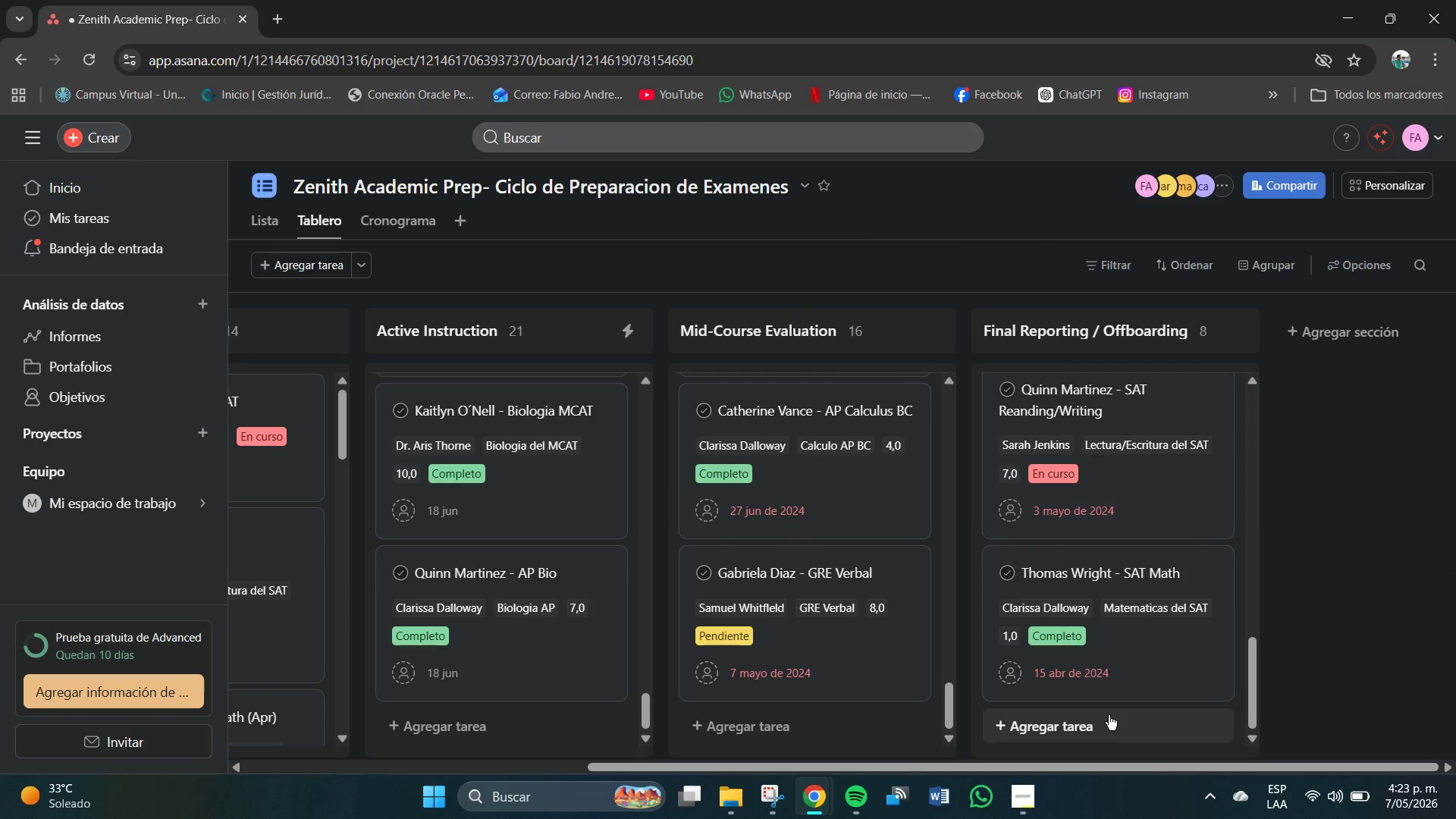 
left_click([1108, 717])
 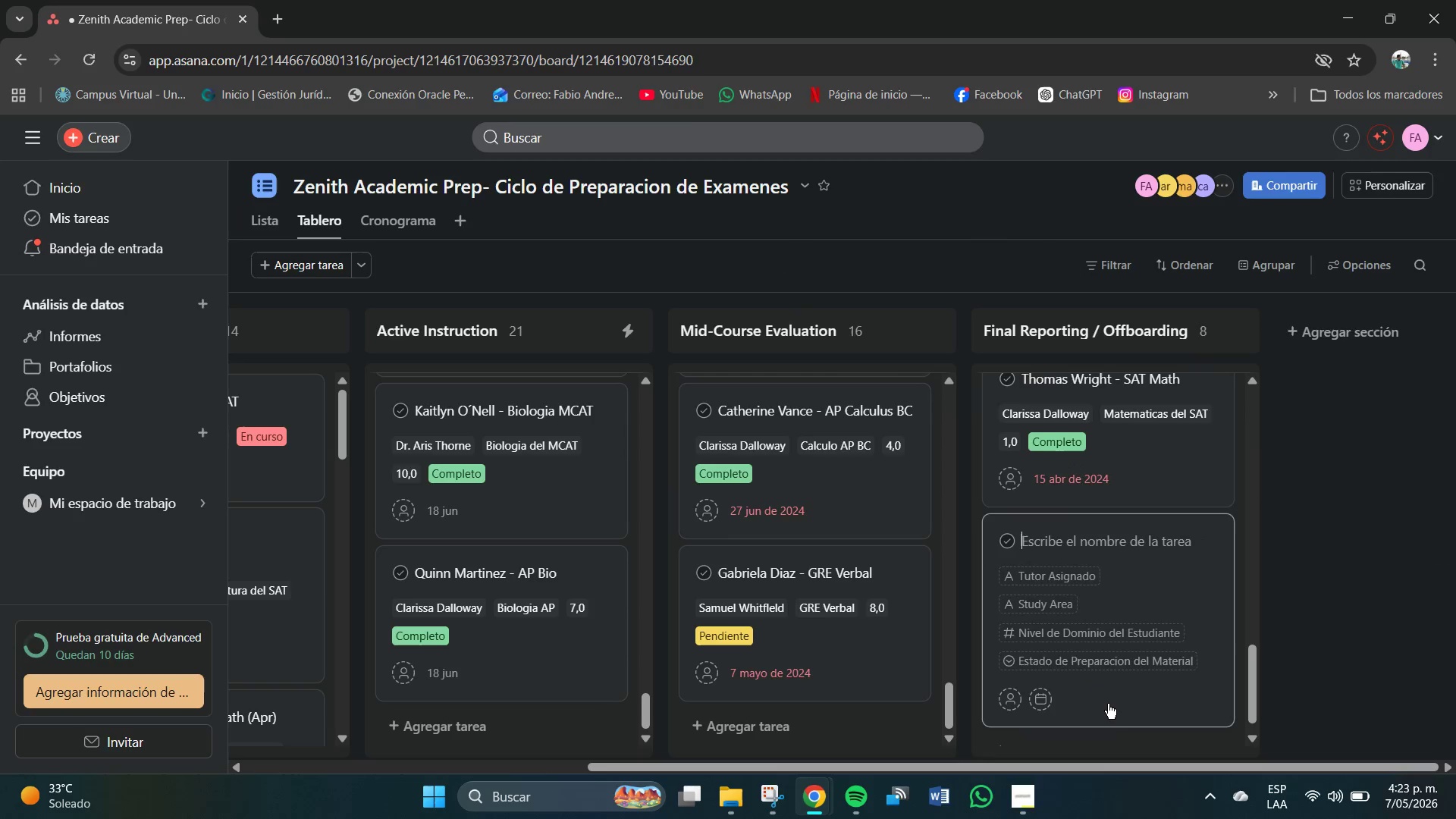 
scroll: coordinate [1108, 704], scroll_direction: down, amount: 2.0
 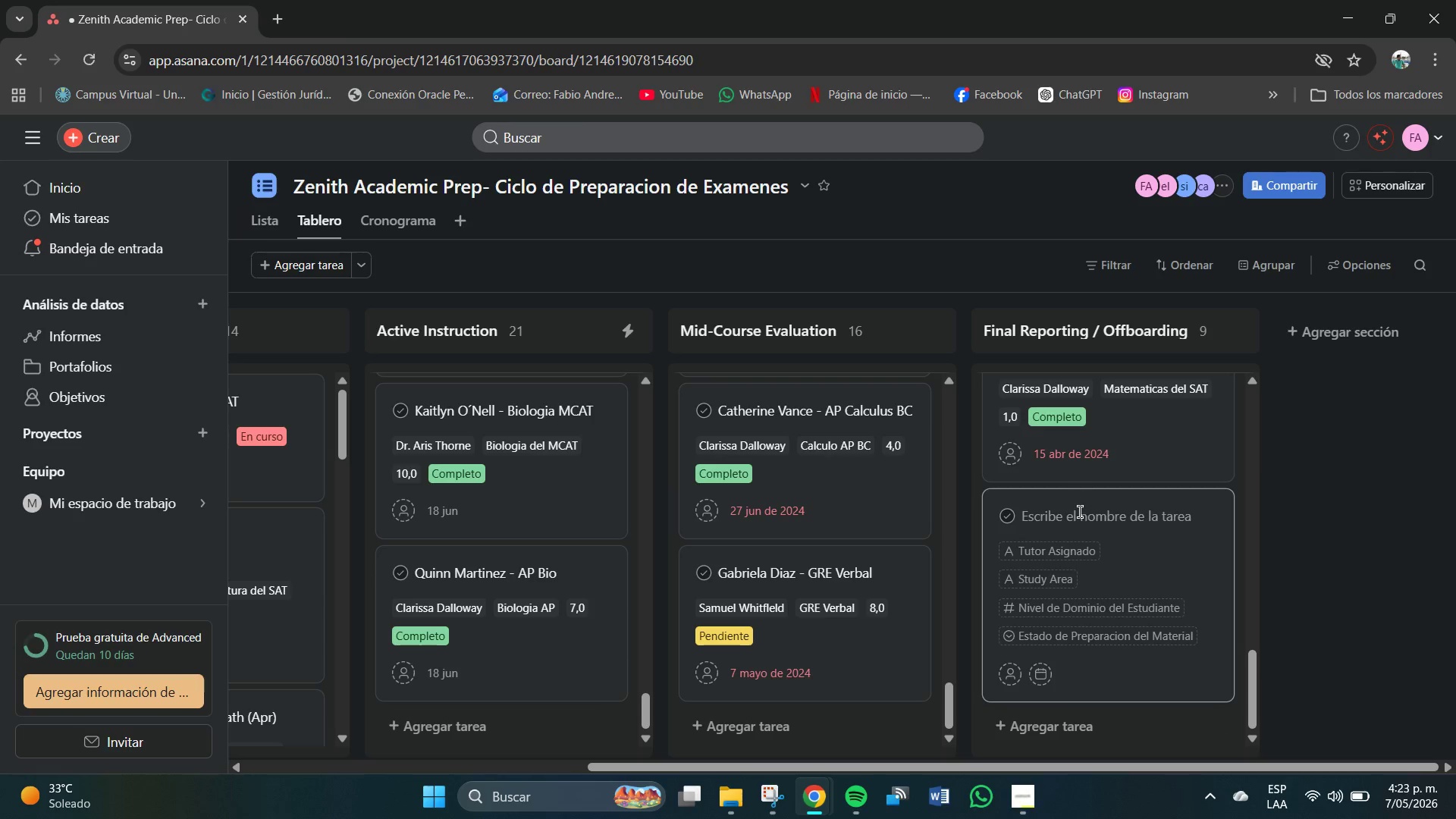 
left_click([1082, 516])
 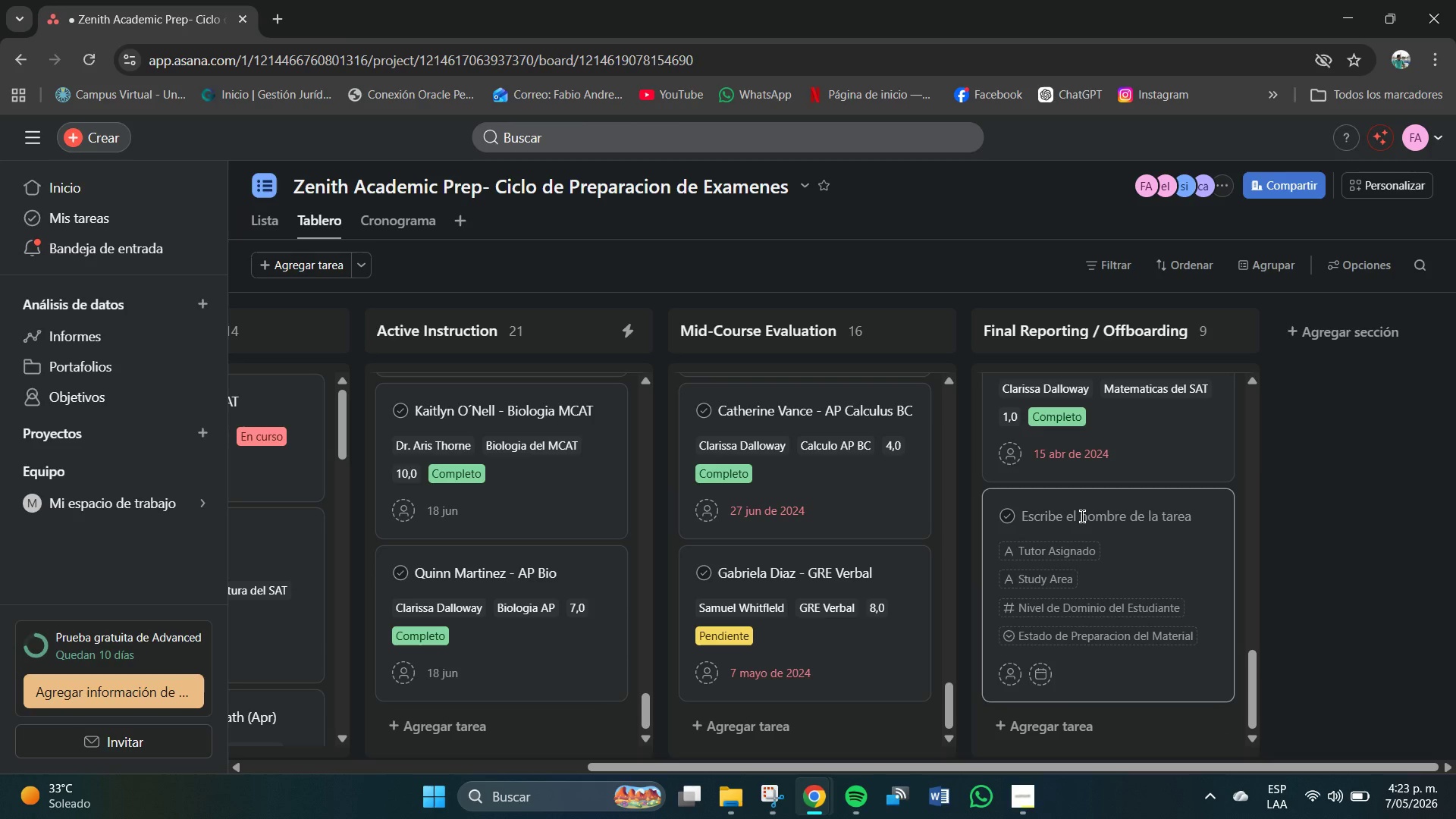 
wait(5.22)
 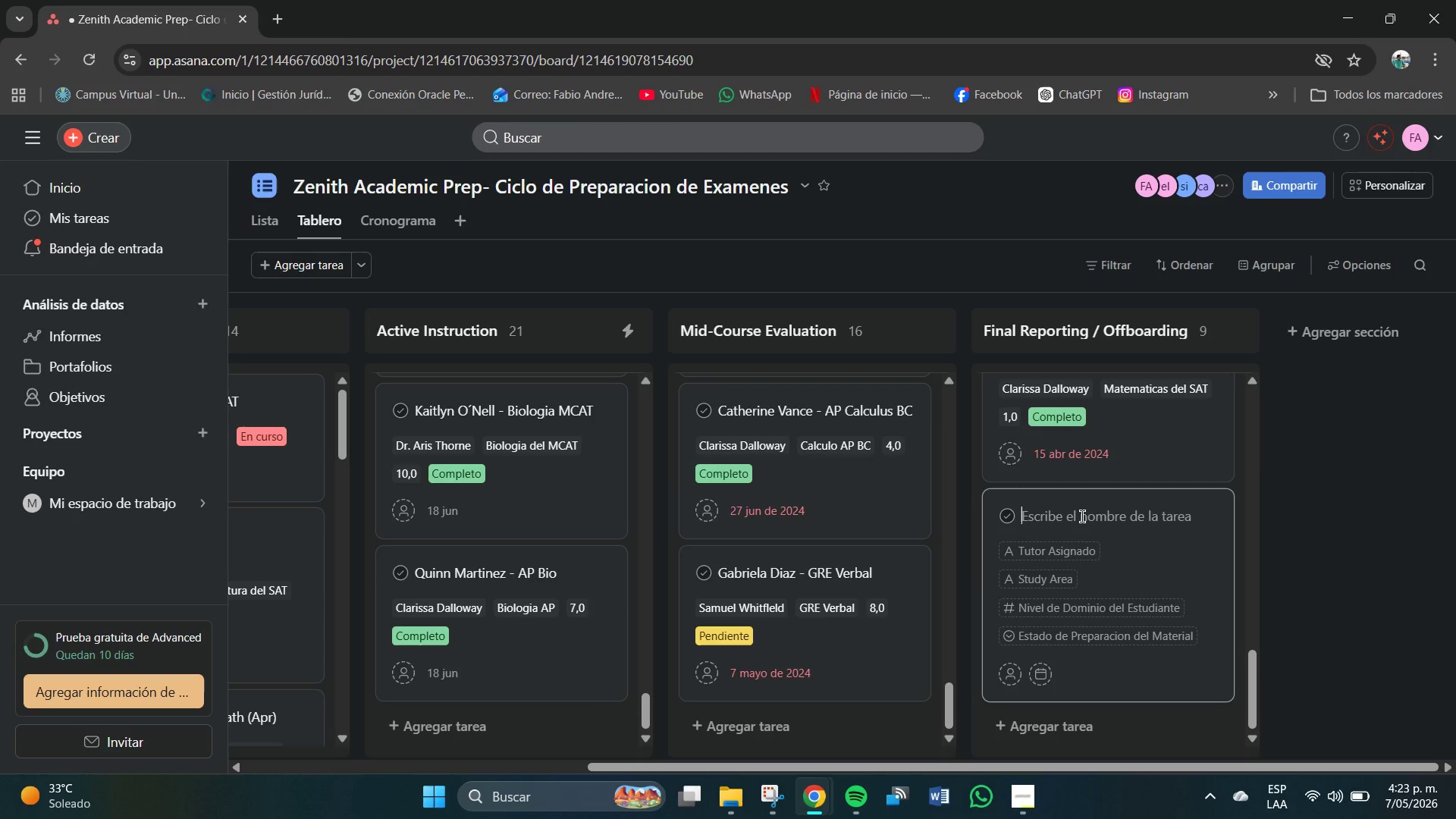 
left_click([1082, 516])
 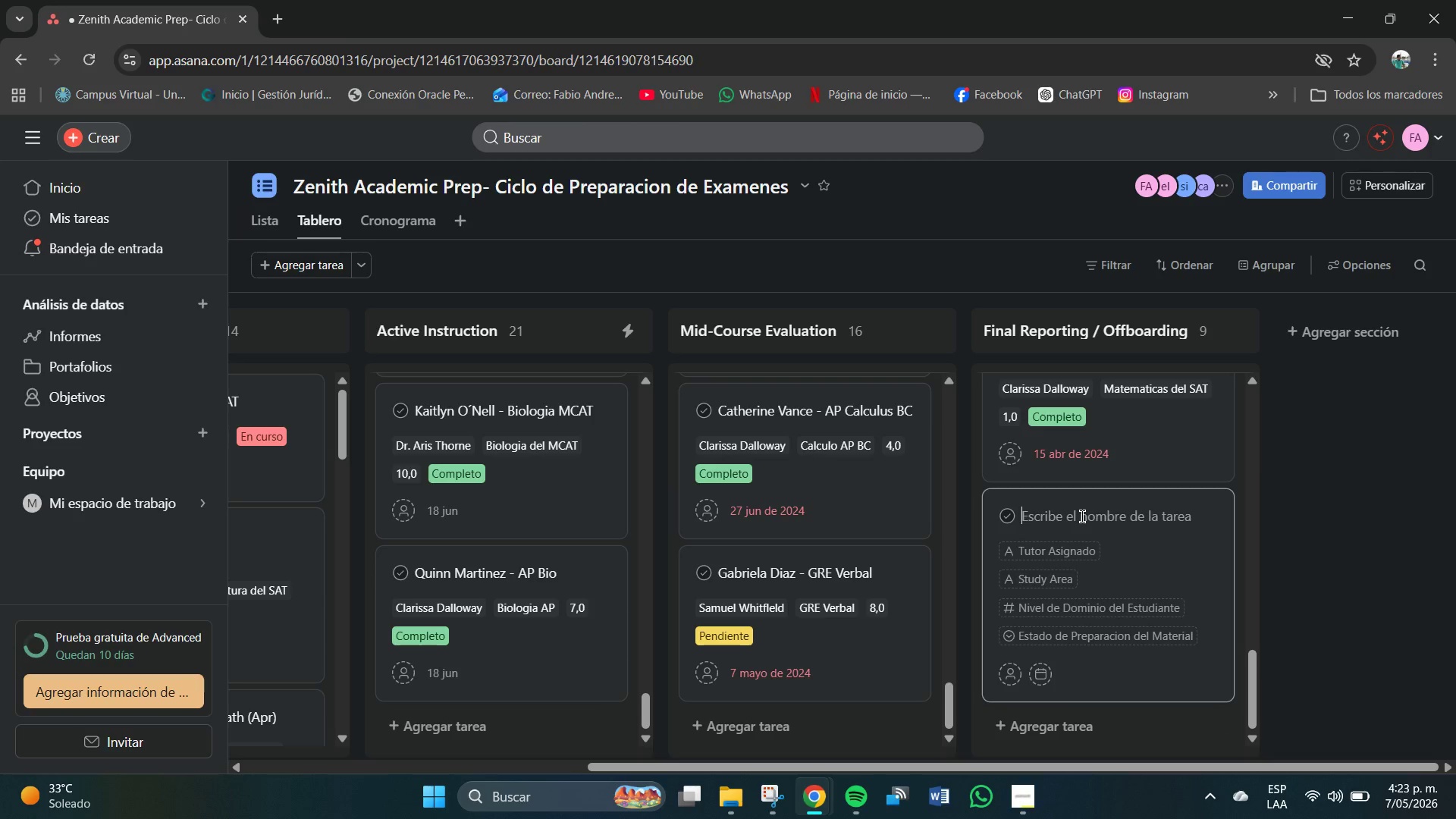 
type(Sopg)
key(Backspace)
key(Backspace)
key(Backspace)
type(h)
key(Backspace)
type(ophoia)
key(Backspace)
key(Backspace)
key(Backspace)
type(ia Loren - AP US Historu)
key(Backspace)
type(y )
 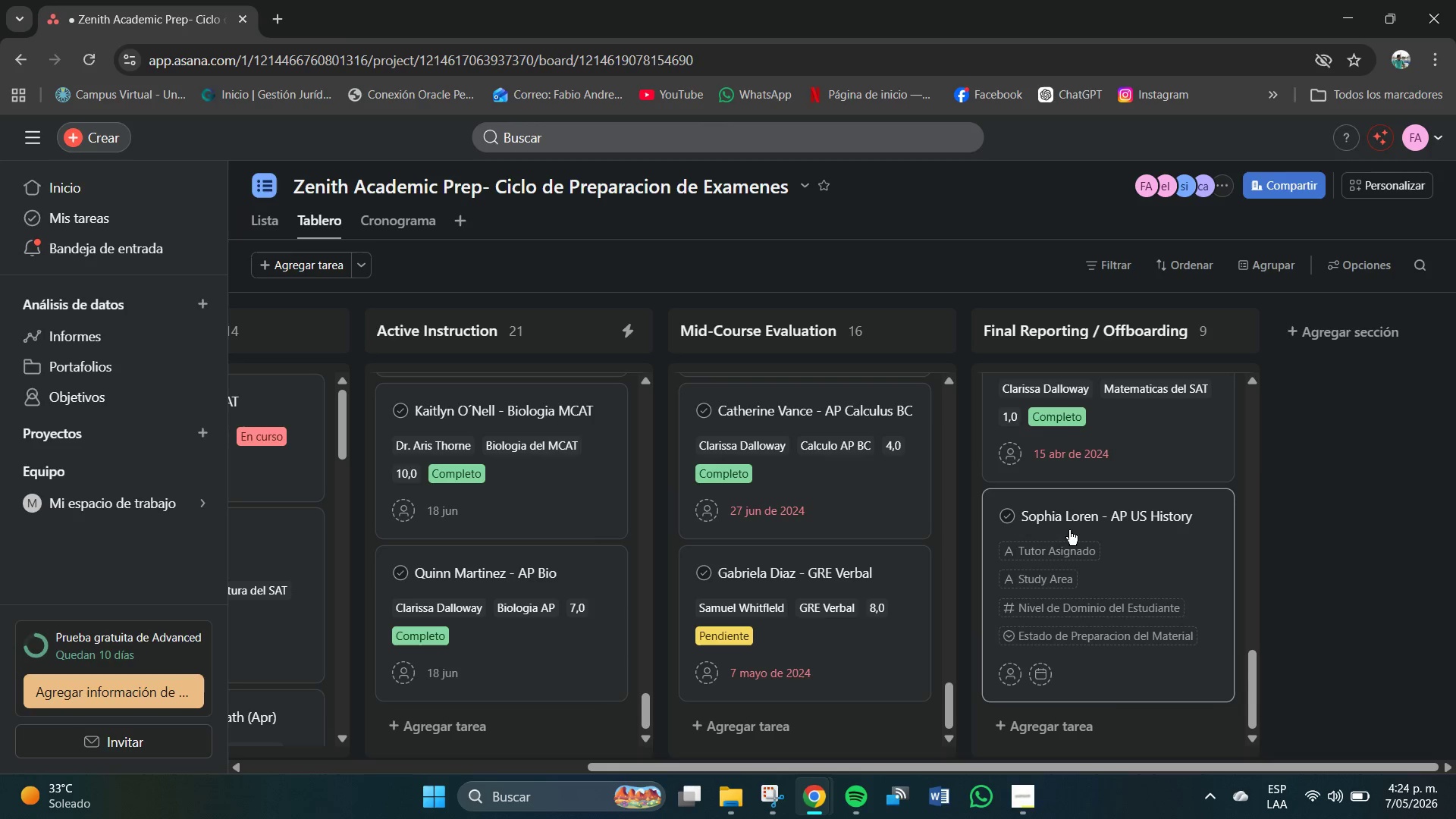 
left_click([1053, 541])
 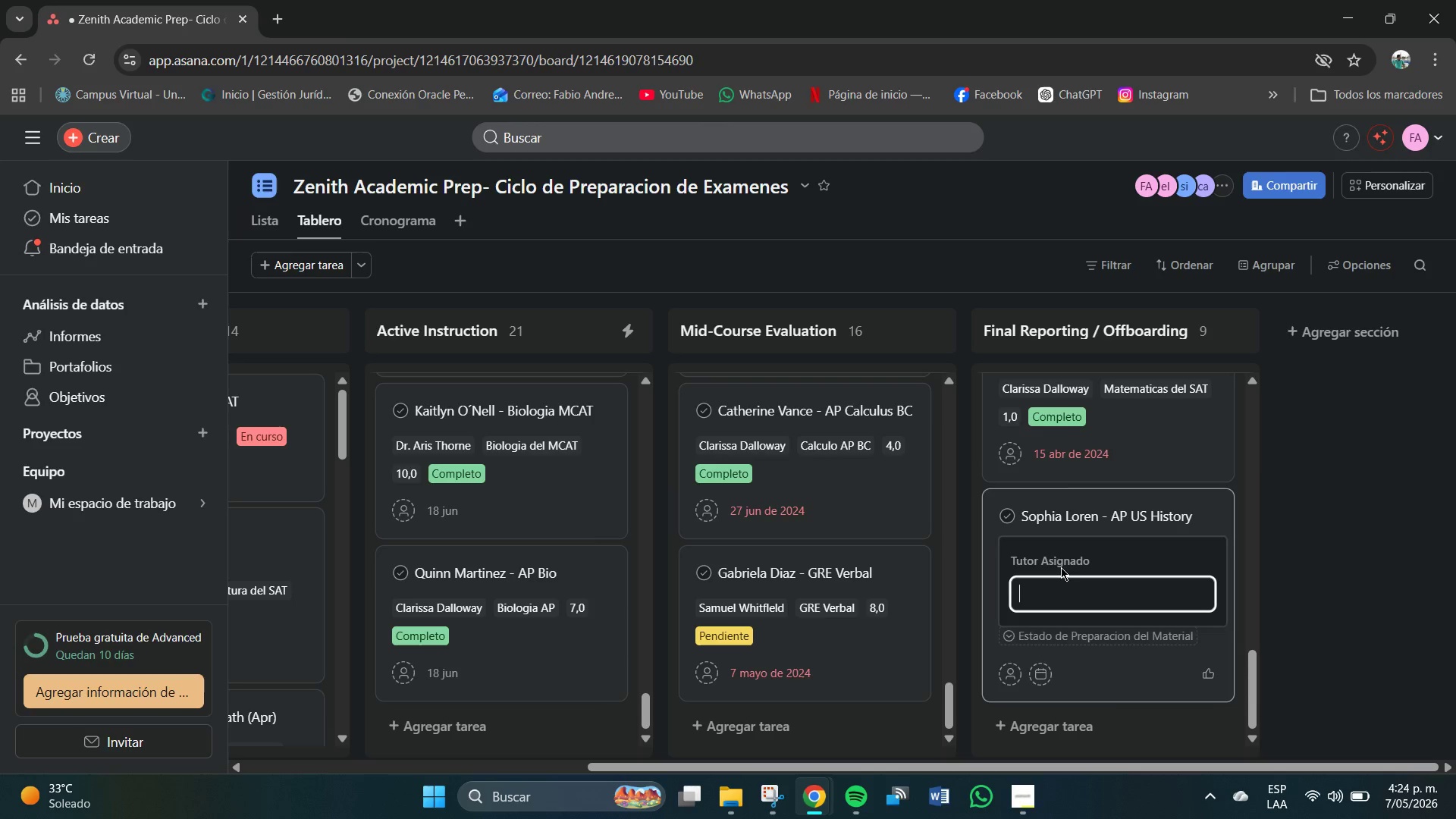 
left_click([1064, 592])
 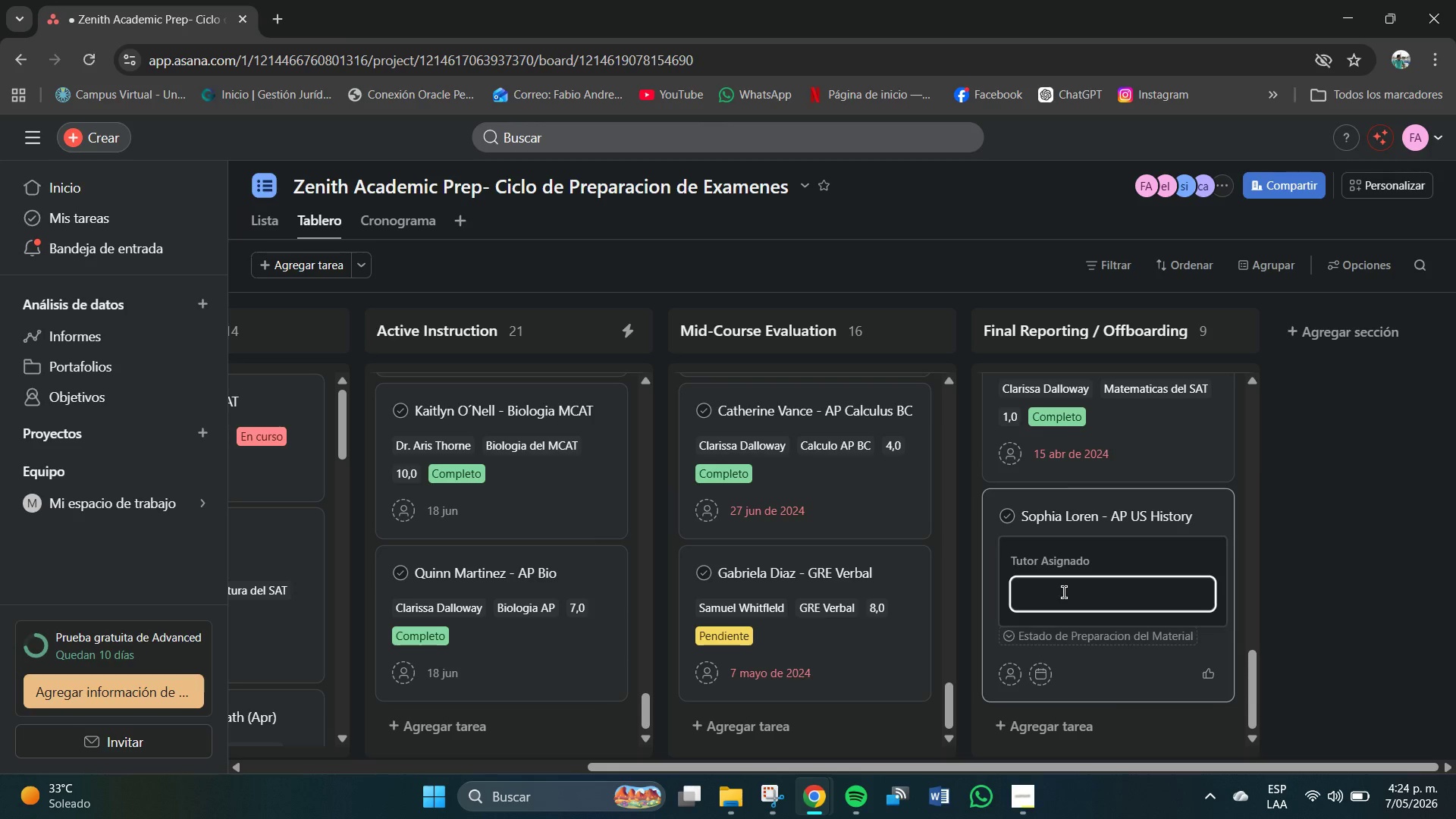 
type(Victor Hugo)
 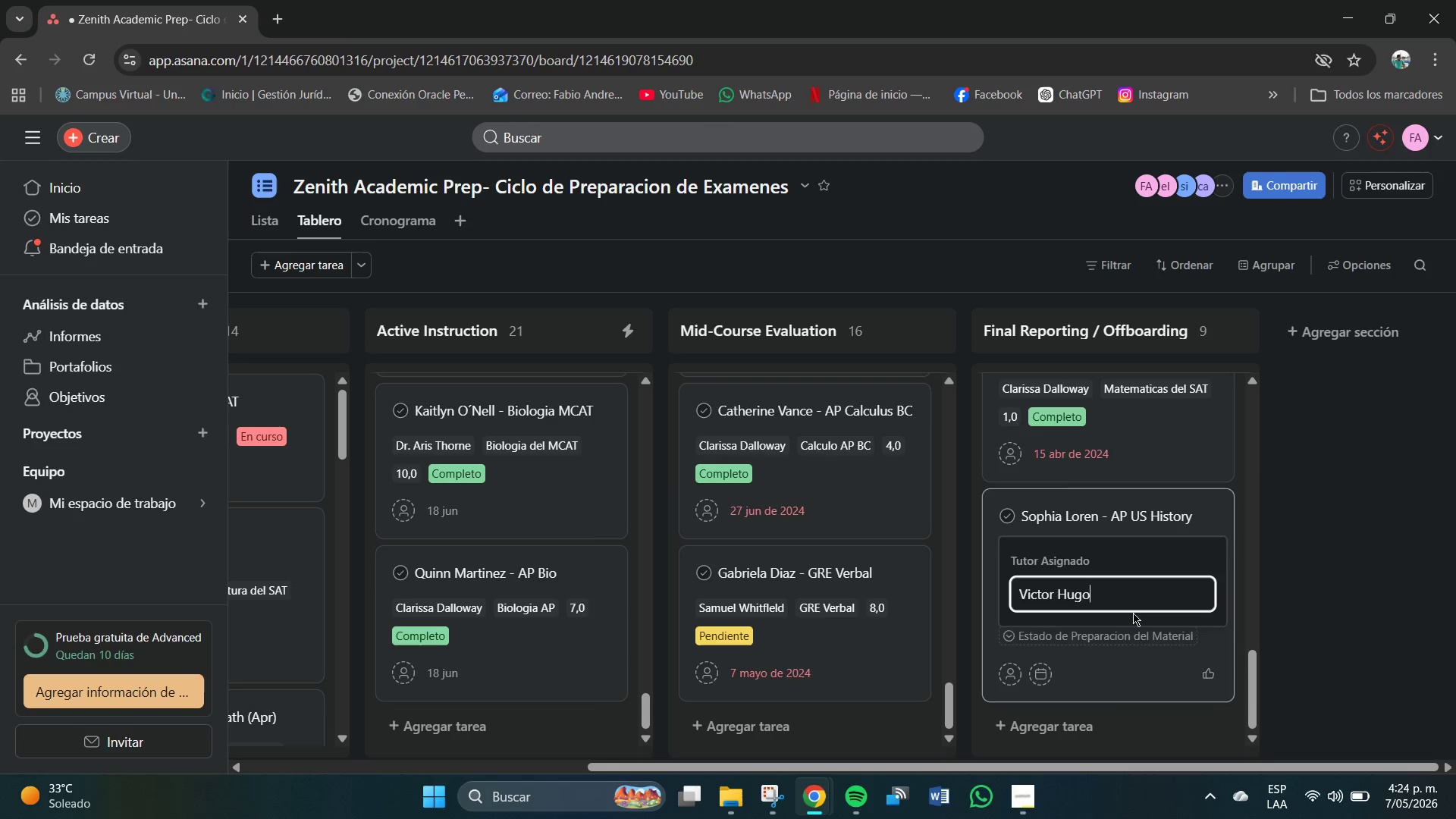 
key(Enter)
 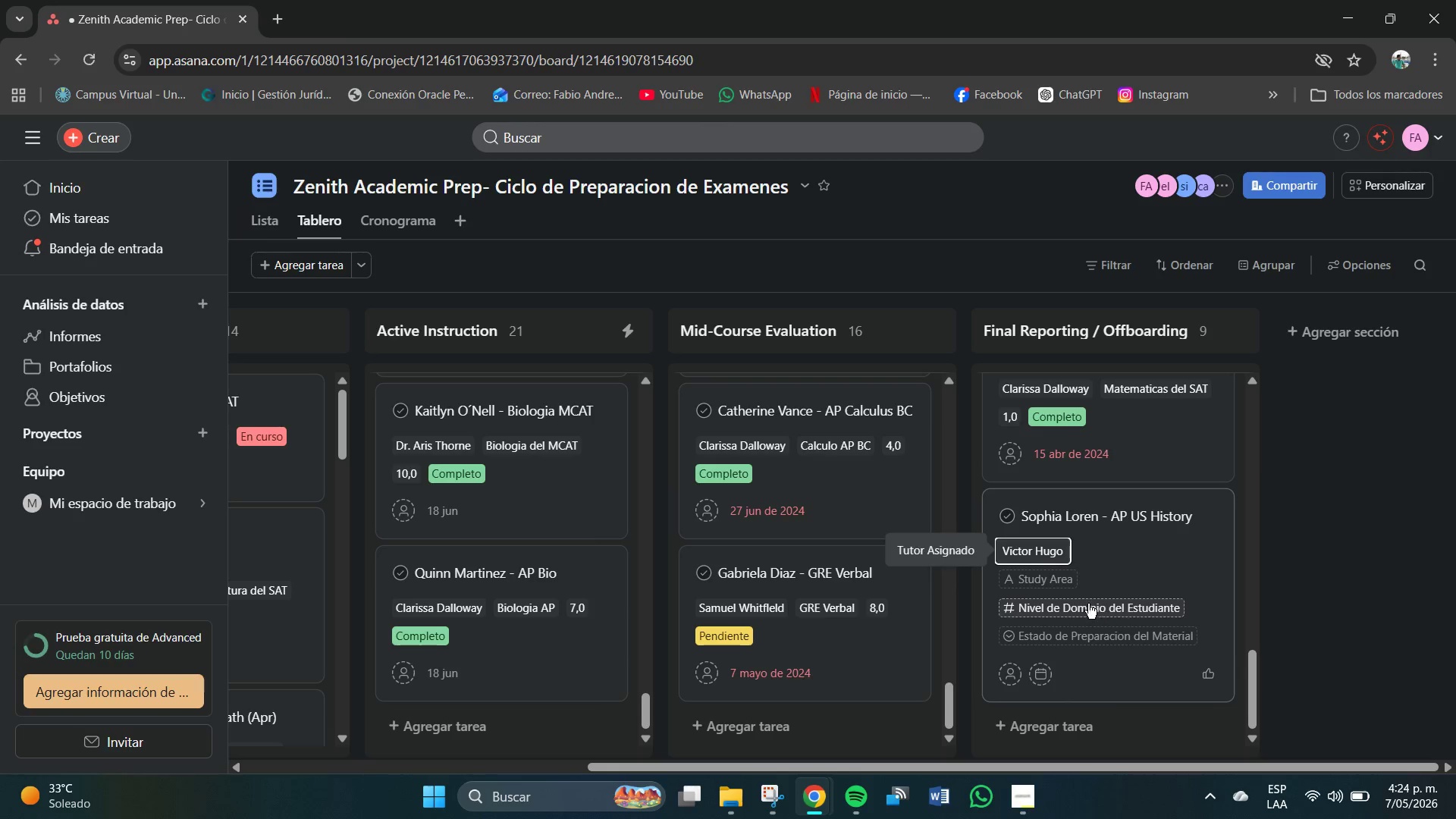 
left_click([1047, 581])
 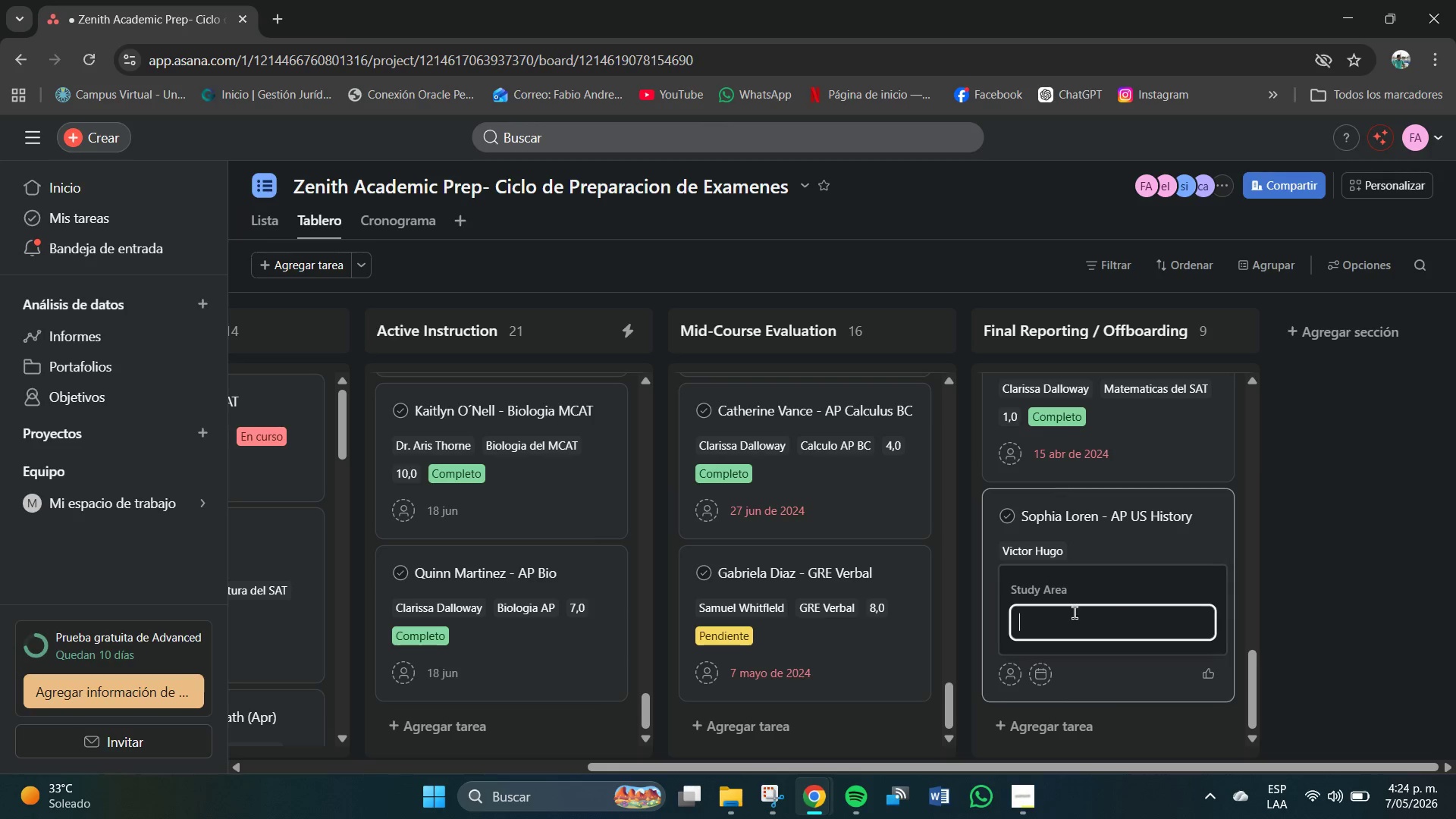 
left_click([1075, 613])
 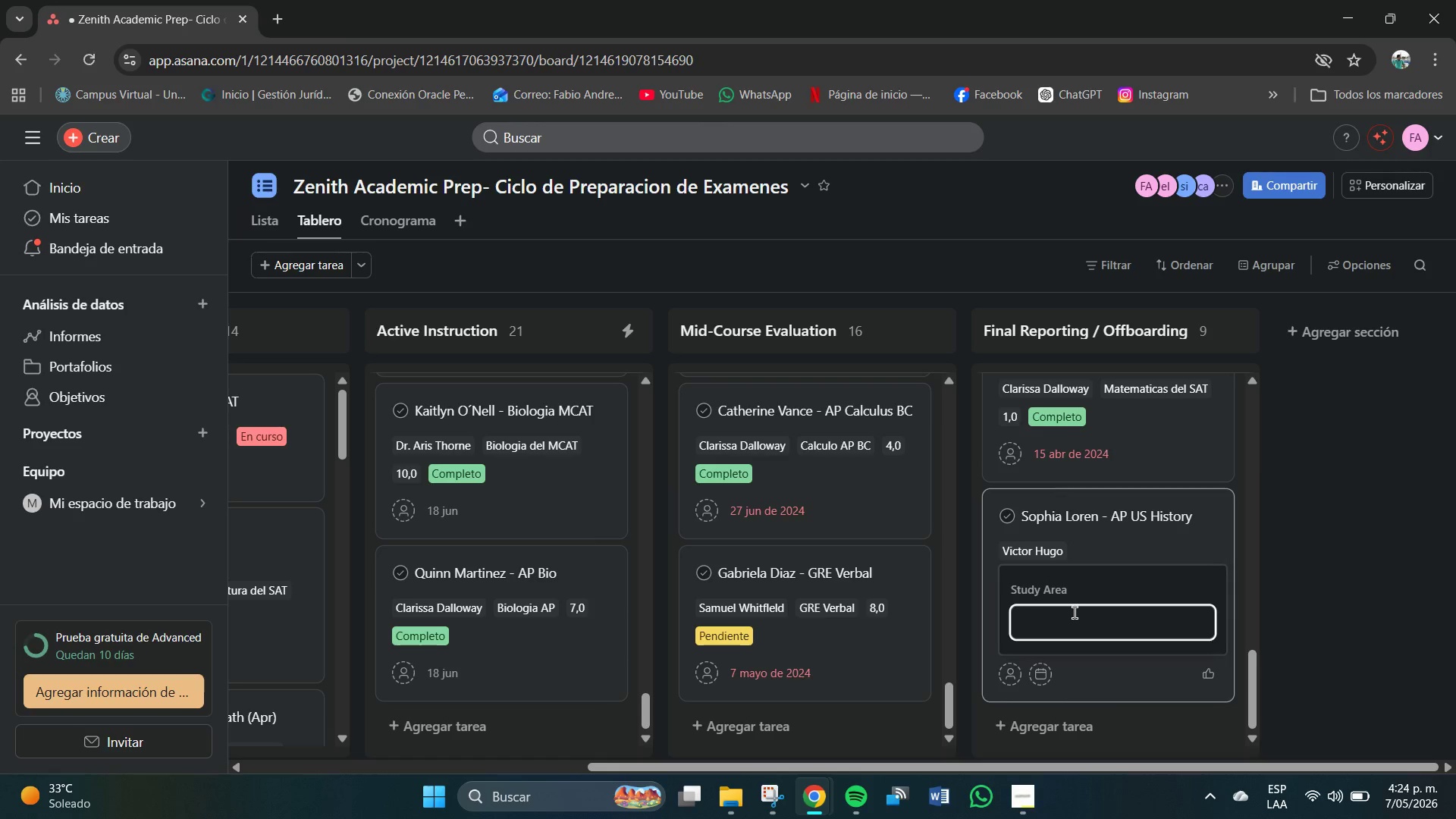 
type(Histor)
key(Backspace)
key(Backspace)
type(oria de Estados Unidos *nivel avanzado()
 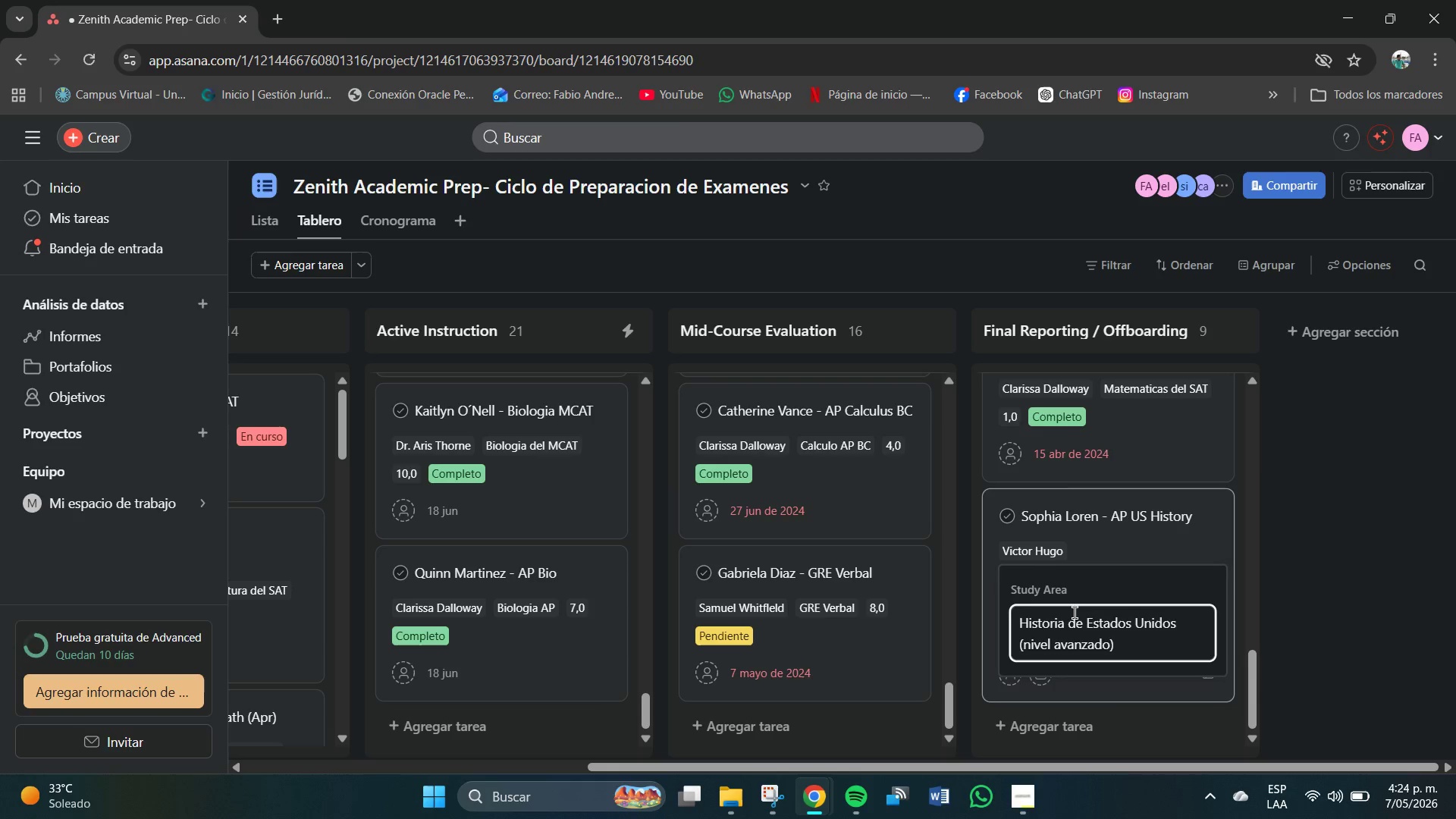 
key(Enter)
 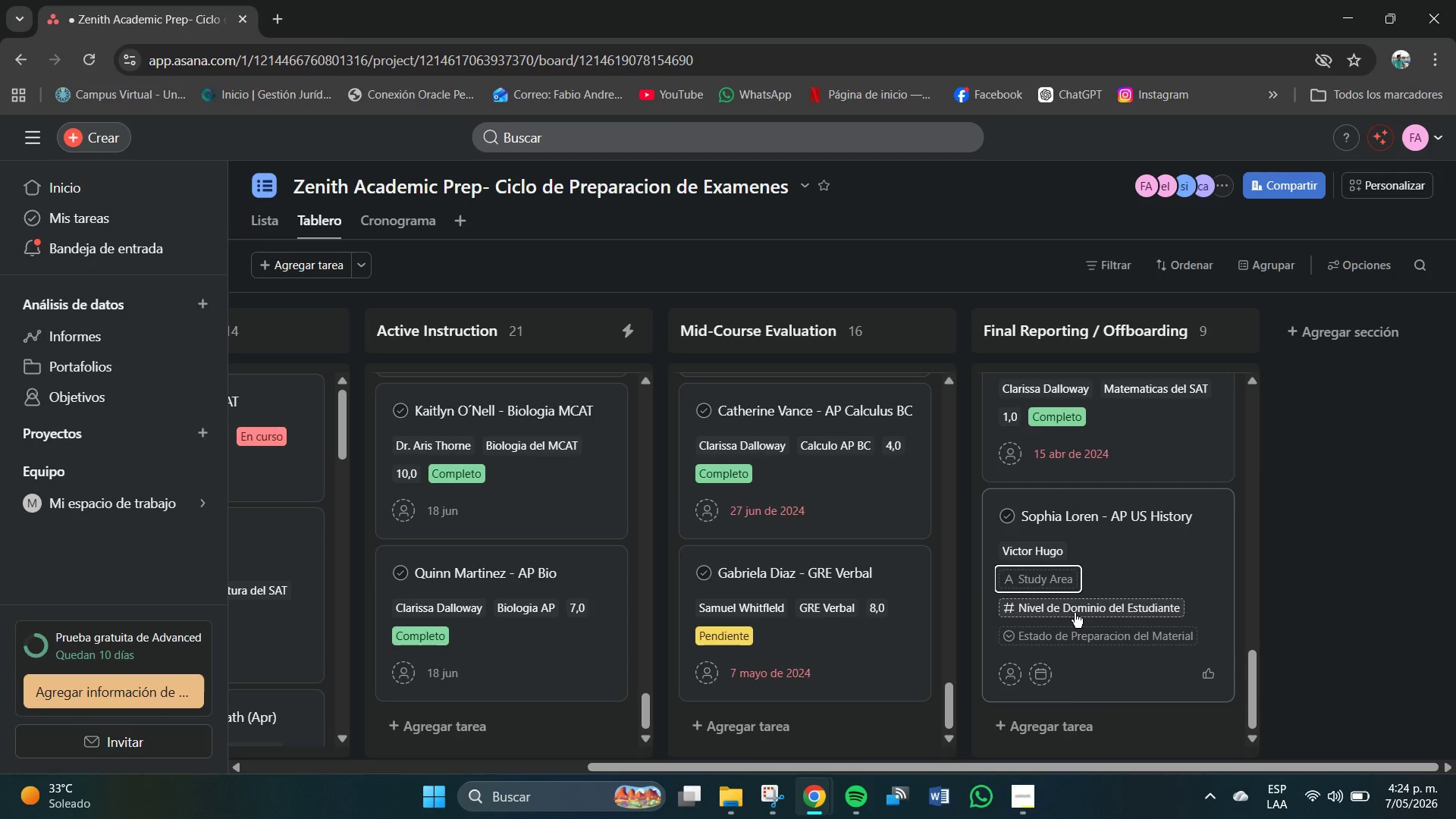 
left_click([1075, 613])
 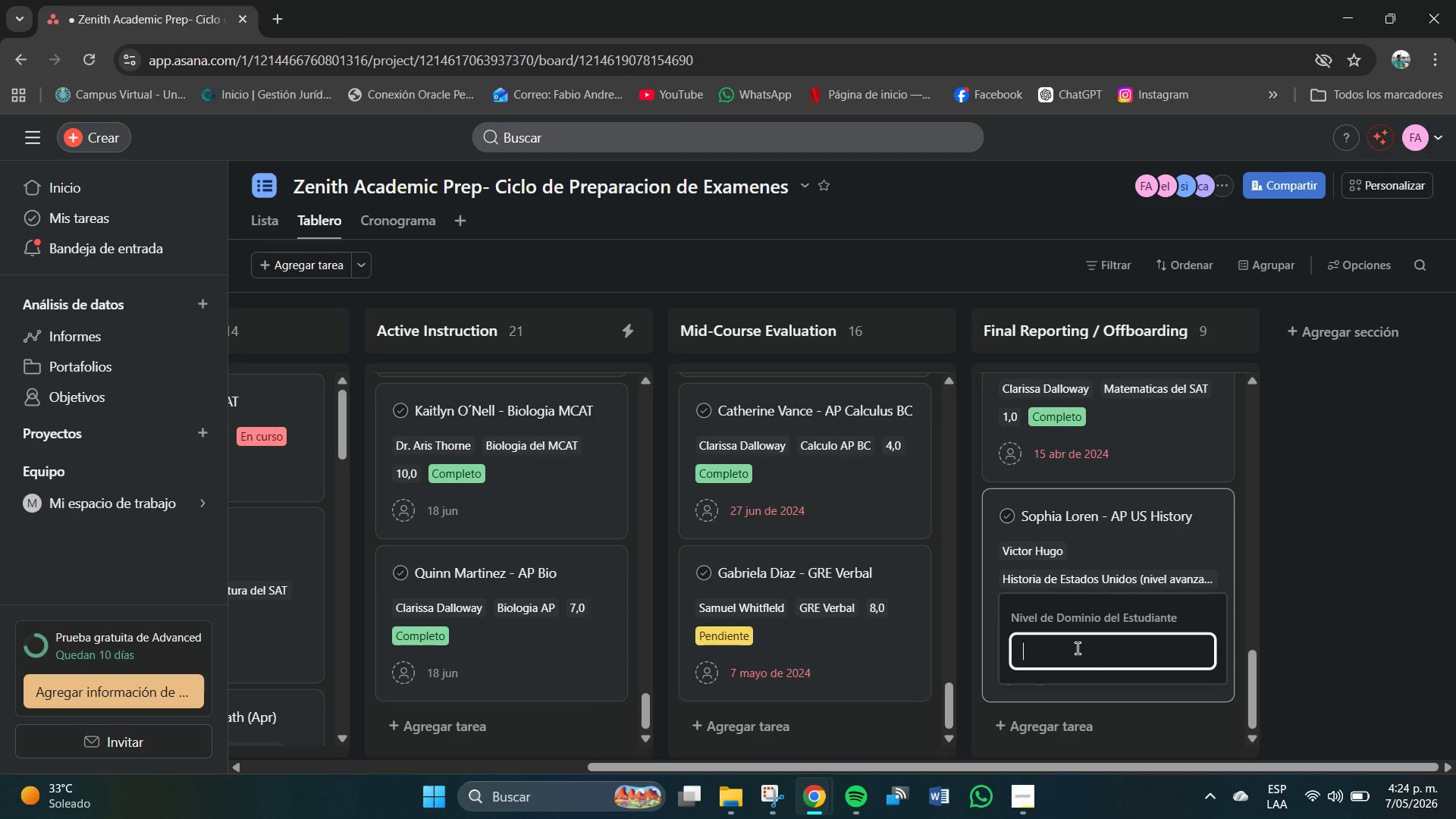 
left_click([1078, 648])
 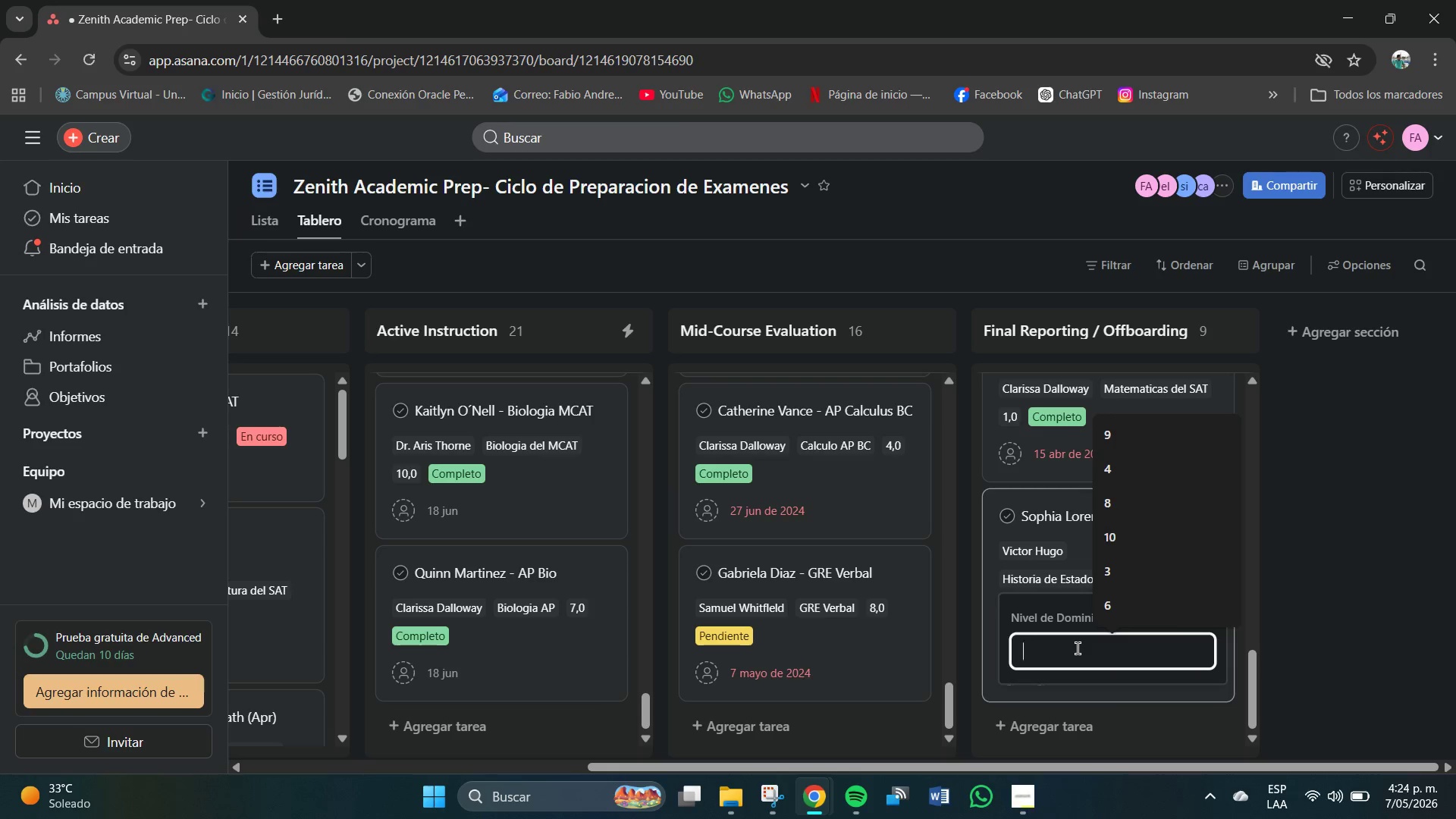 
key(Numpad8)
 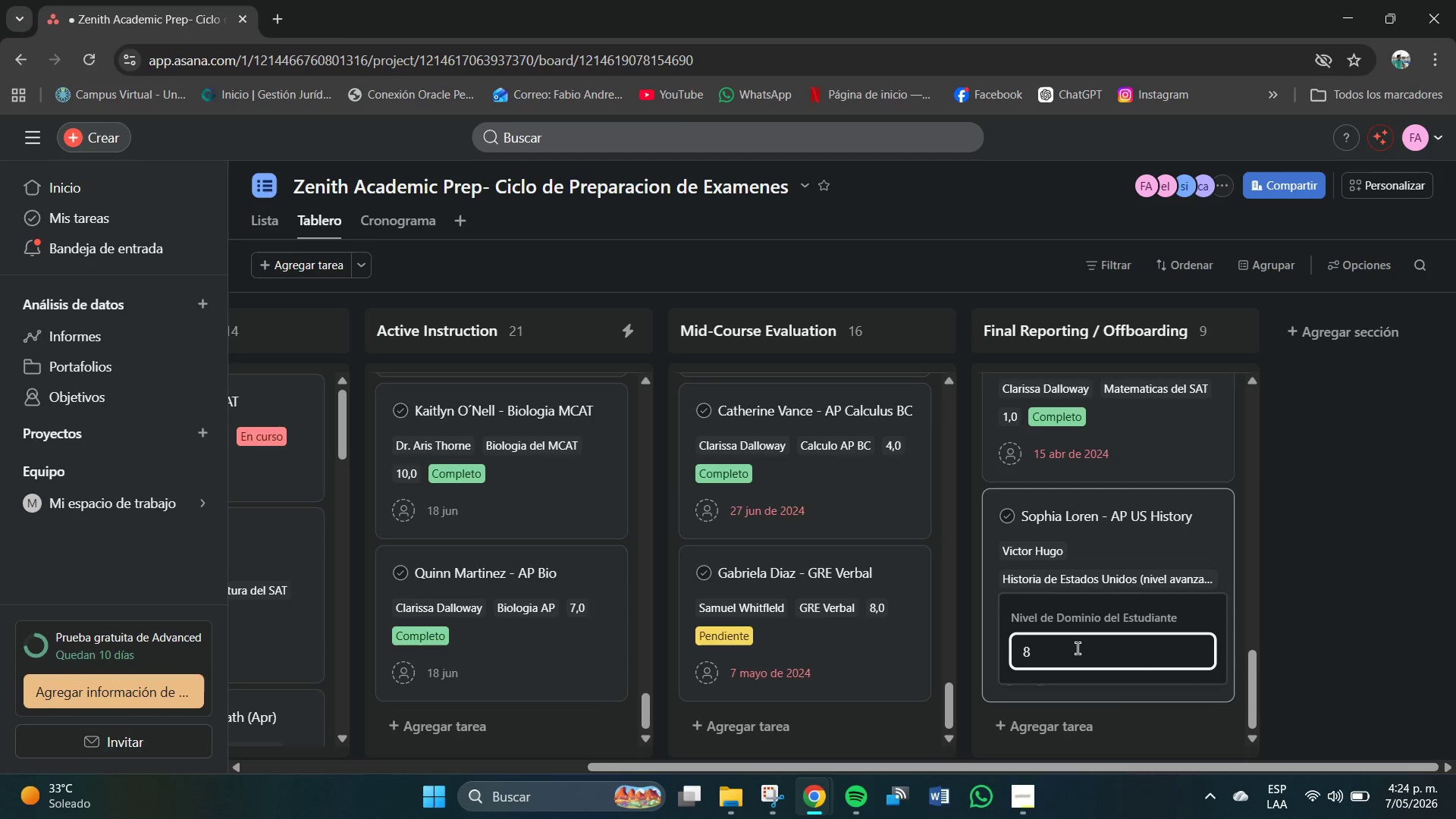 
key(NumpadEnter)
 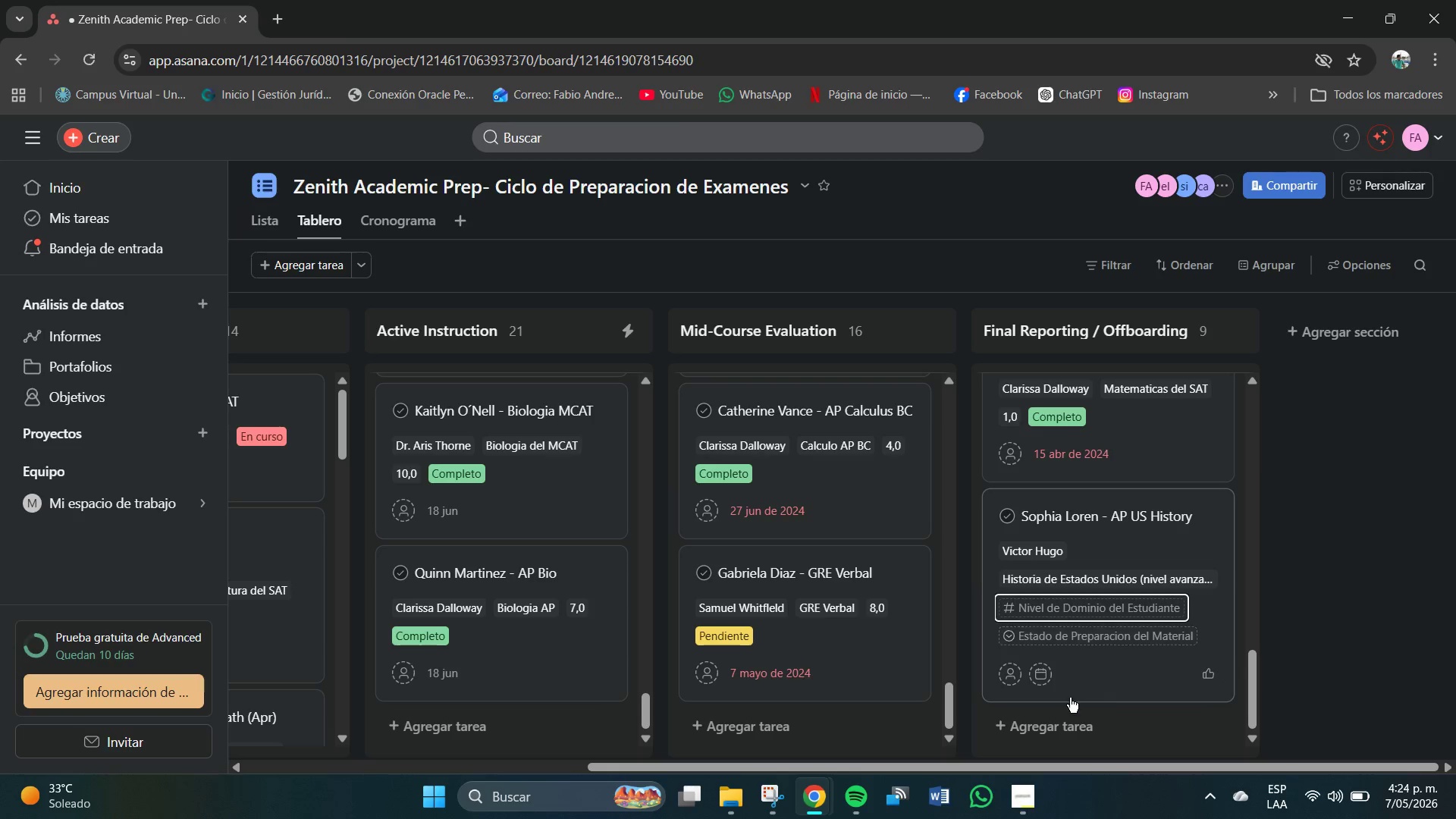 
left_click([1040, 636])
 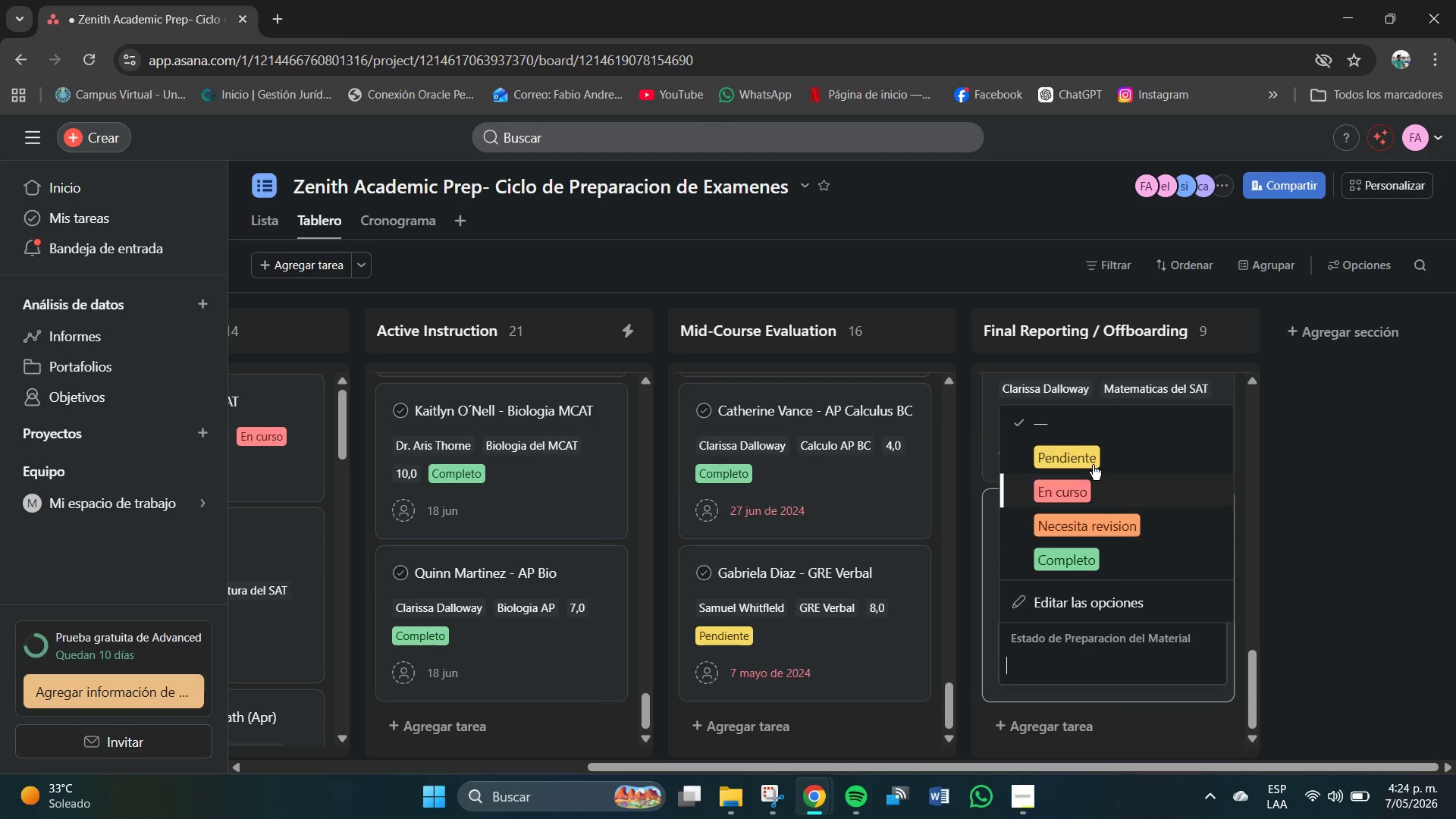 
left_click([1065, 488])
 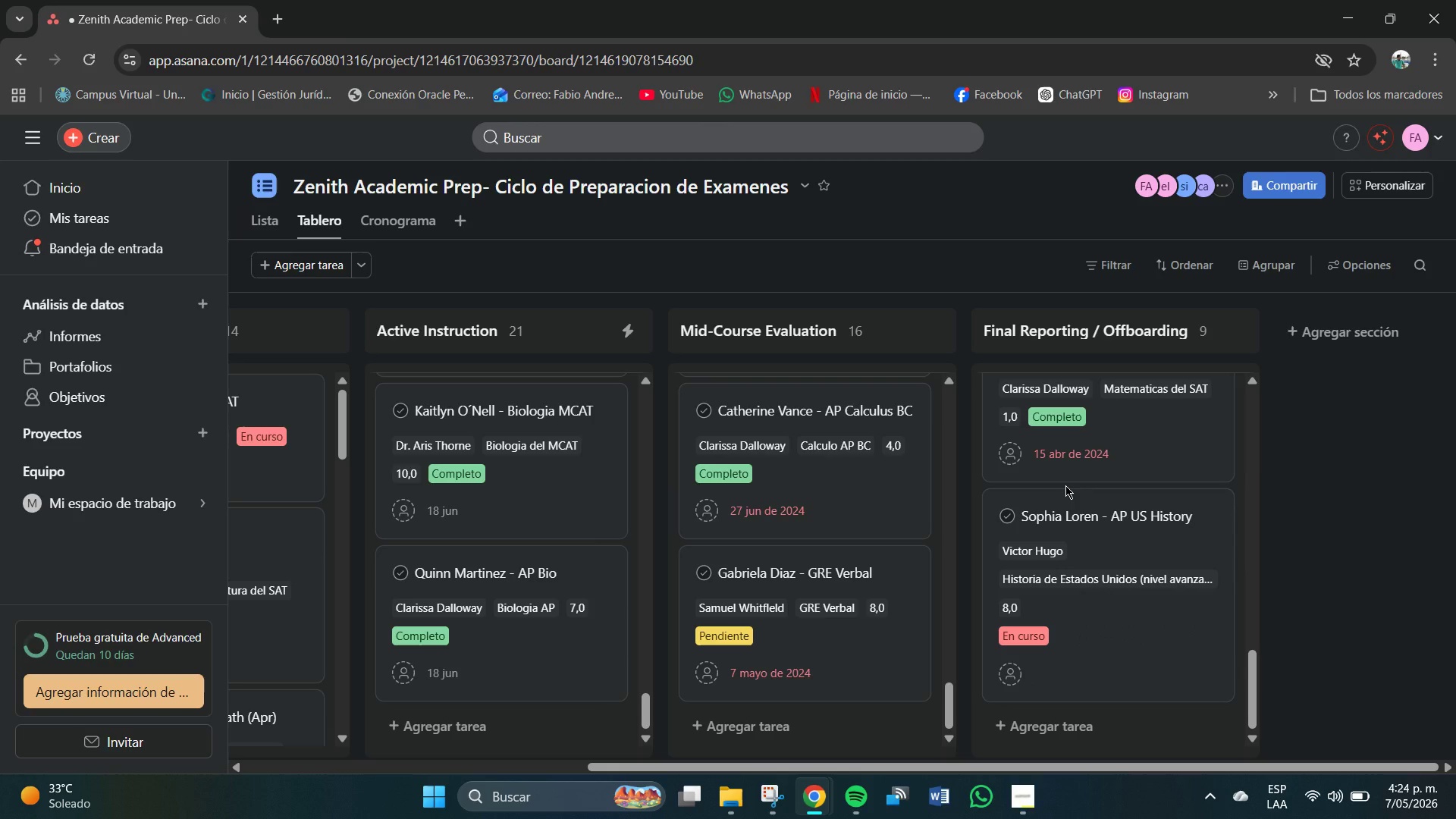 
wait(7.38)
 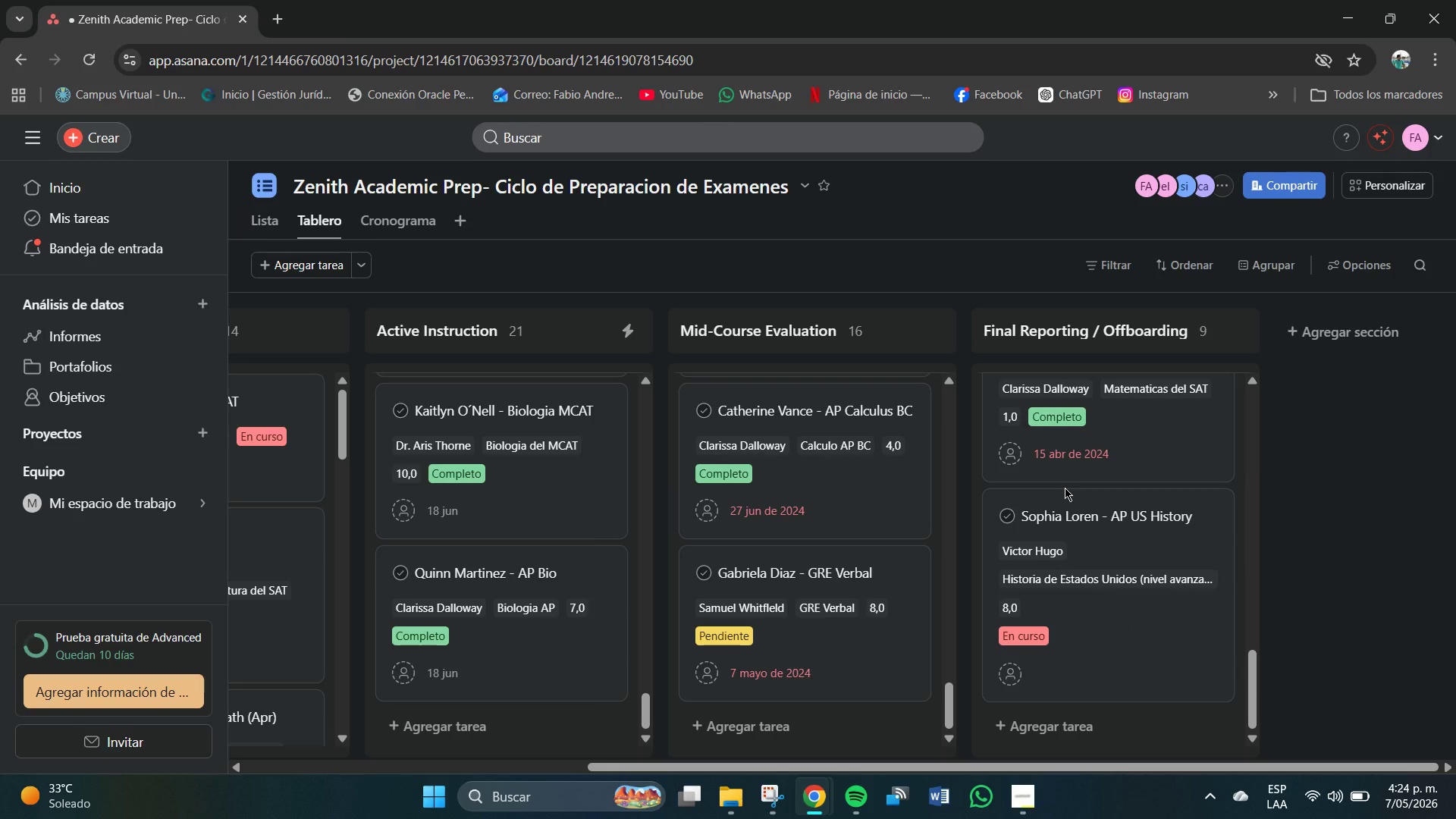 
scroll: coordinate [1137, 550], scroll_direction: down, amount: 4.0
 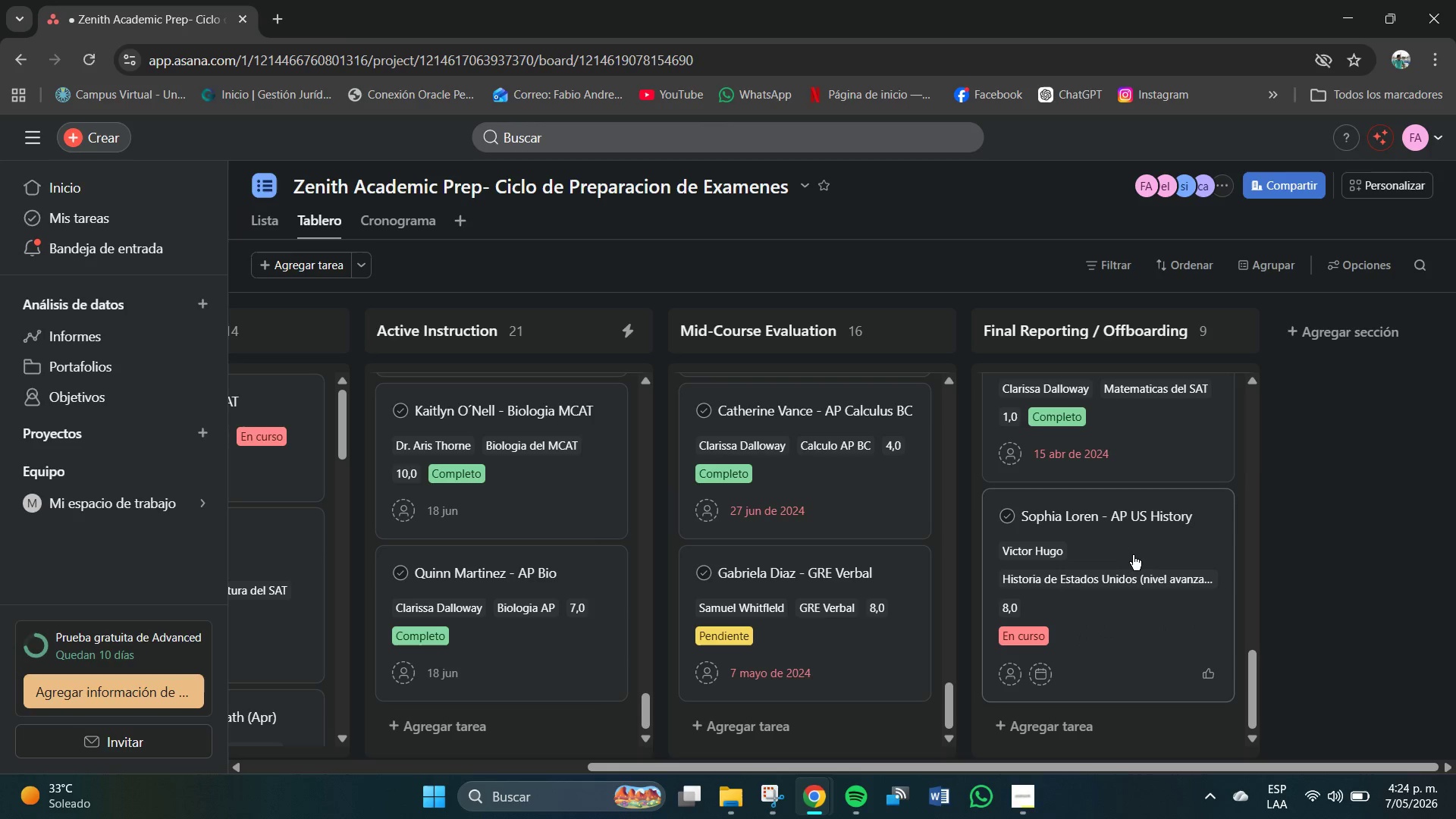 
left_click([1129, 525])
 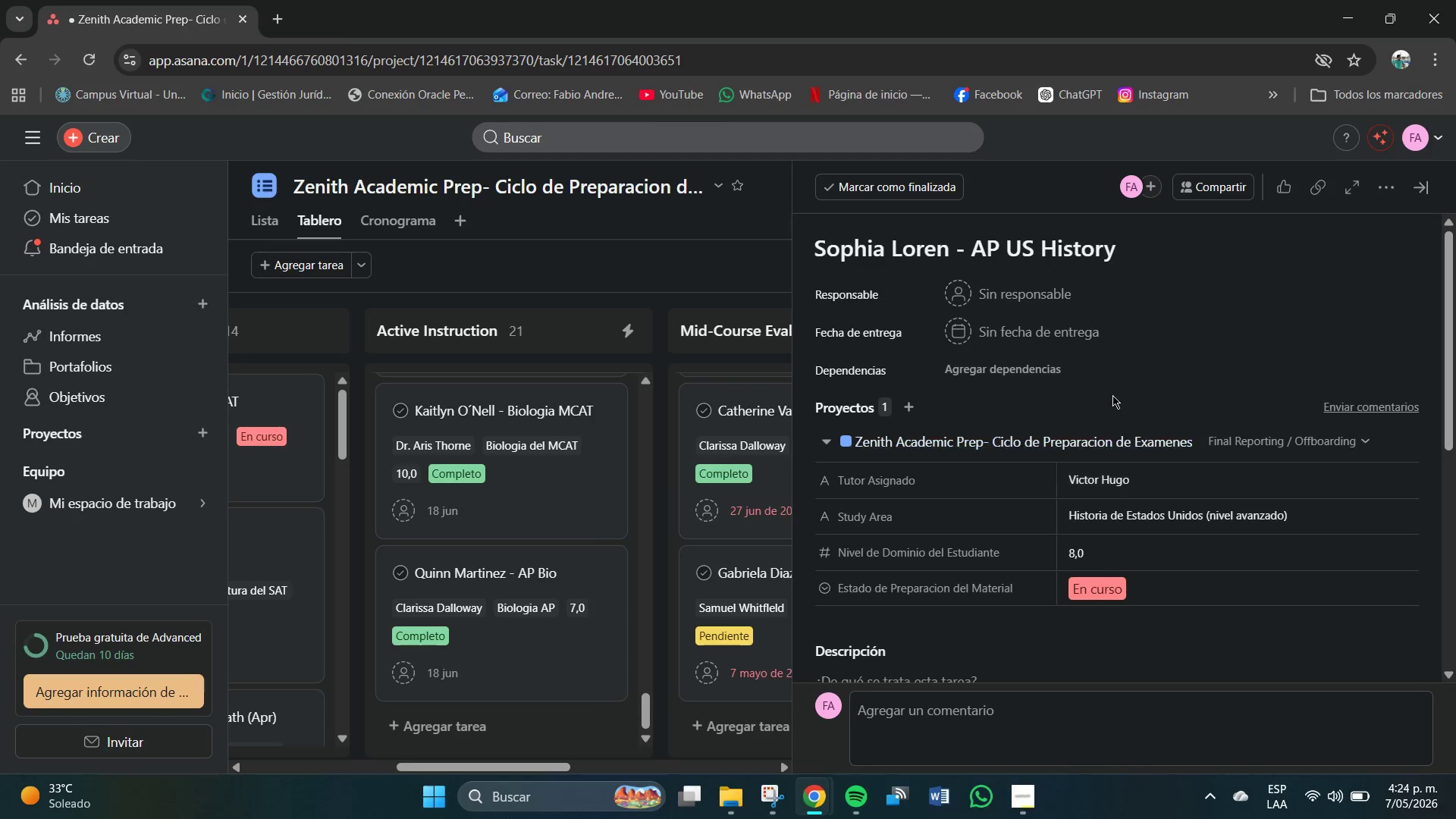 
left_click([1034, 335])
 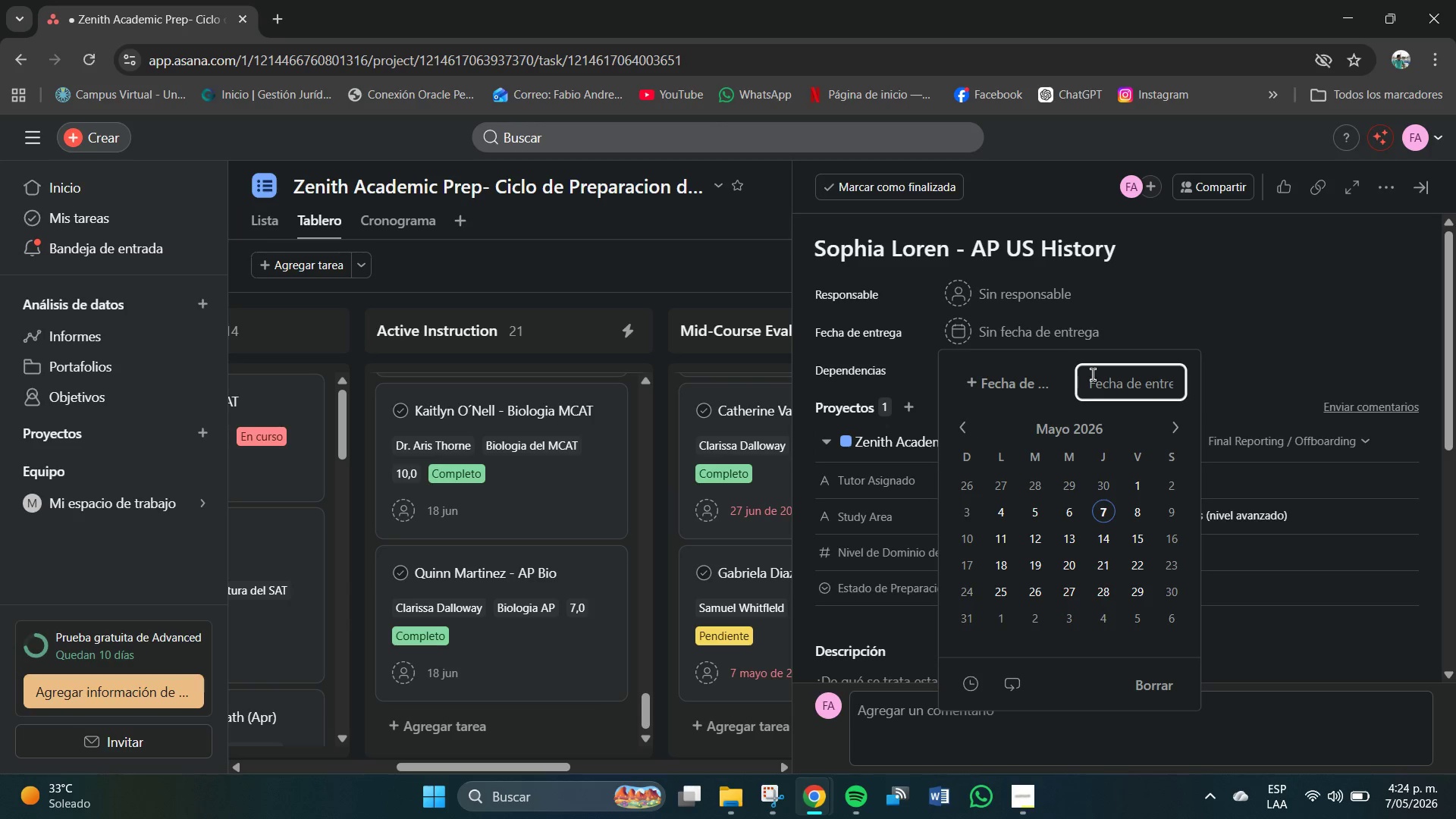 
key(Numpad1)
 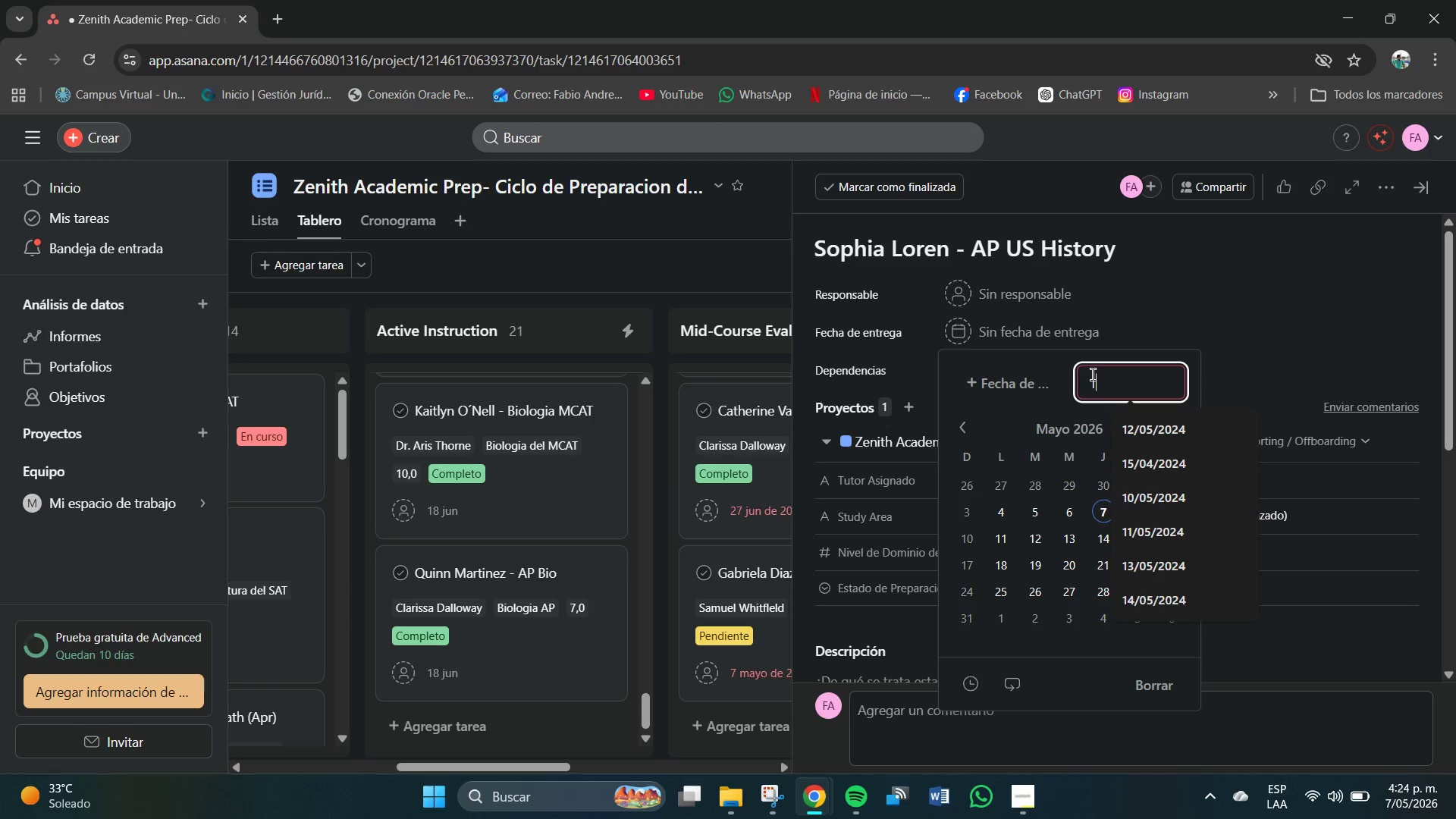 
key(Numpad3)
 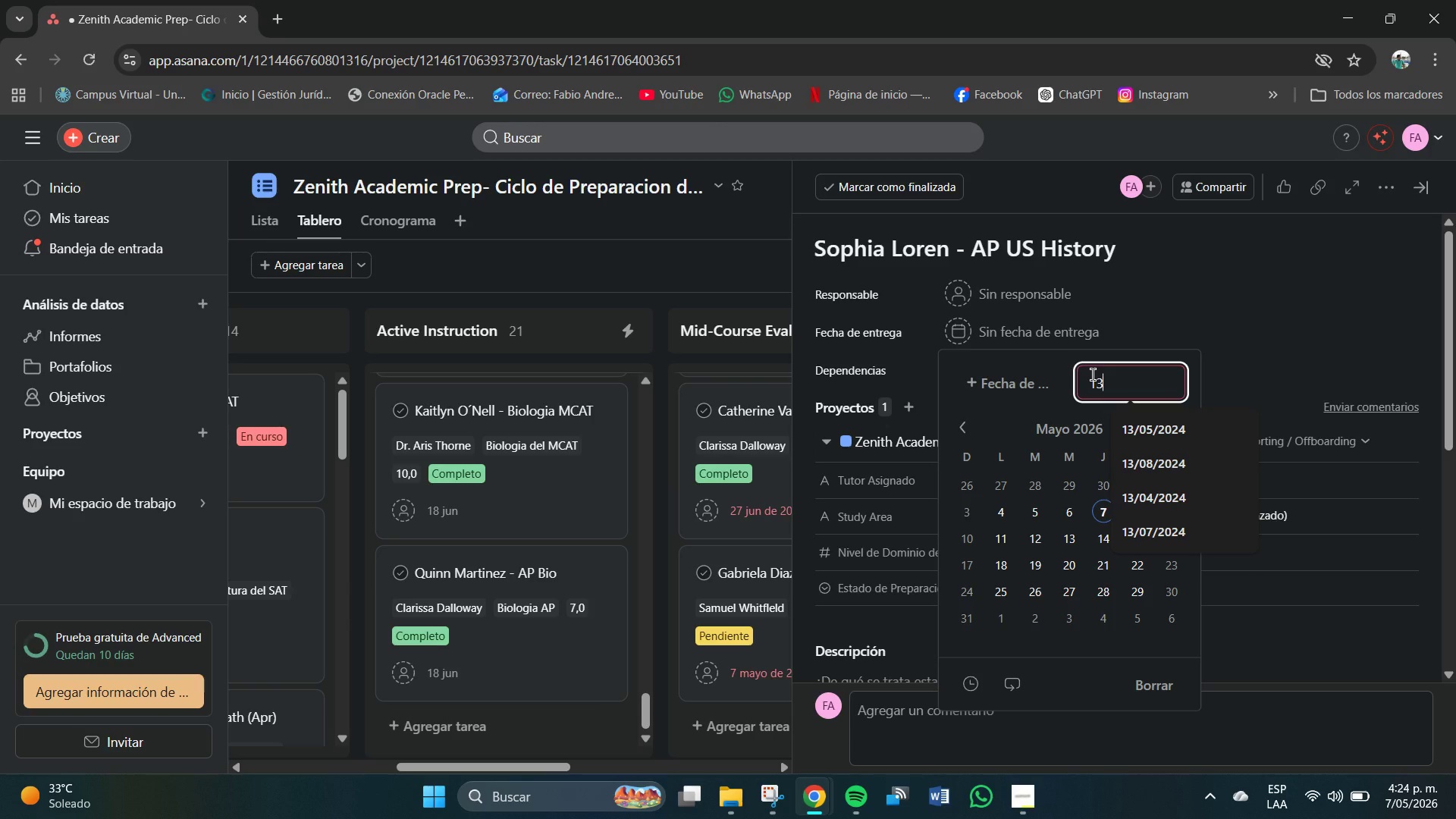 
key(Shift+7)
 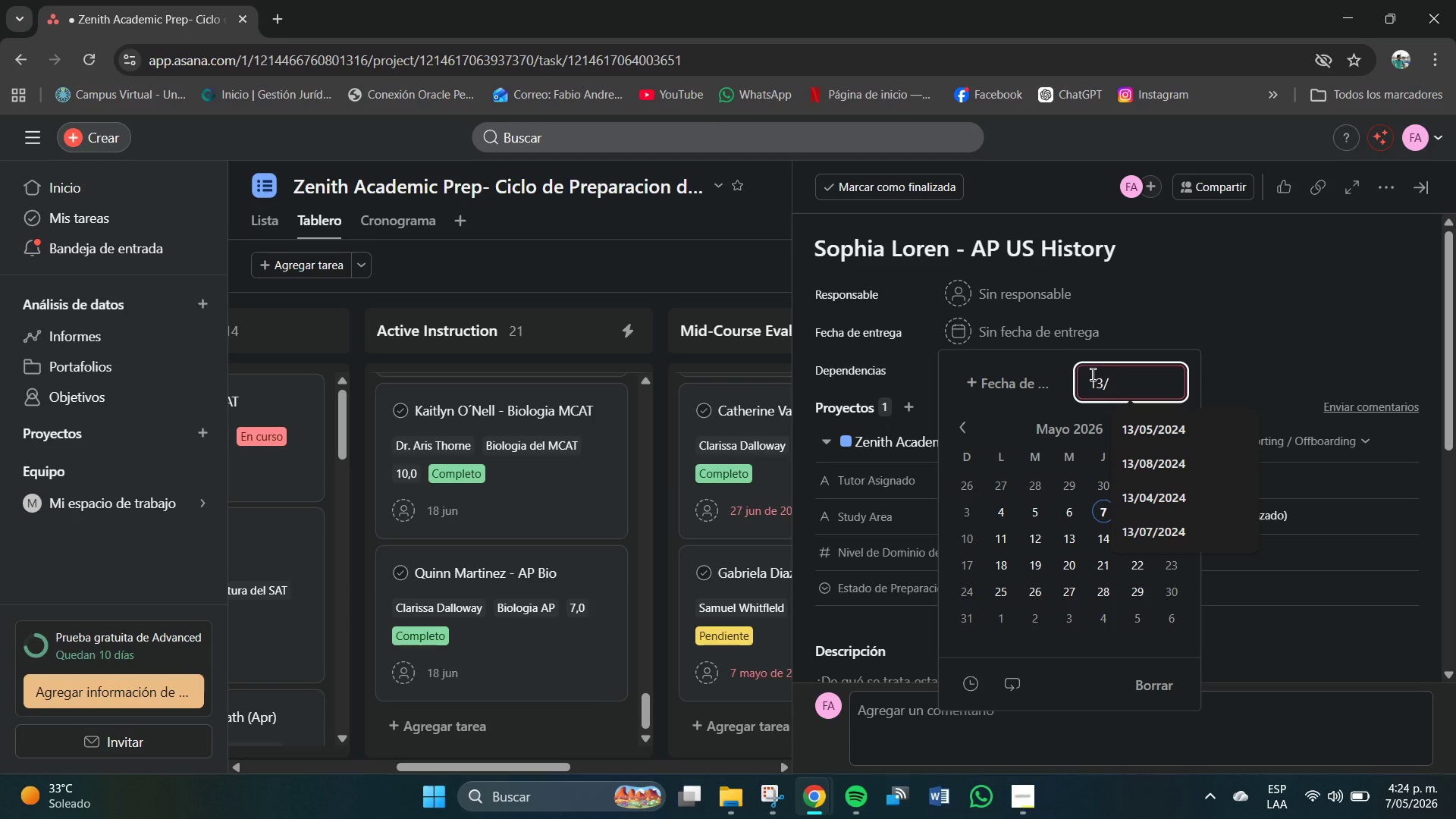 
key(Numpad0)
 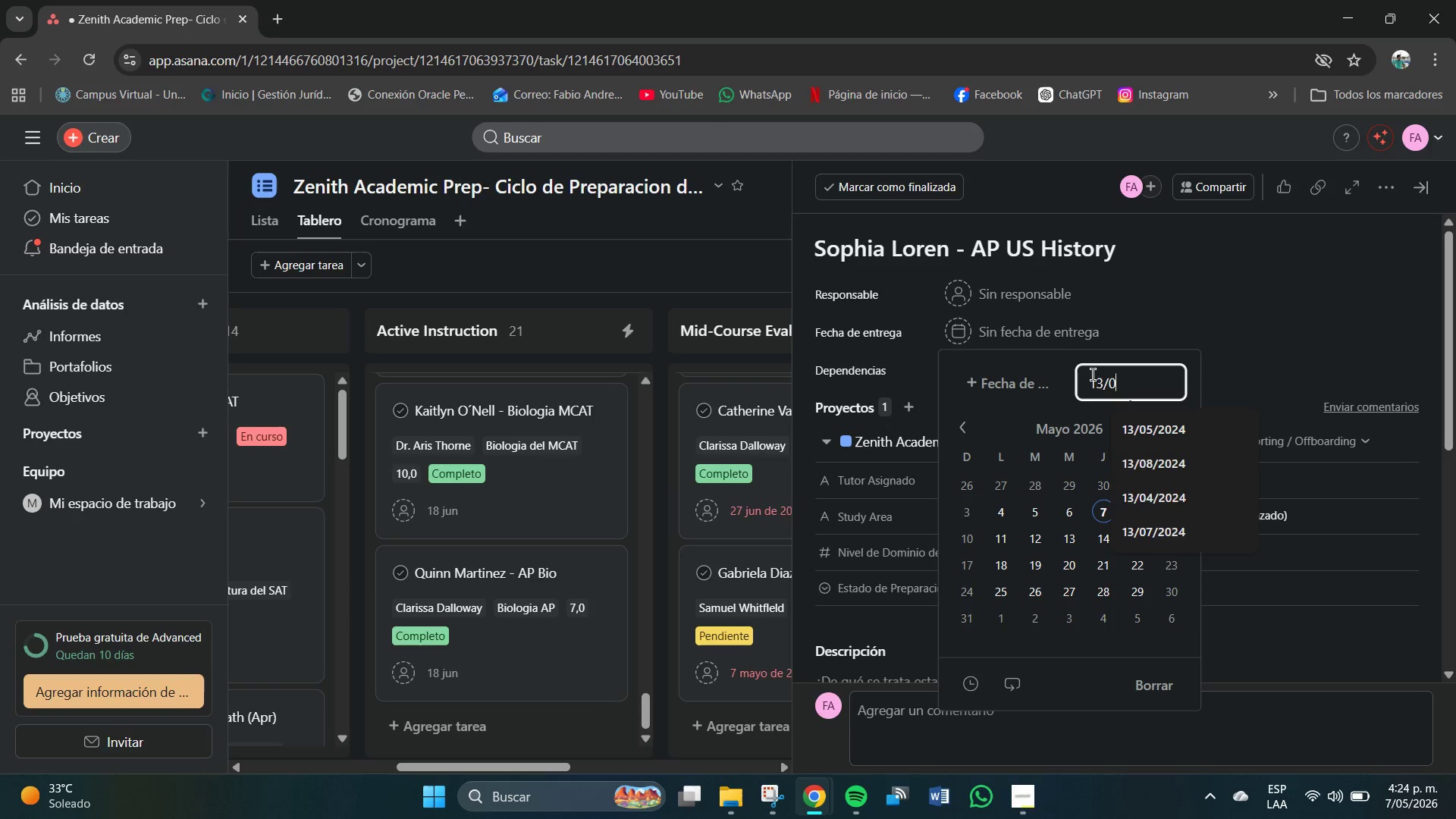 
key(Numpad4)
 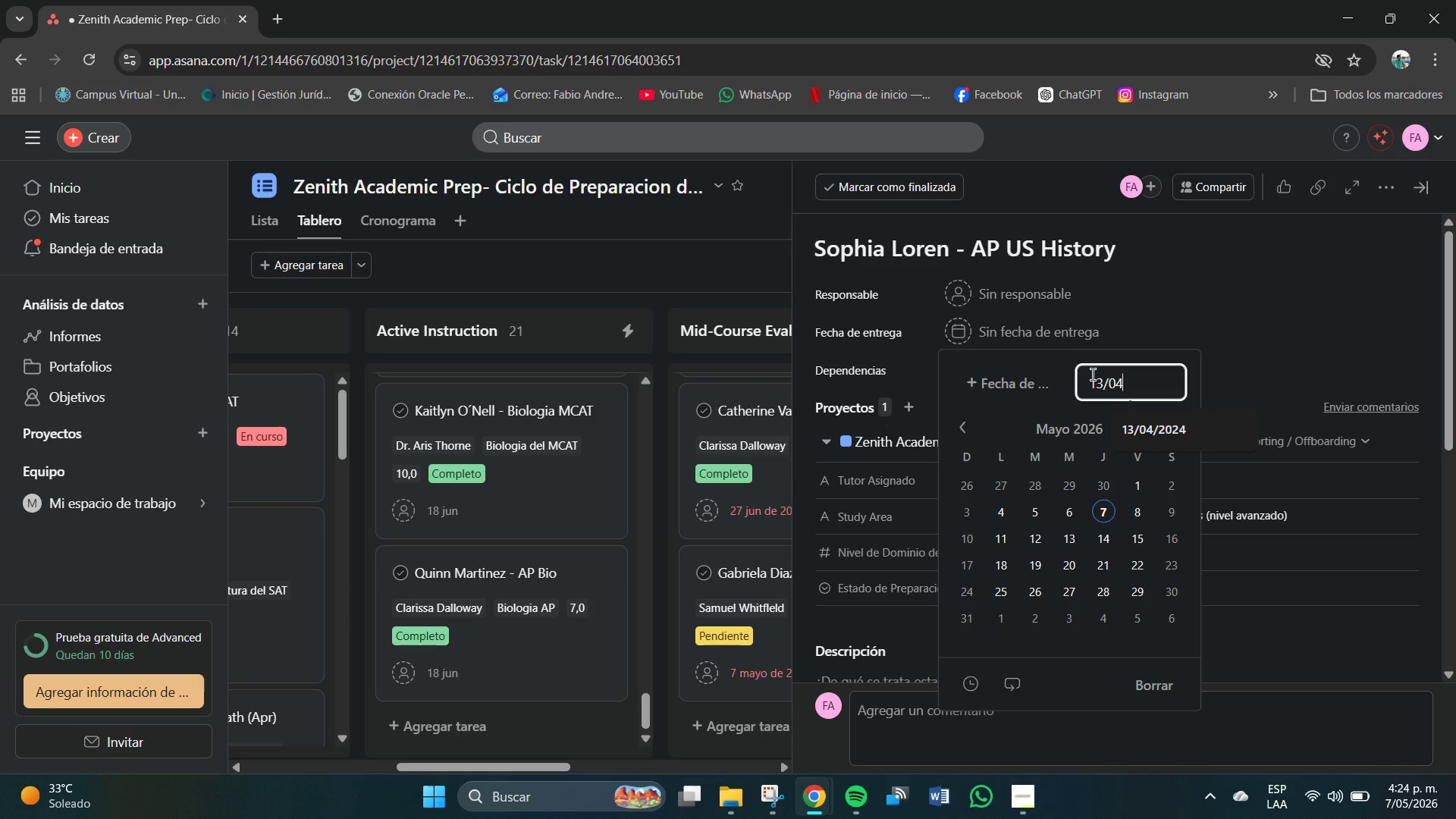 
key(Shift+7)
 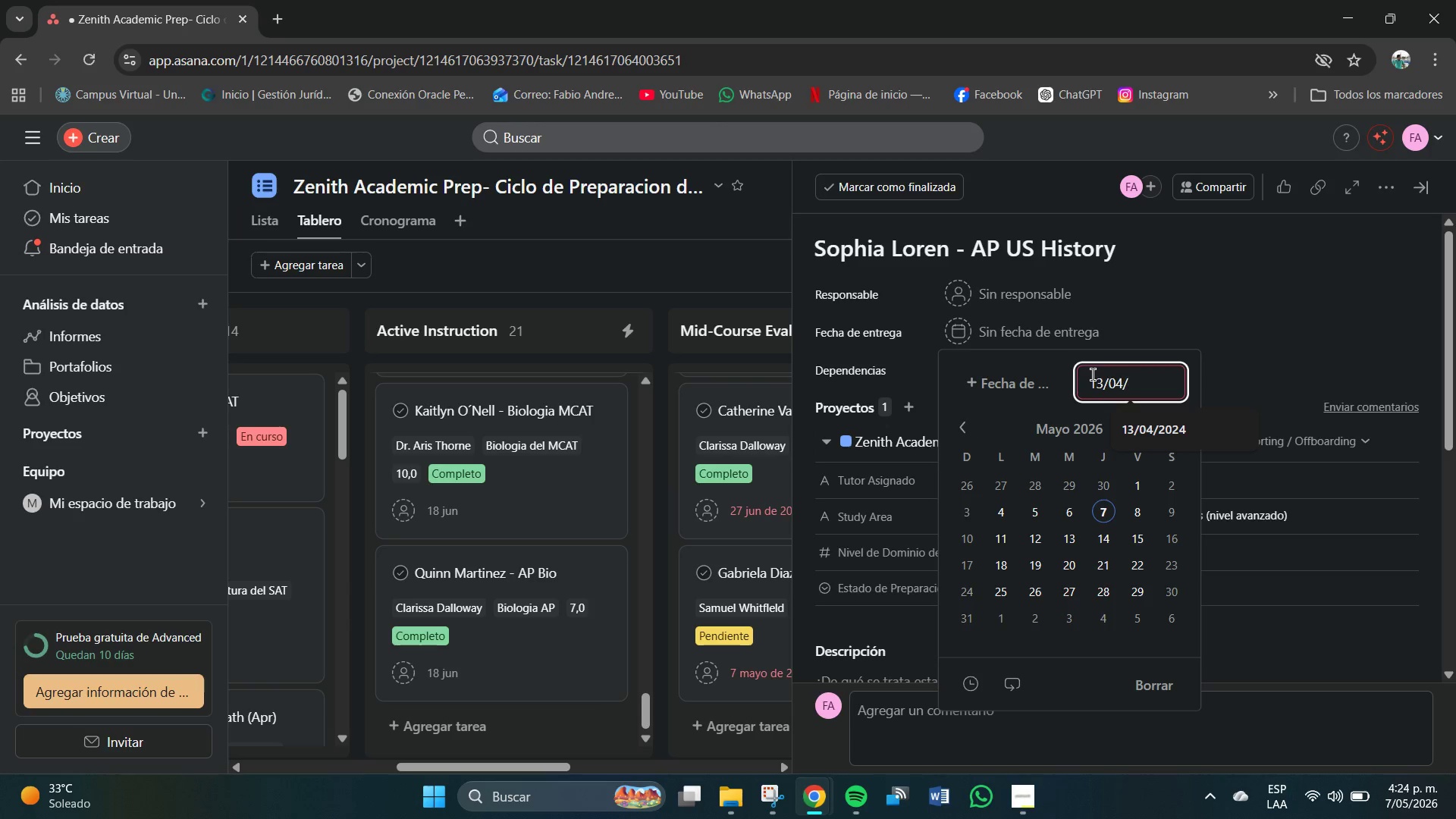 
key(Numpad2)
 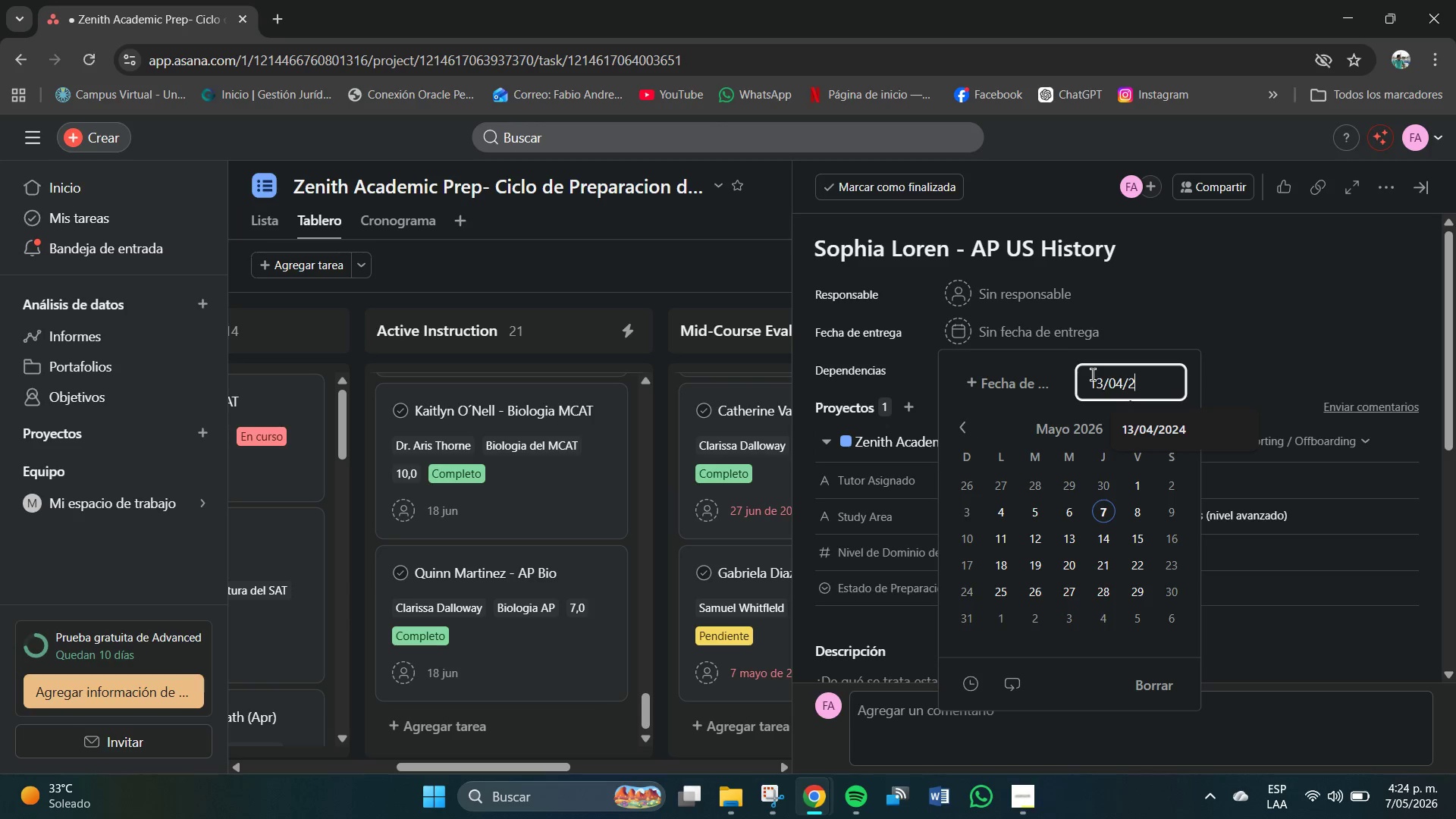 
key(Numpad0)
 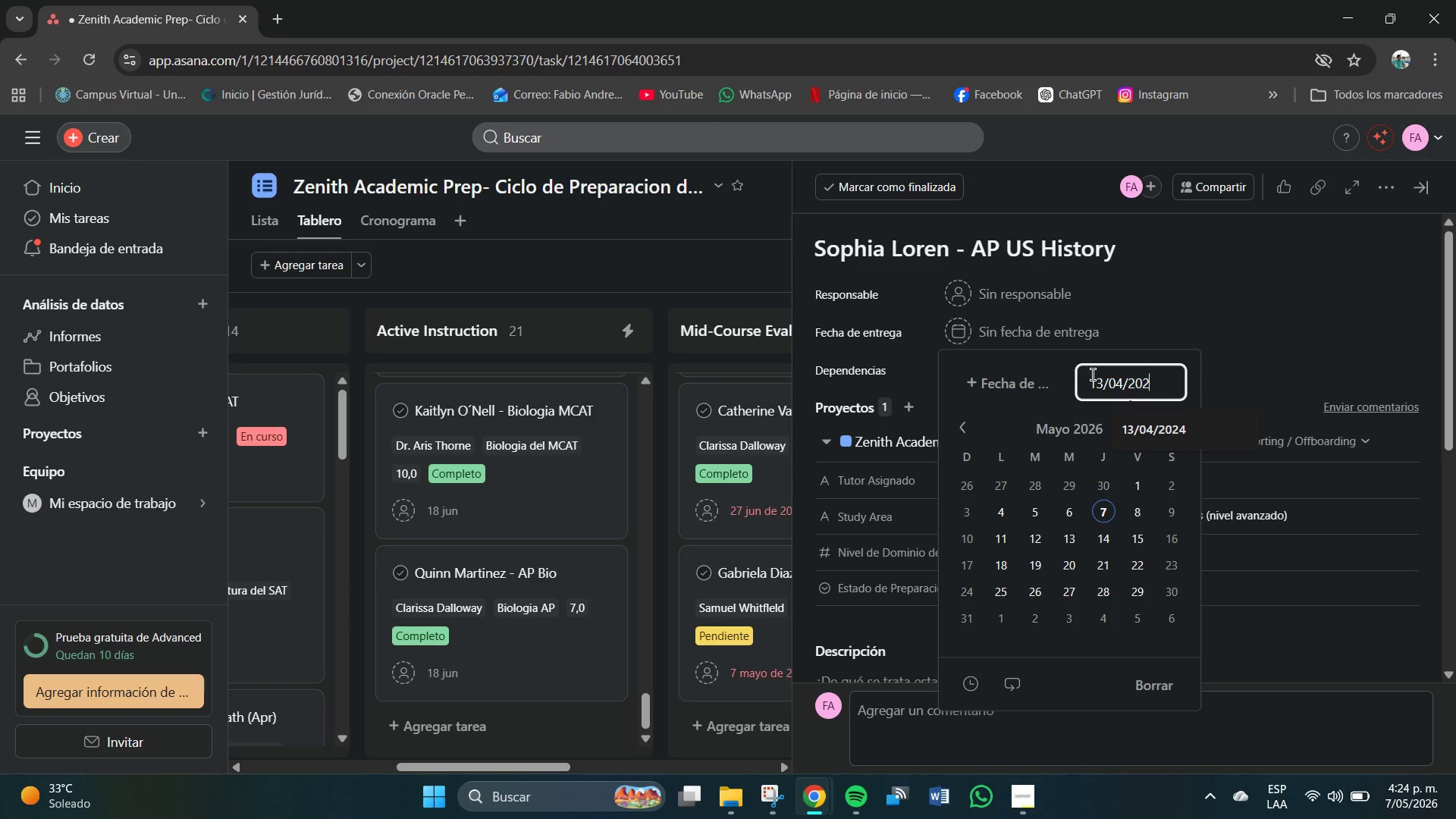 
key(Numpad2)
 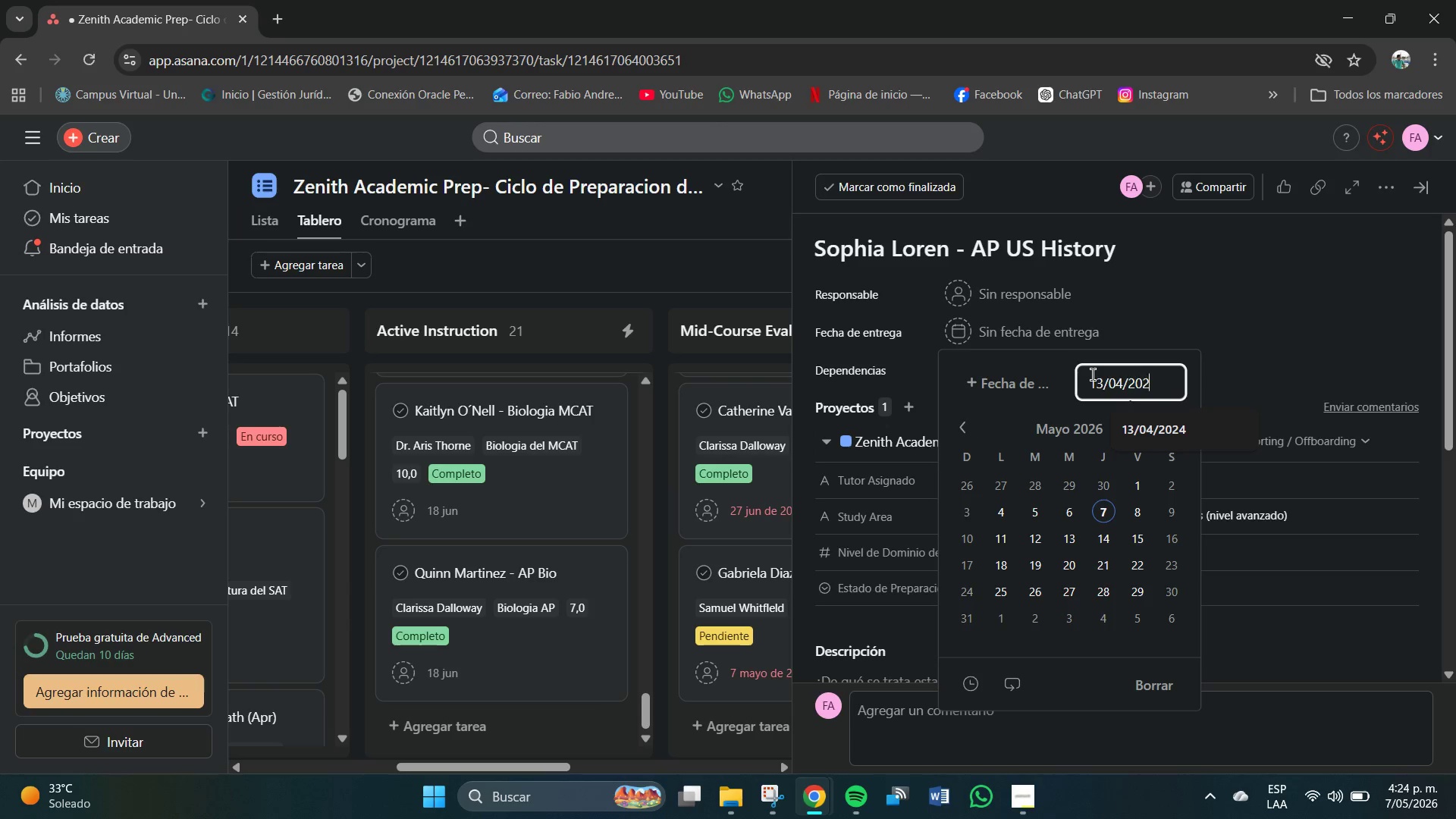 
key(Numpad4)
 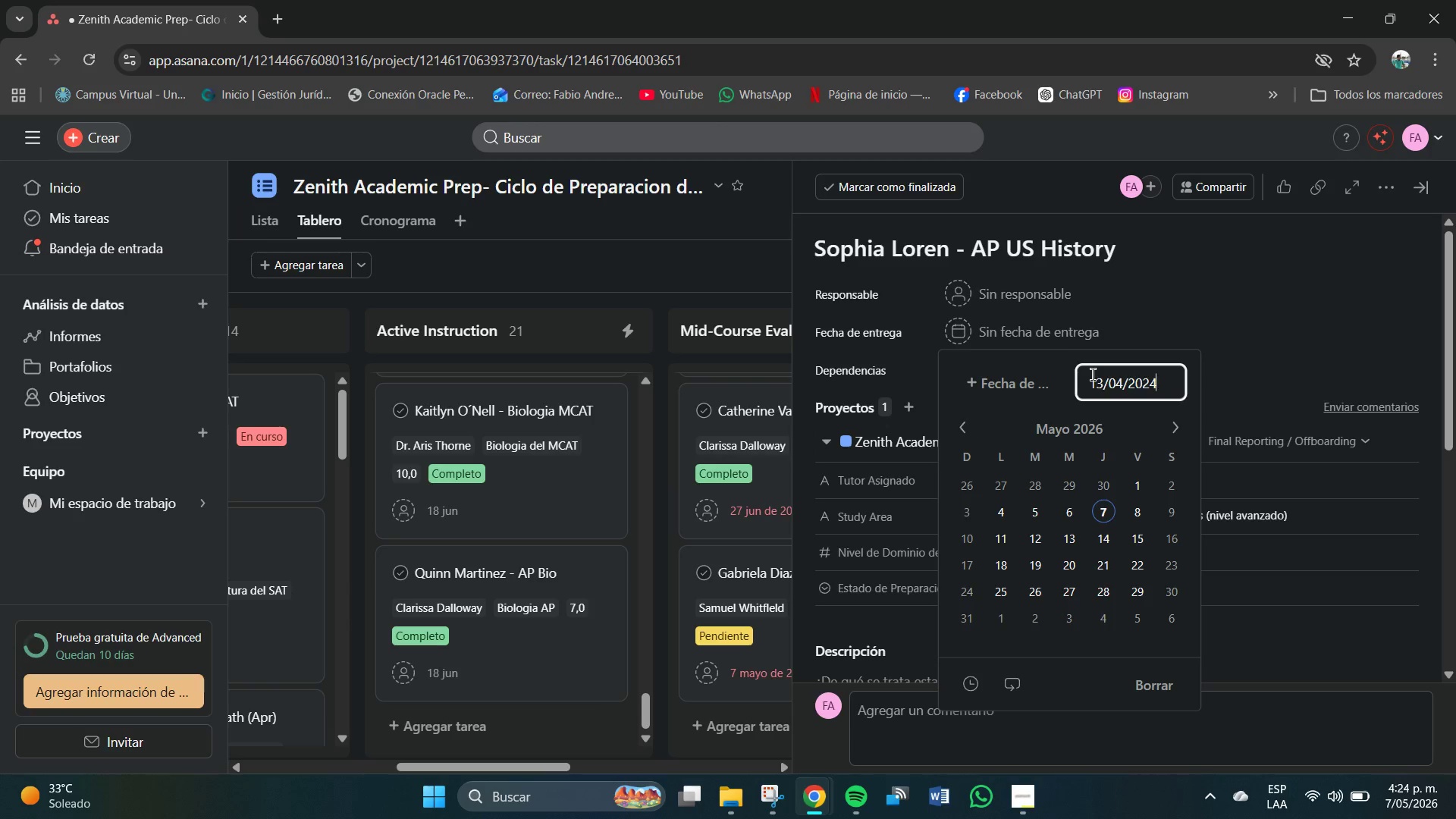 
key(NumpadEnter)
 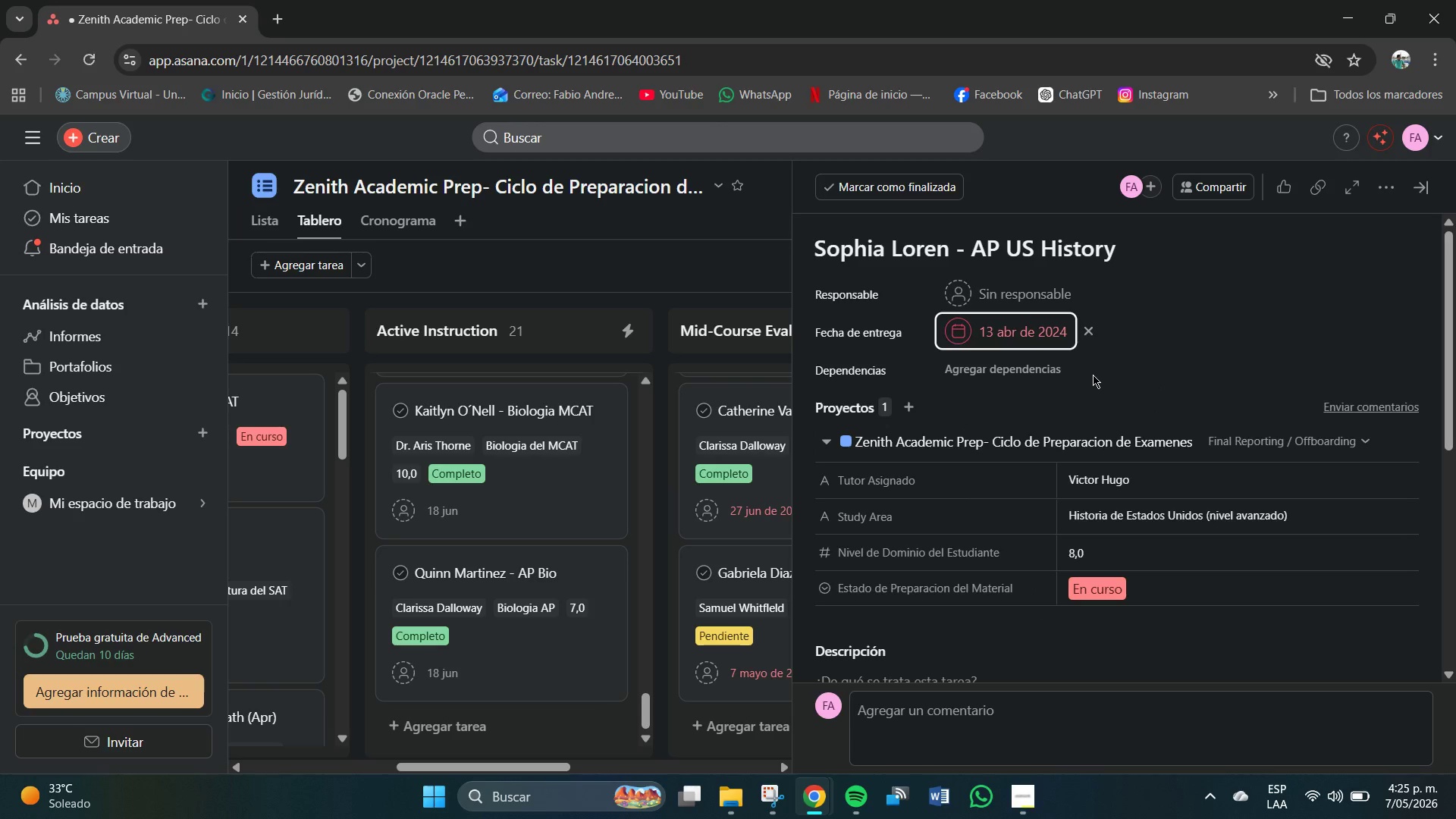 
wait(5.16)
 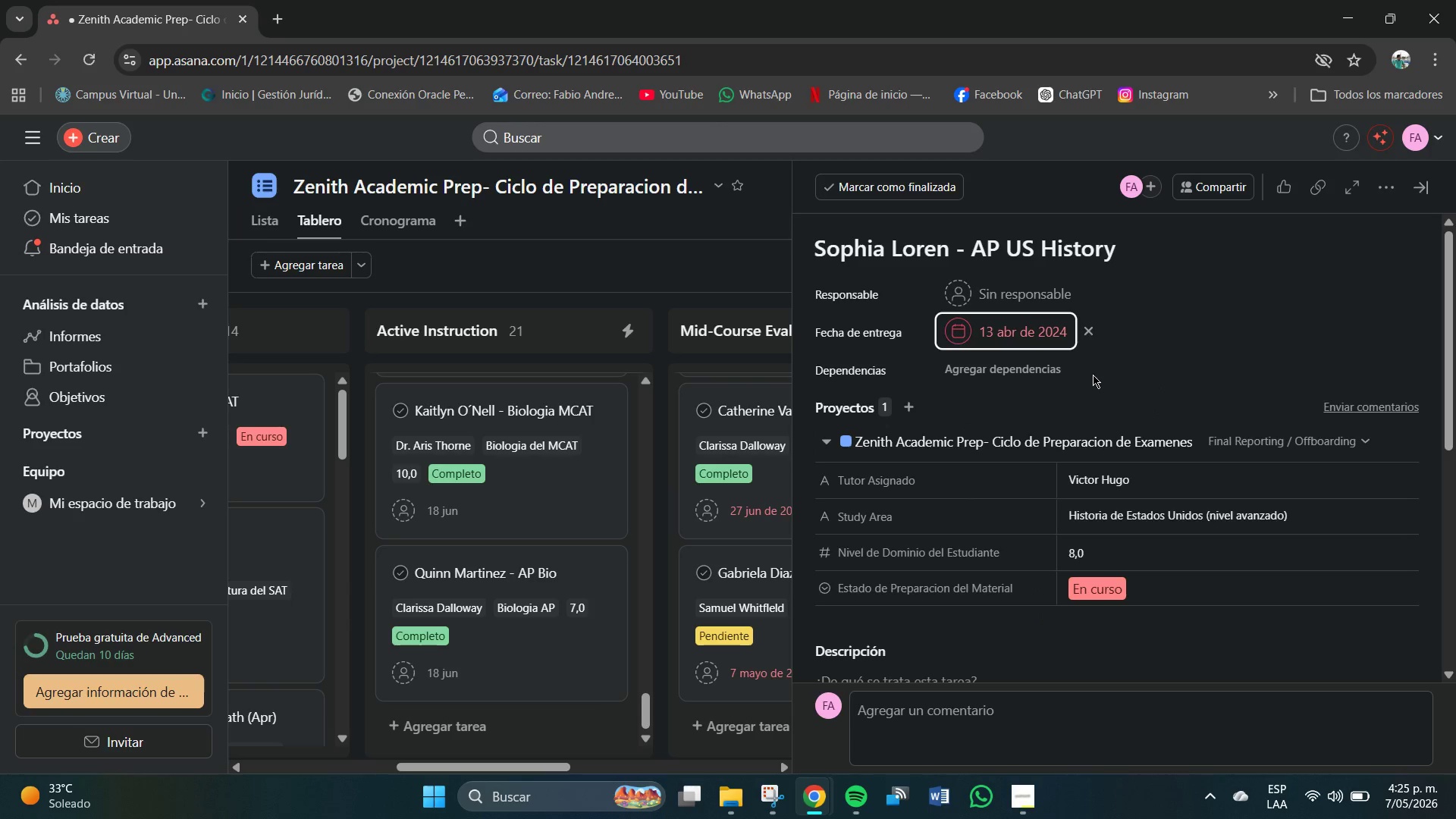 
left_click([751, 266])
 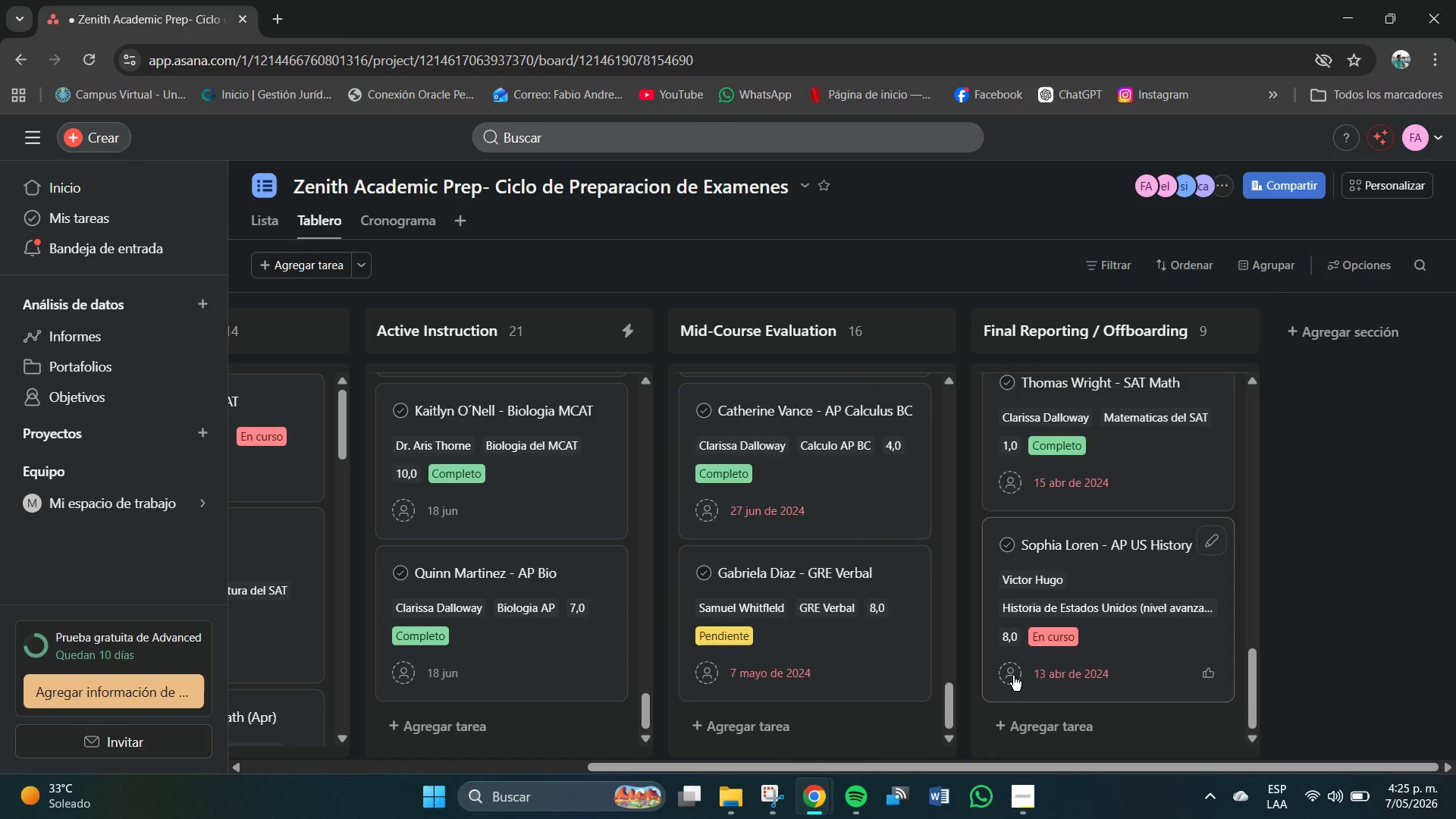 
scroll: coordinate [1015, 676], scroll_direction: down, amount: 2.0
 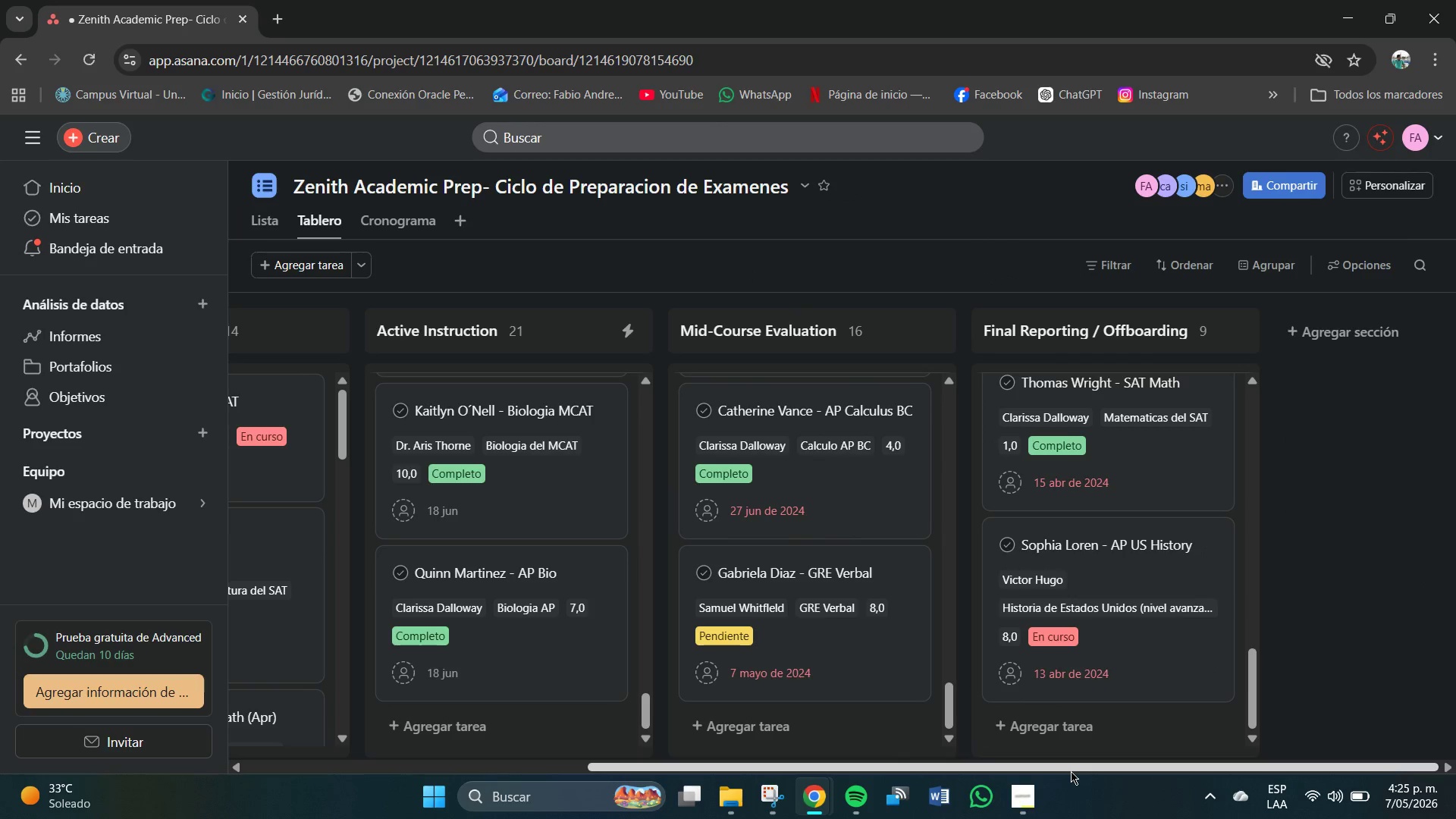 
left_click_drag(start_coordinate=[1071, 771], to_coordinate=[677, 783])
 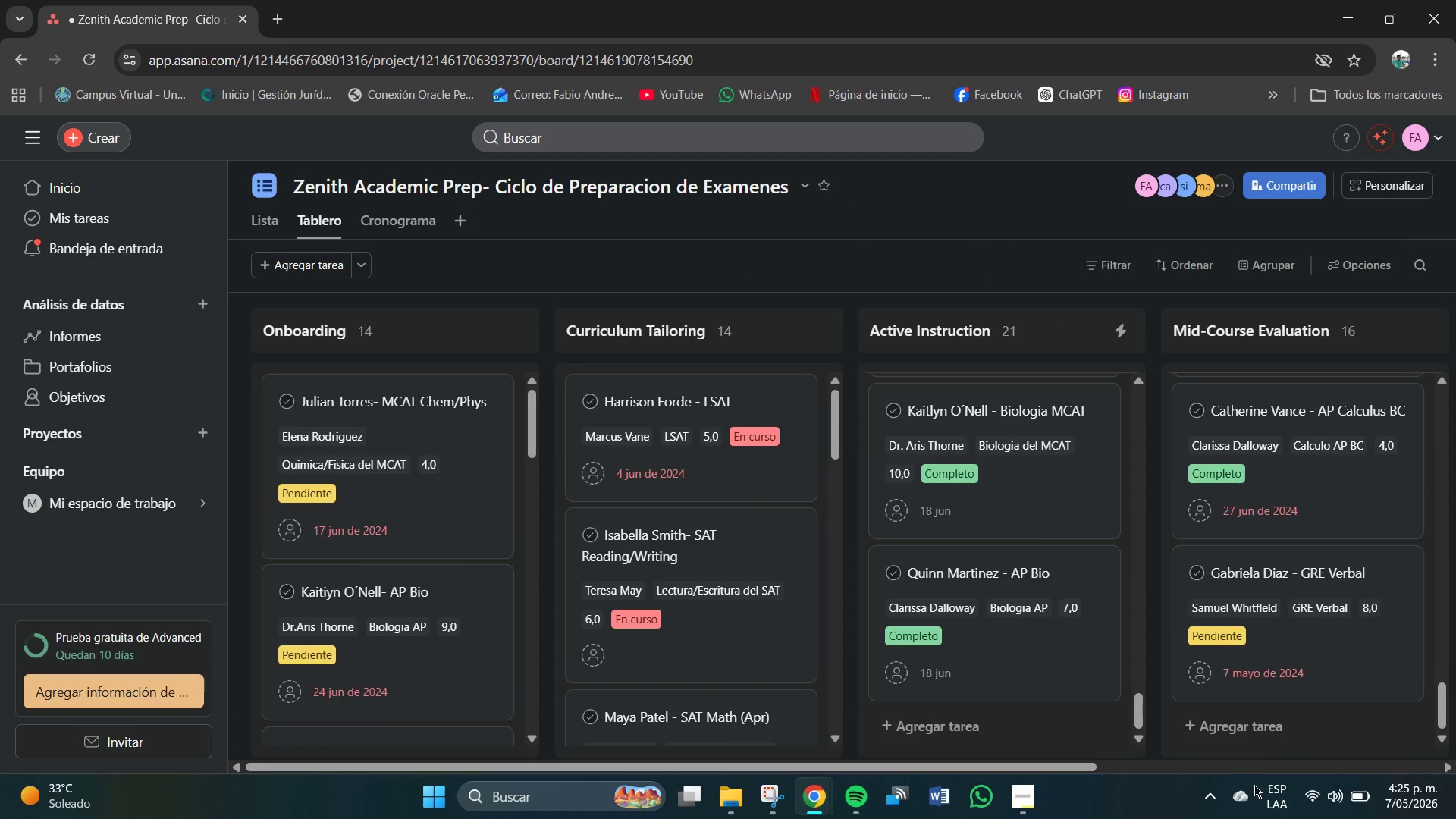 
left_click_drag(start_coordinate=[1056, 770], to_coordinate=[1358, 786])
 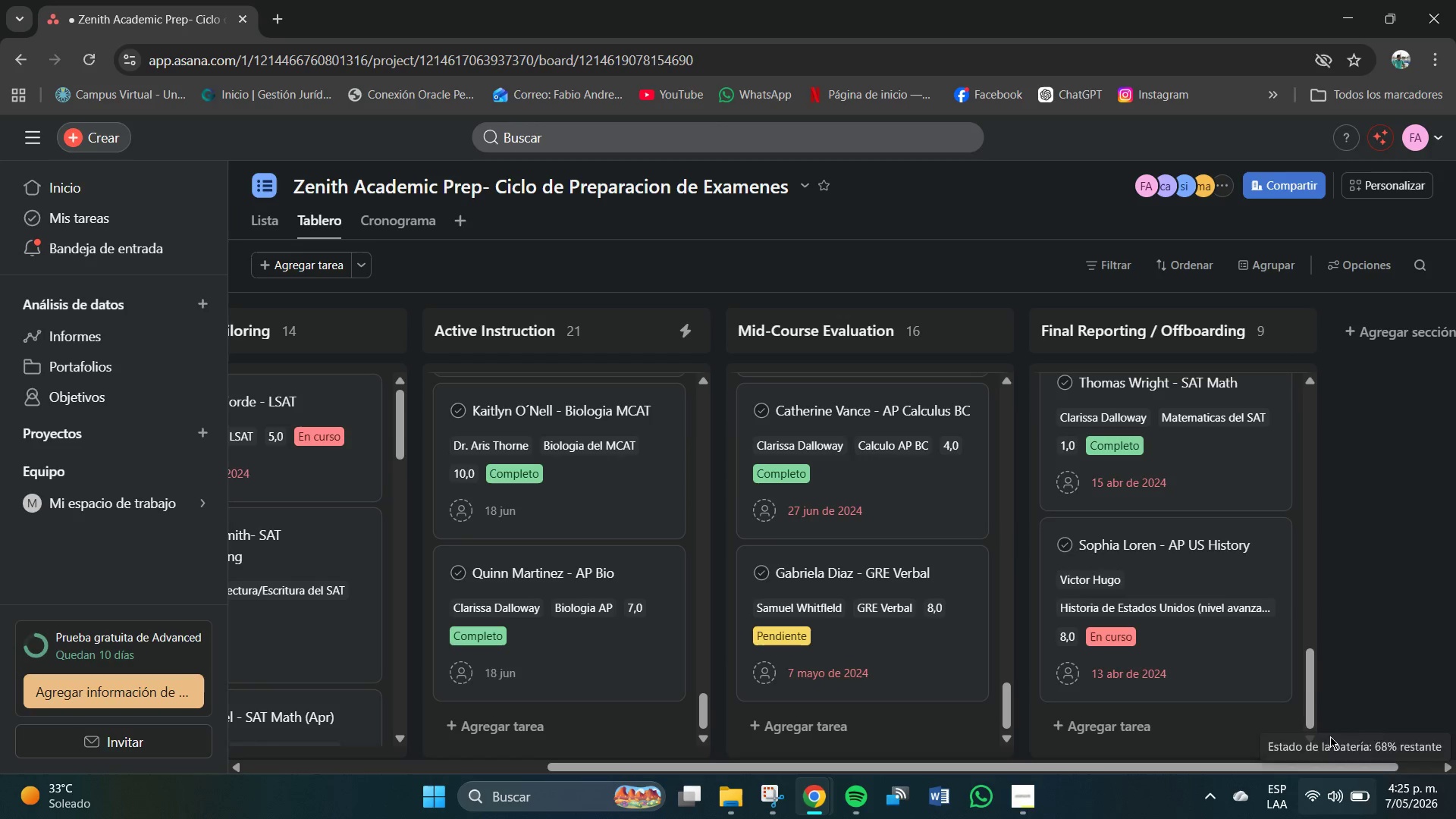 
scroll: coordinate [1175, 544], scroll_direction: down, amount: 12.0
 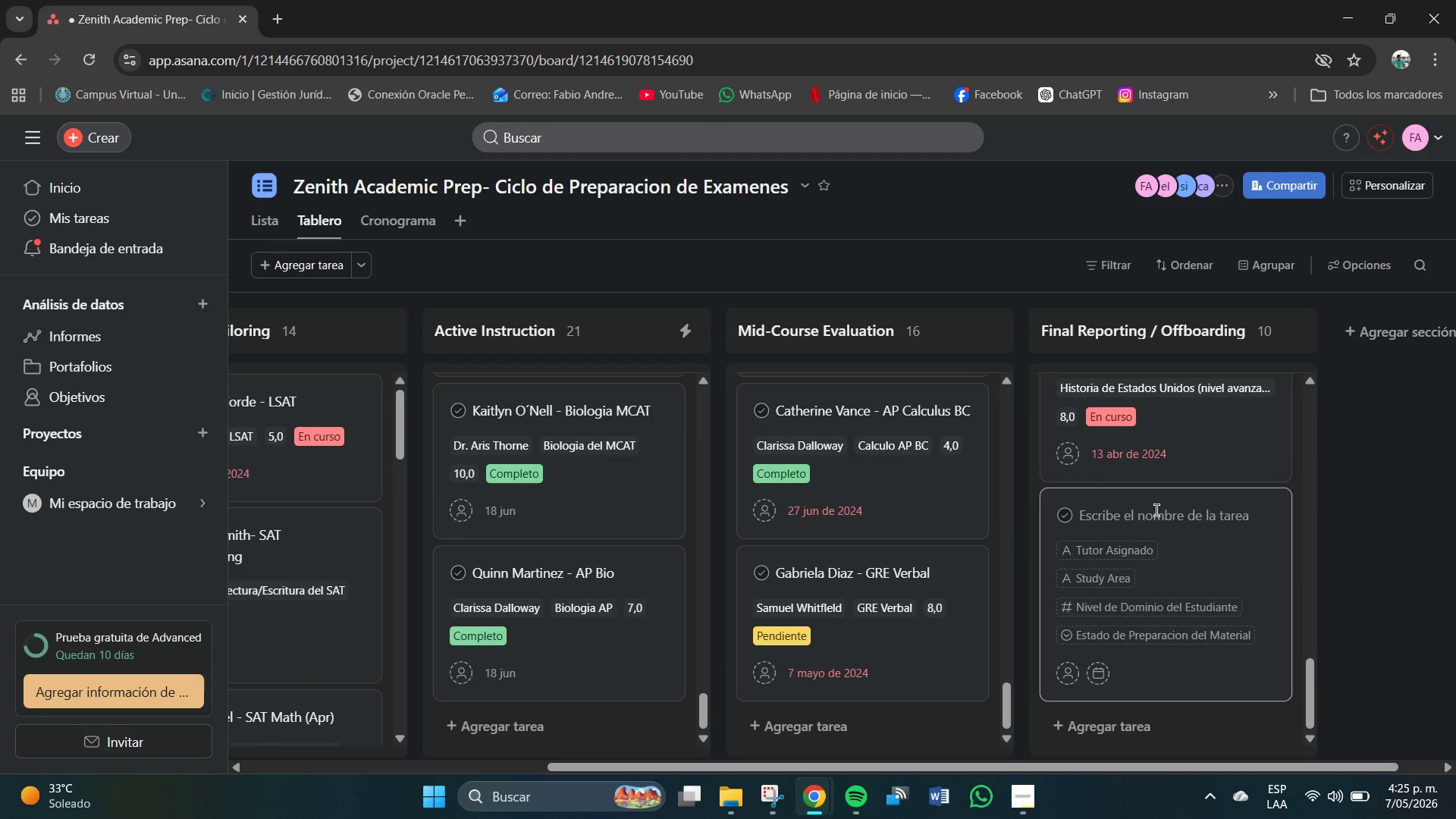 
left_click([1156, 510])
 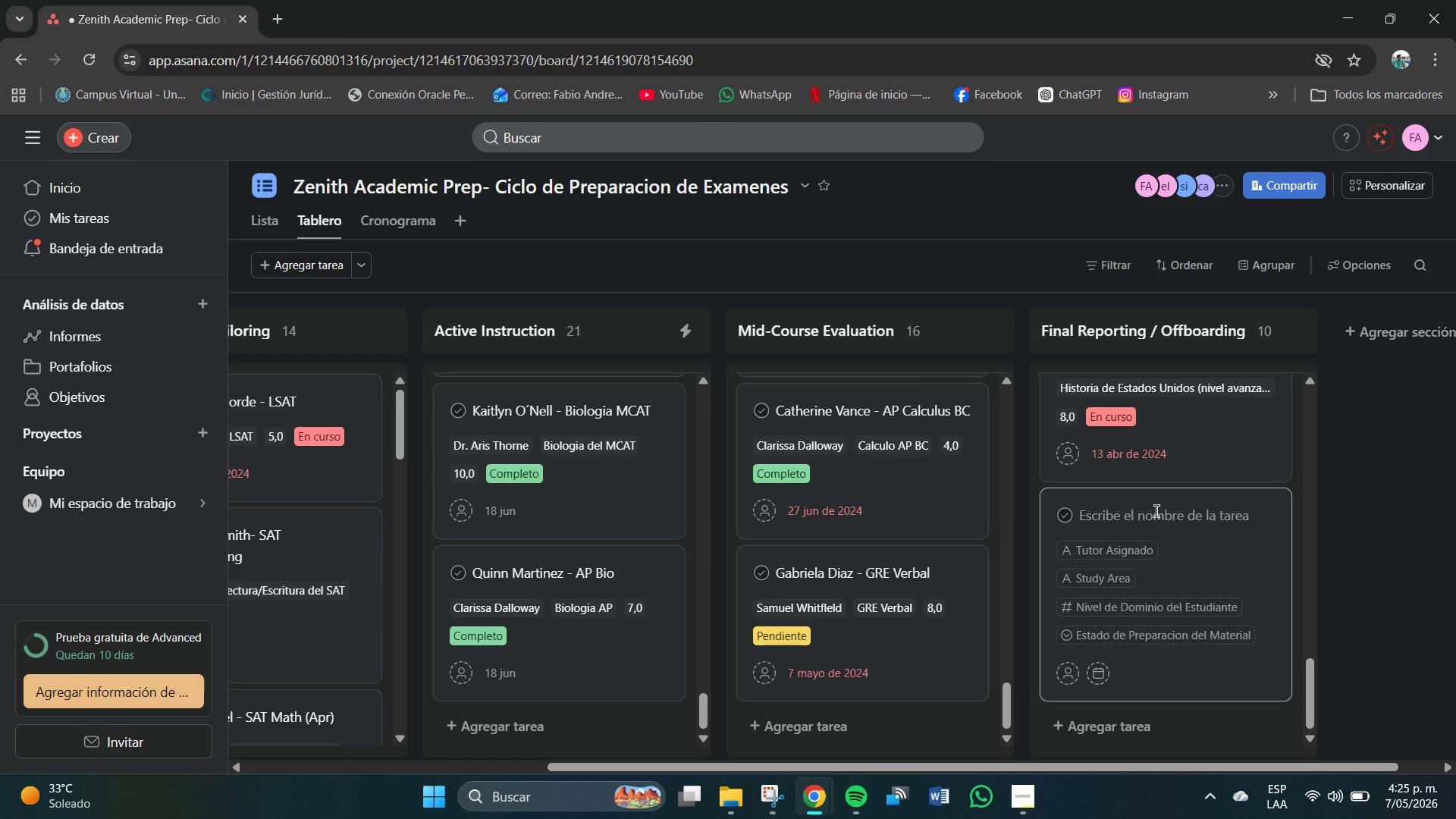 
wait(10.75)
 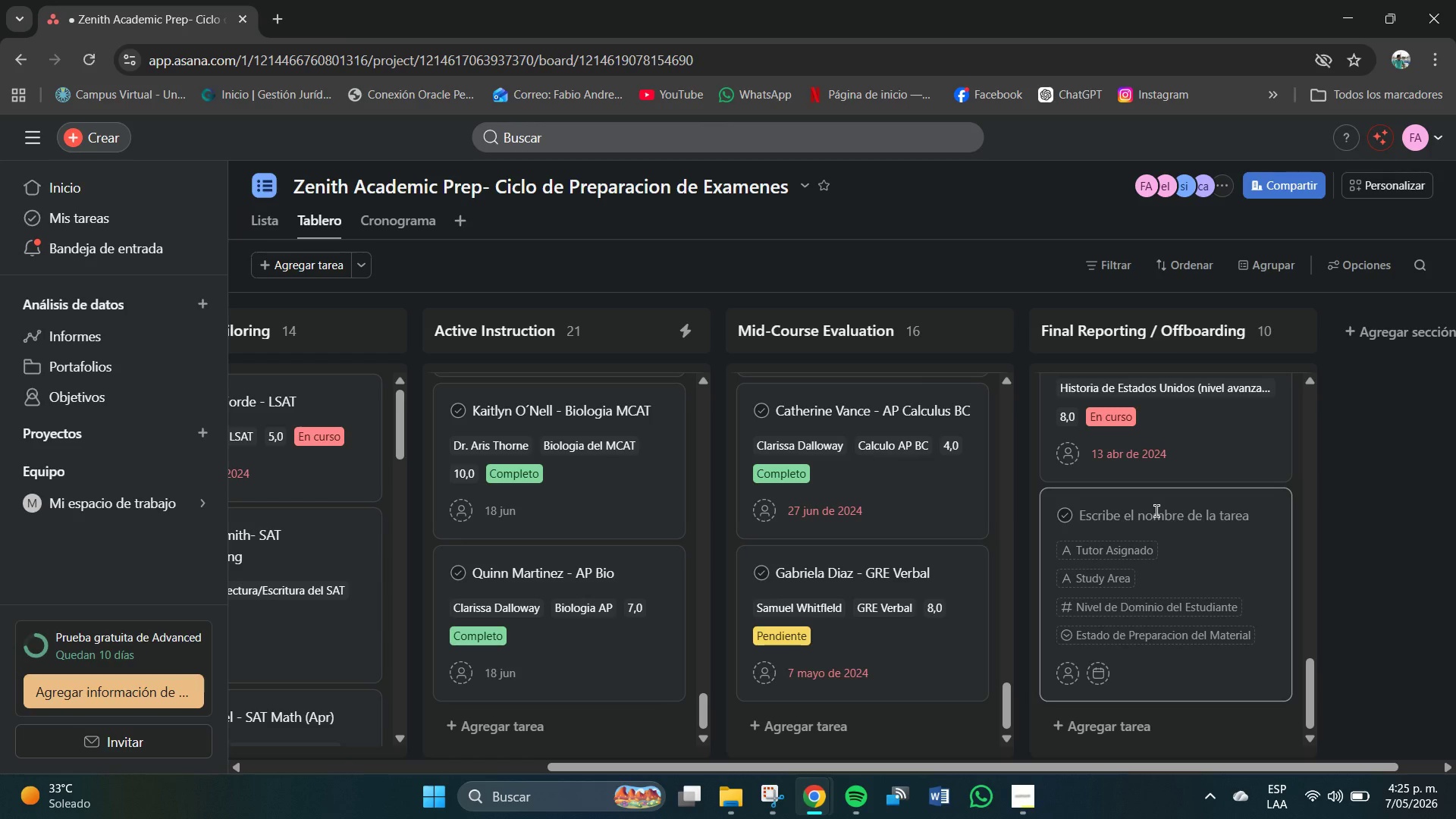 
scroll: coordinate [1163, 546], scroll_direction: none, amount: 0.0
 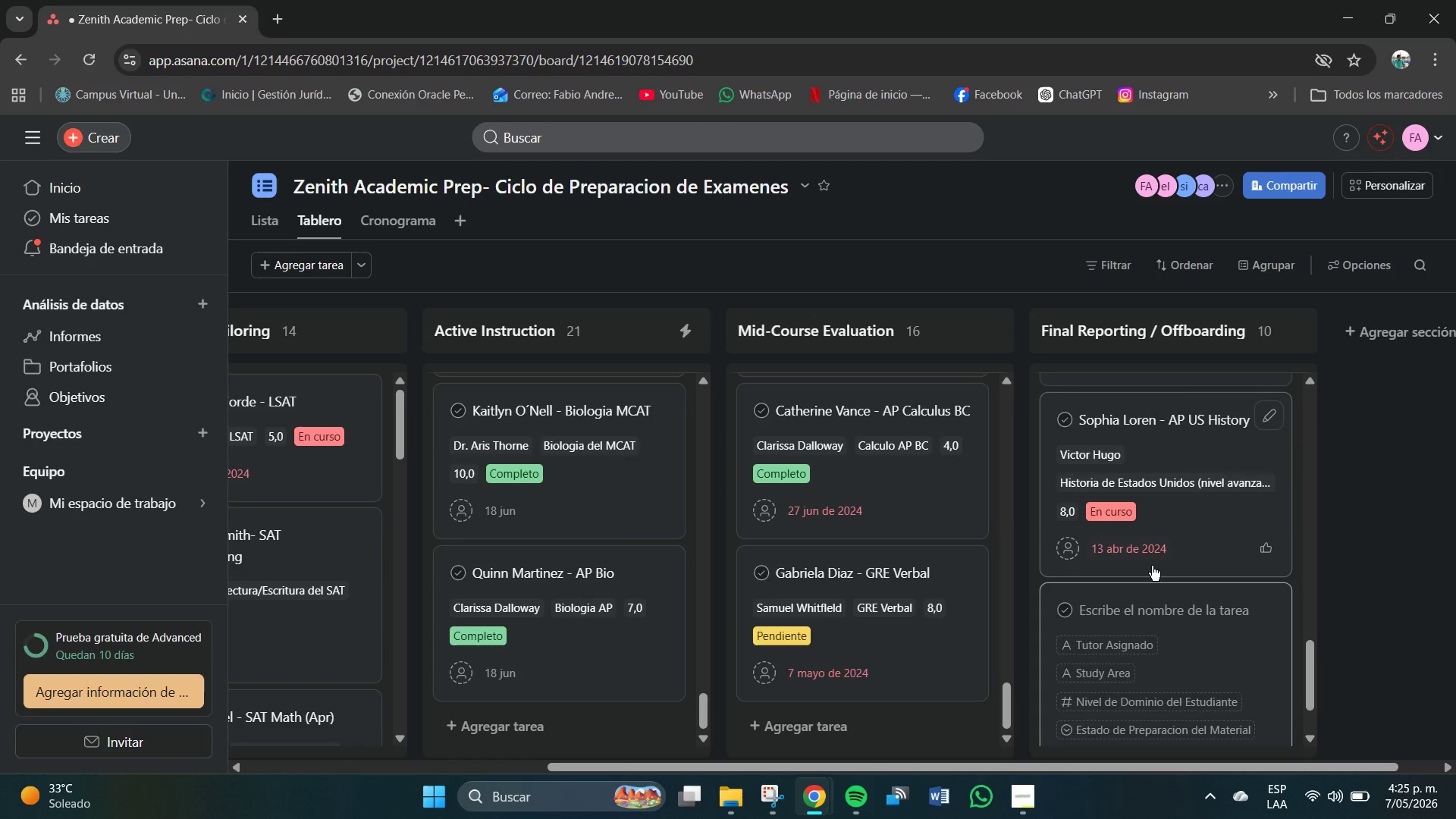 
scroll: coordinate [1151, 566], scroll_direction: down, amount: 3.0
 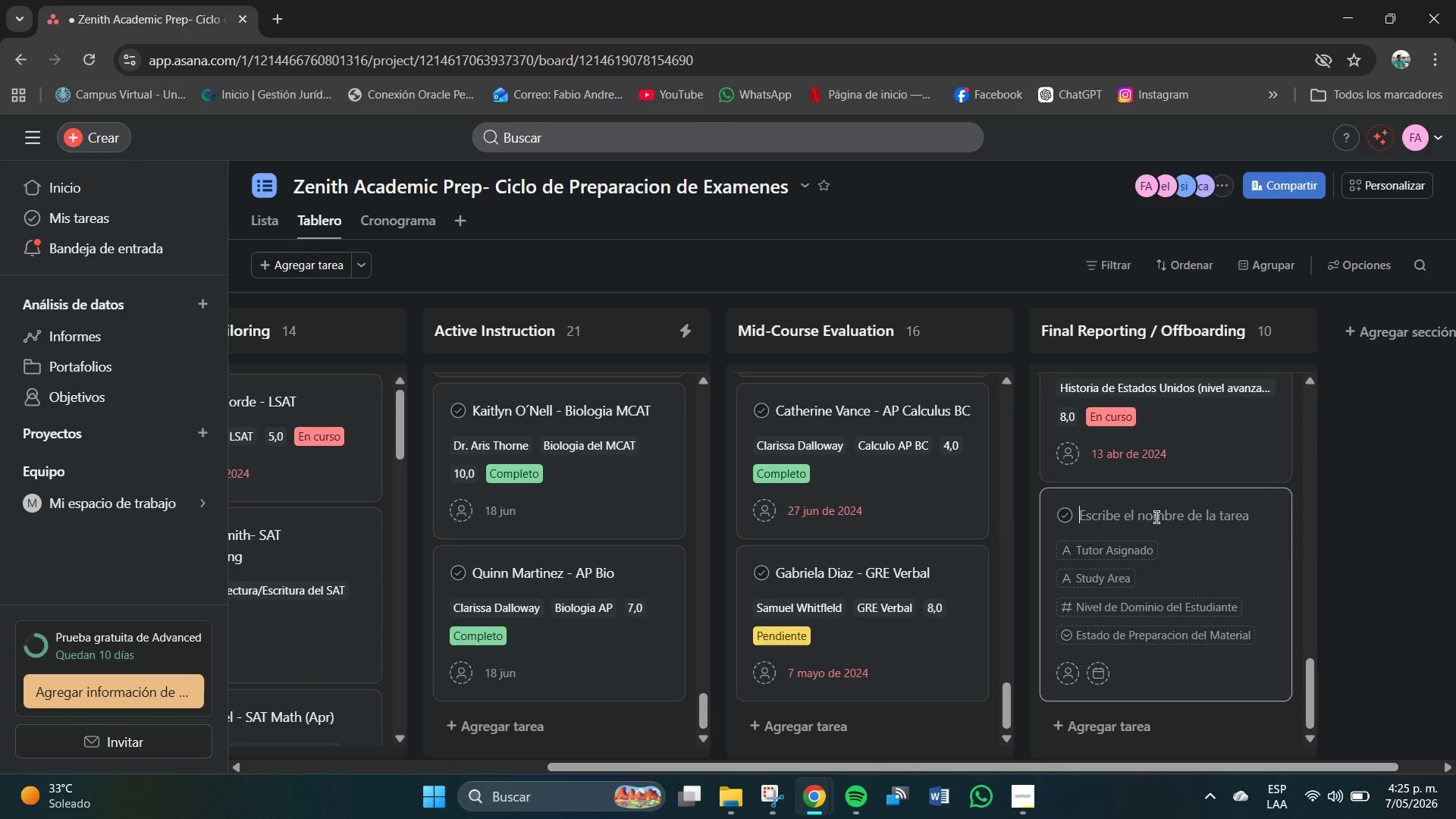 
scroll: coordinate [1156, 517], scroll_direction: up, amount: 4.0
 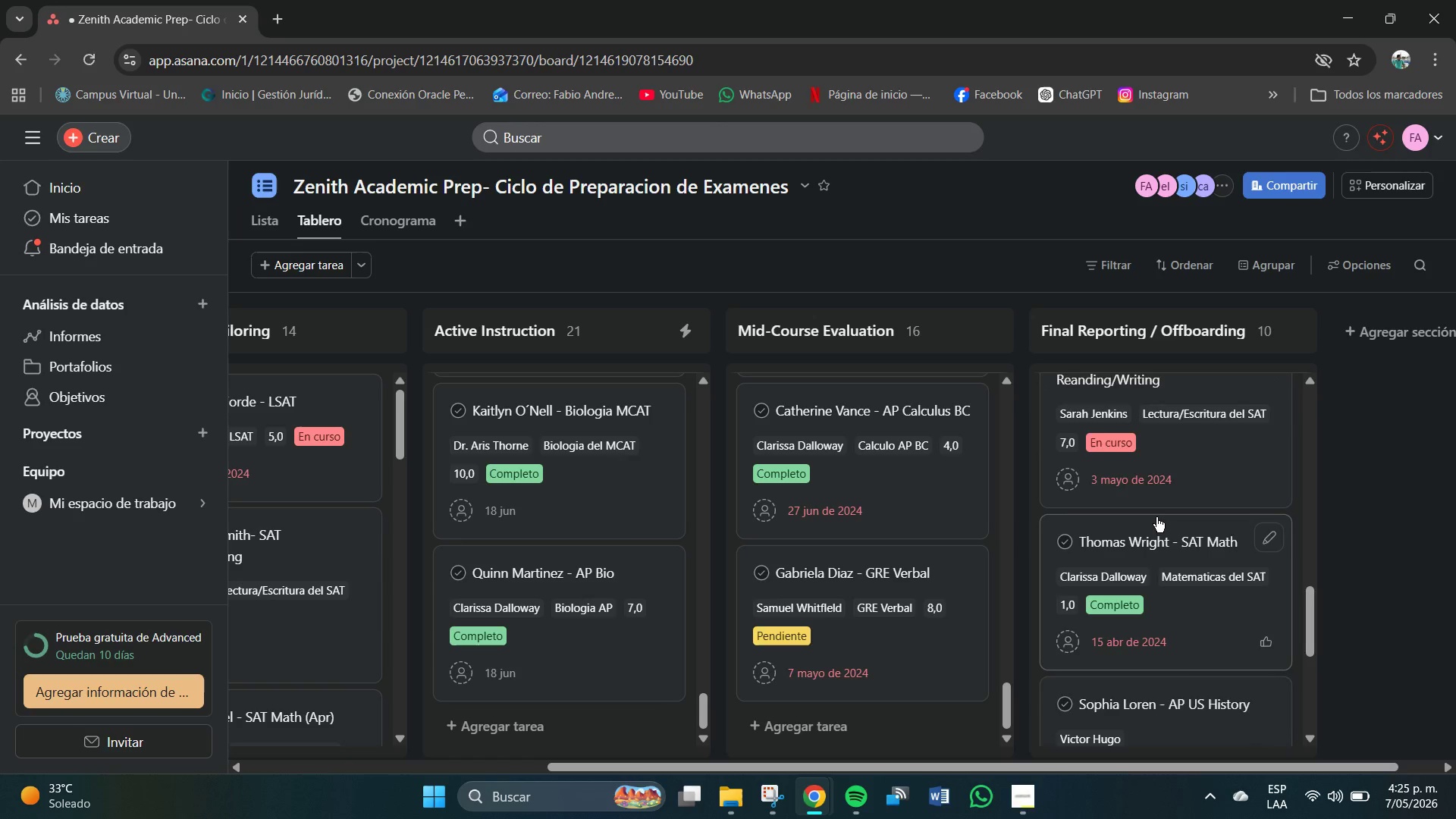 
scroll: coordinate [1156, 519], scroll_direction: down, amount: 11.0
 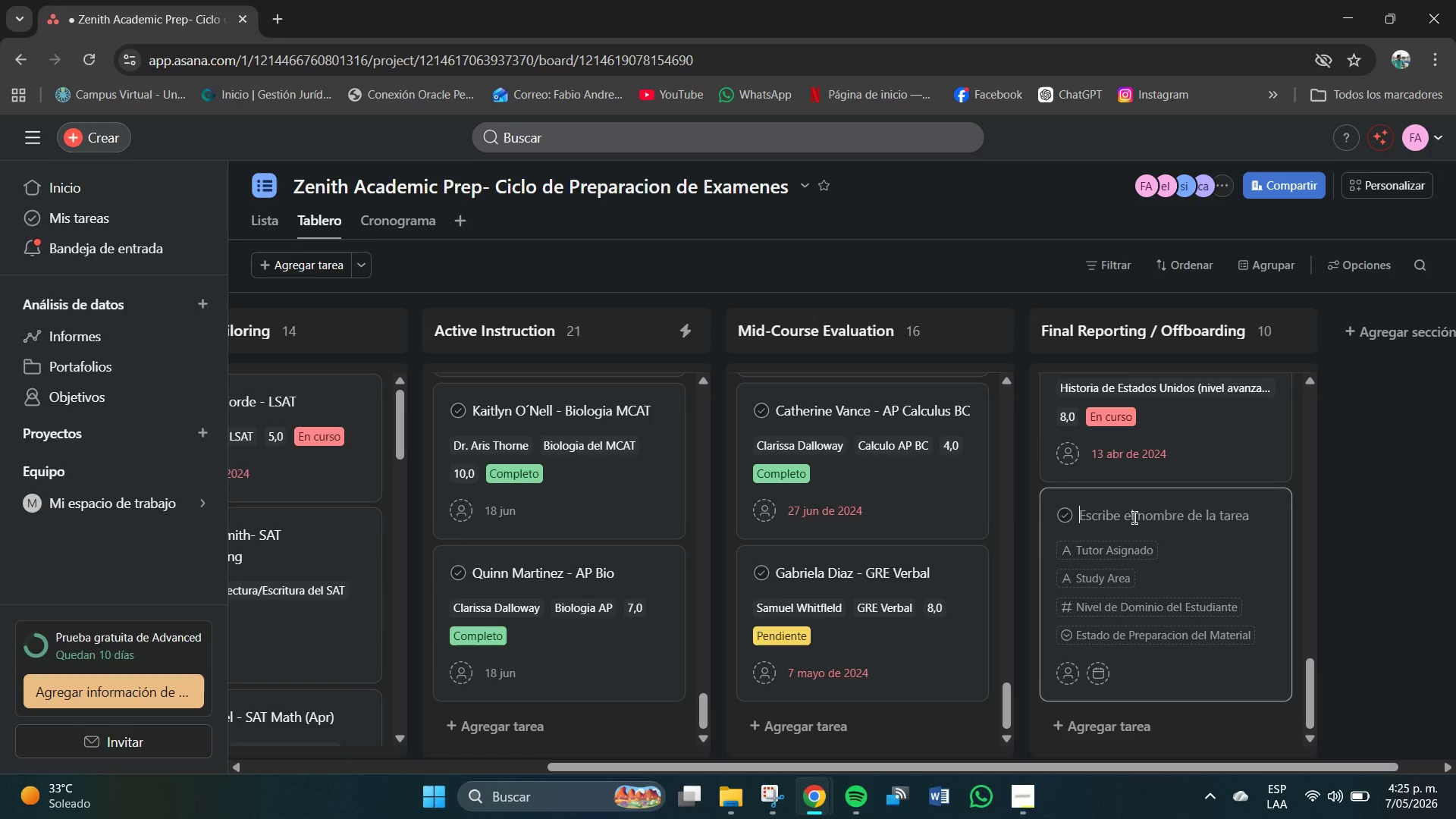 
left_click([1134, 518])
 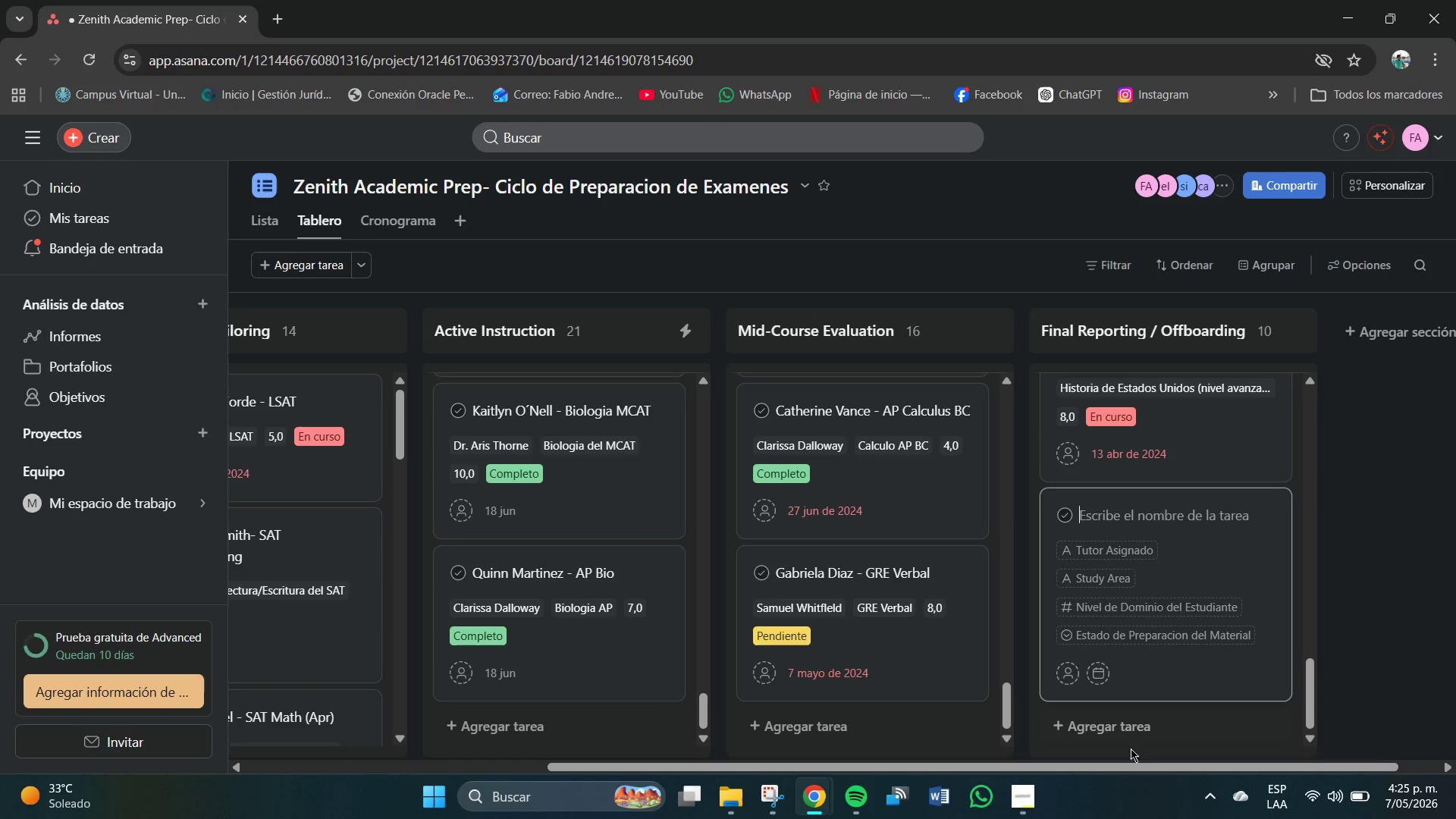 
left_click_drag(start_coordinate=[1120, 767], to_coordinate=[1066, 771])
 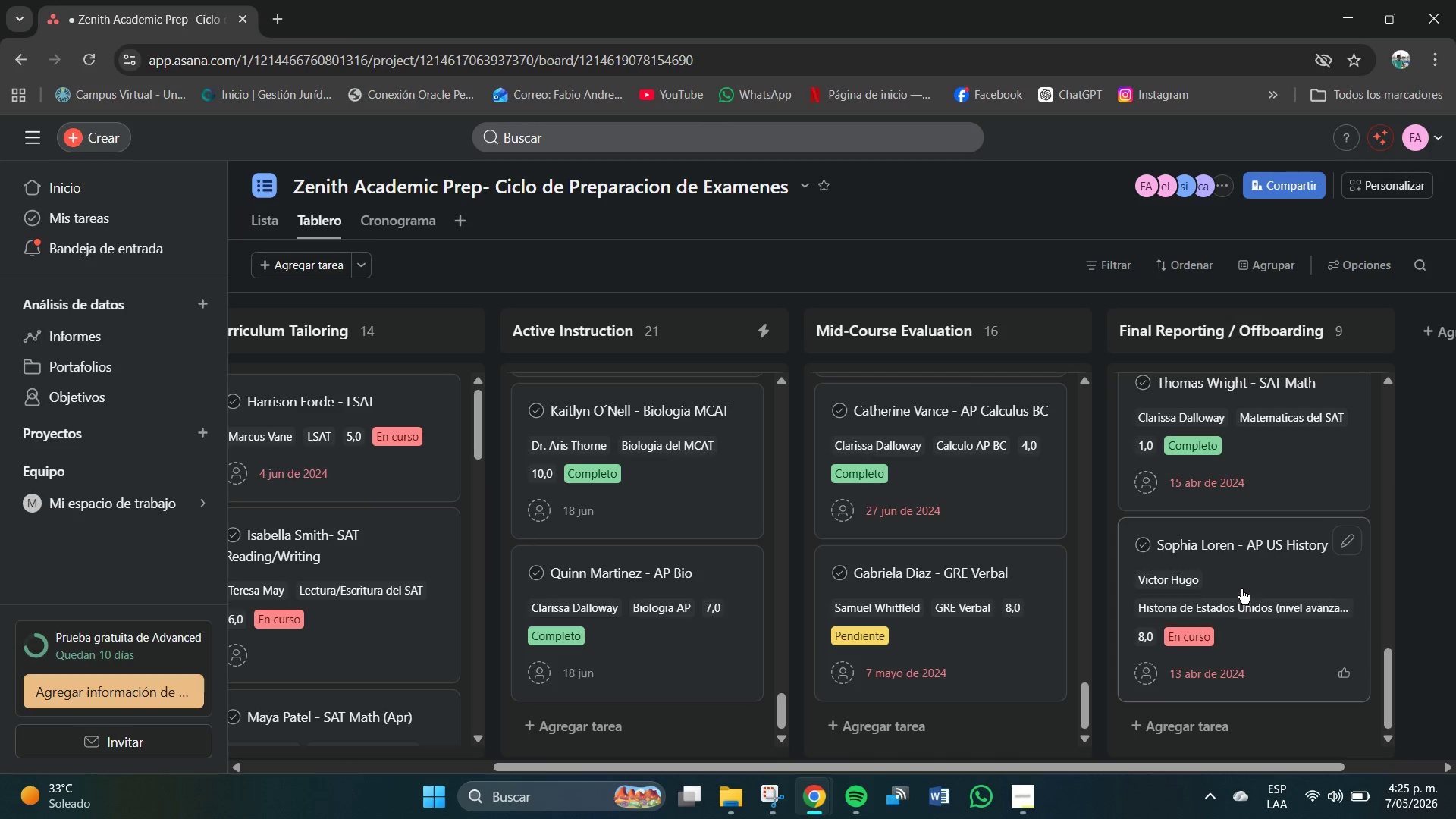 
scroll: coordinate [1225, 618], scroll_direction: down, amount: 8.0
 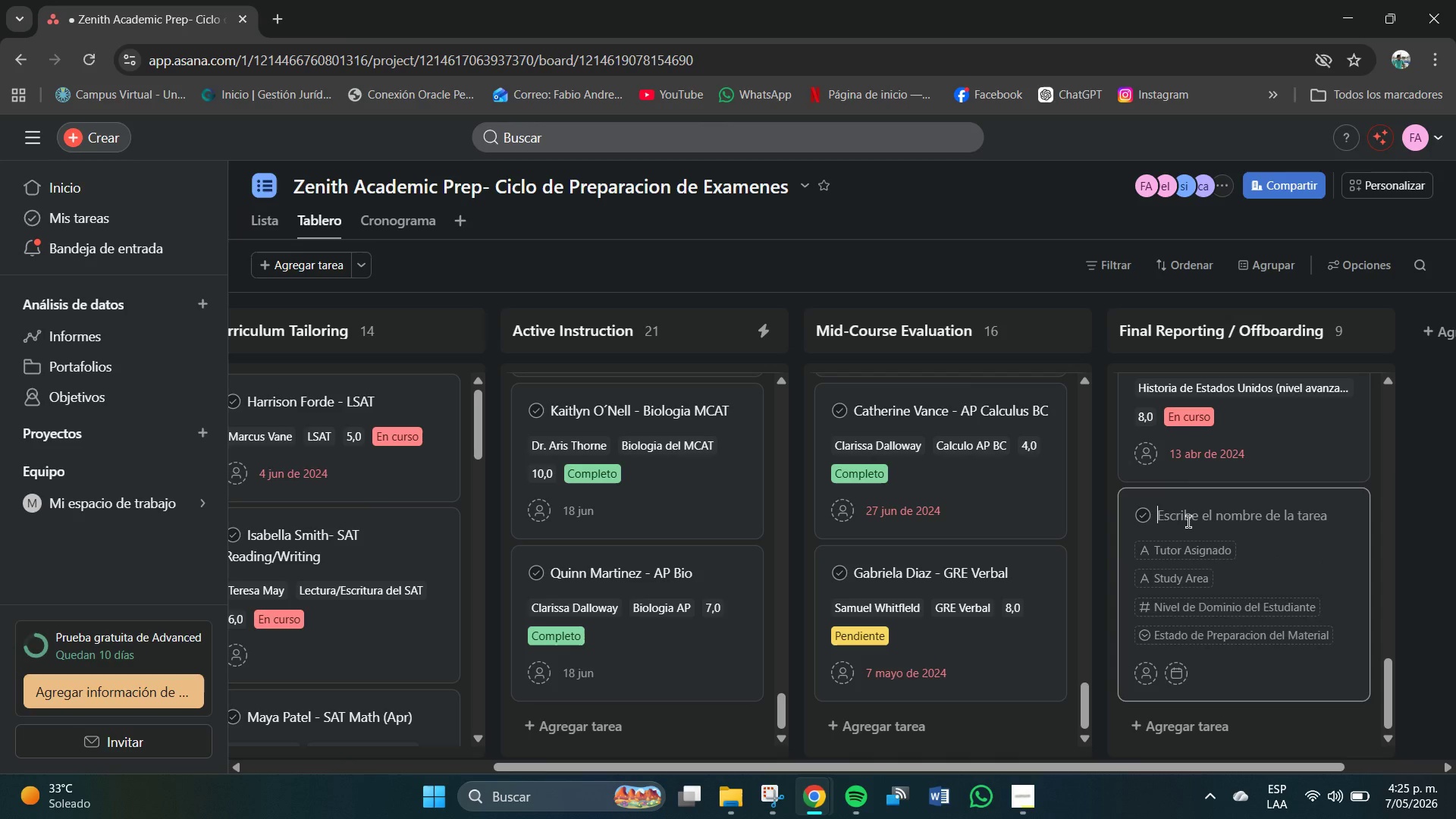 
type(Harrison Forde )
key(Backspace)
type(- Ls)
key(Backspace)
type(Sa)
key(Backspace)
type(AT)
 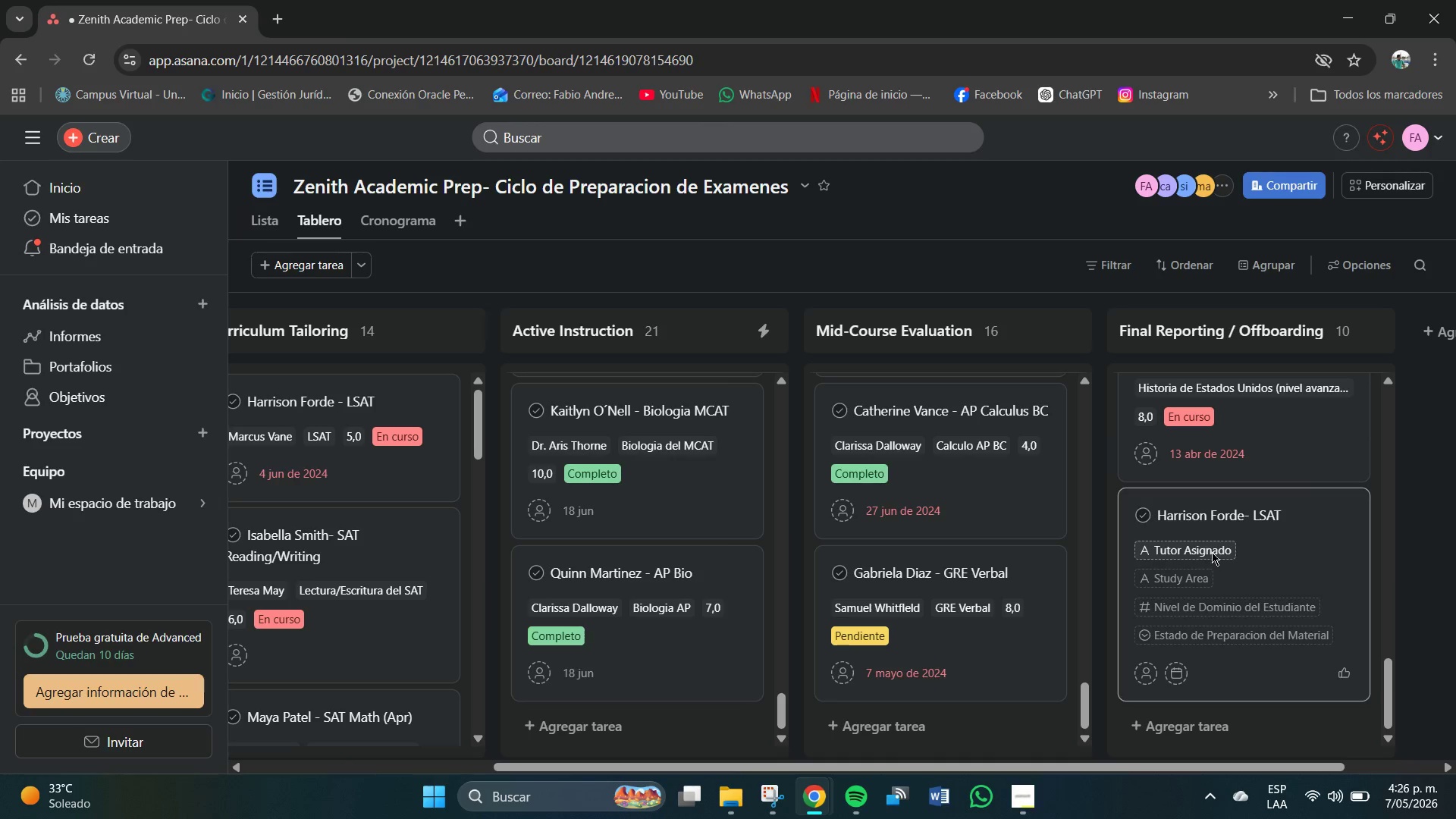 
left_click([1208, 596])
 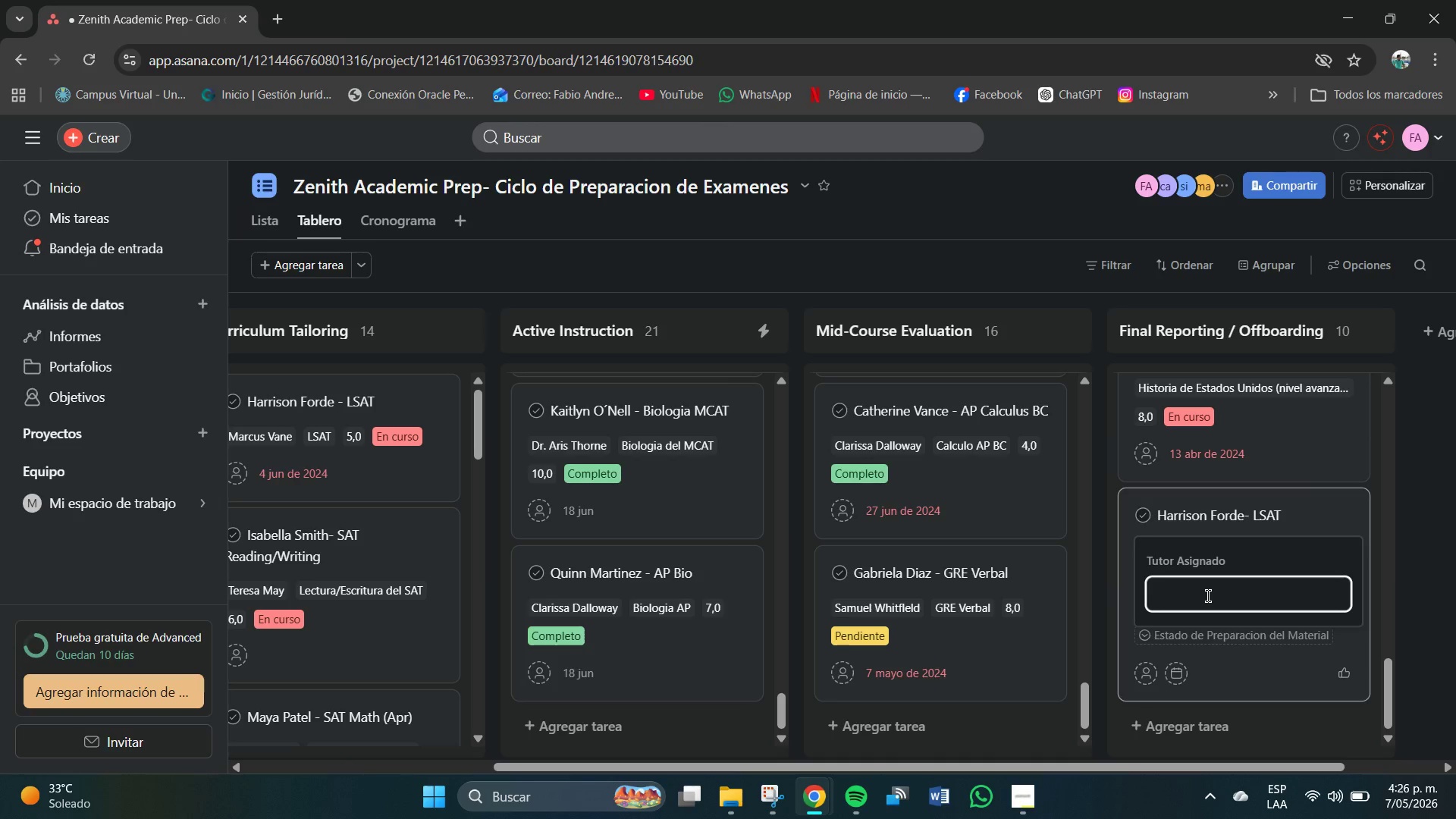 
type(Dr.Aris )
 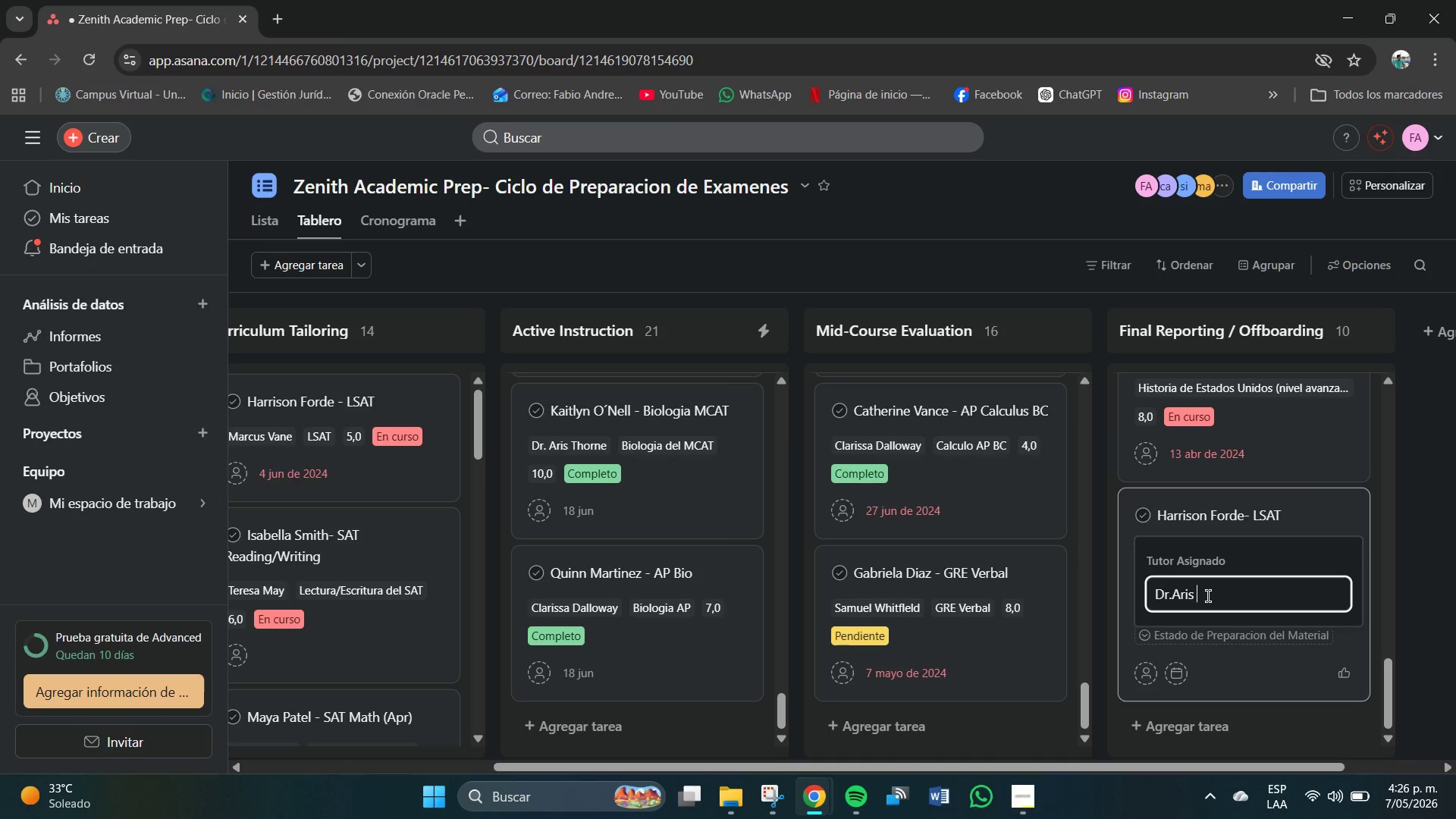 
wait(9.42)
 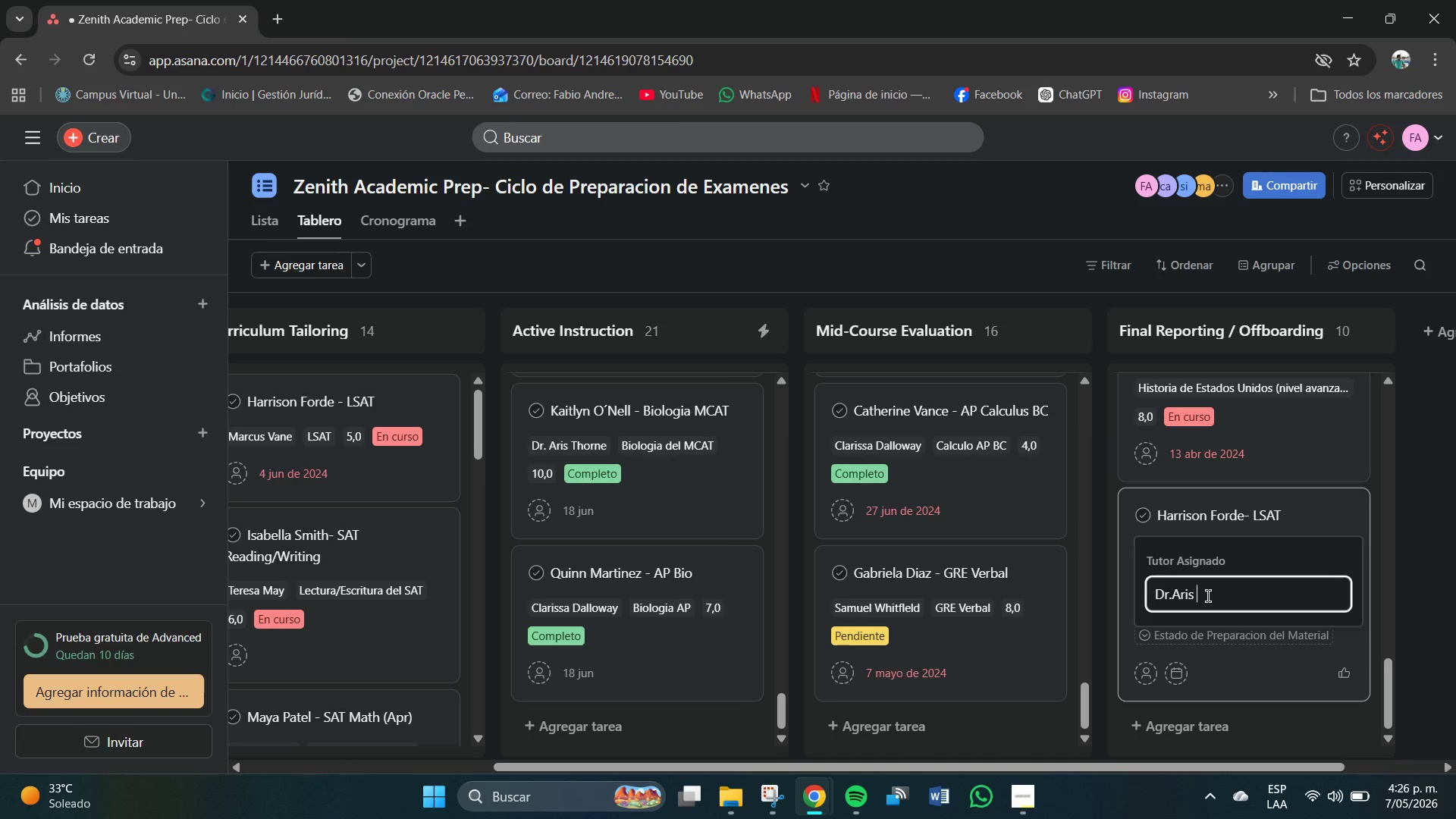 
type( Th)
key(Backspace)
key(Backspace)
key(Backspace)
key(Backspace)
type( Thorne)
 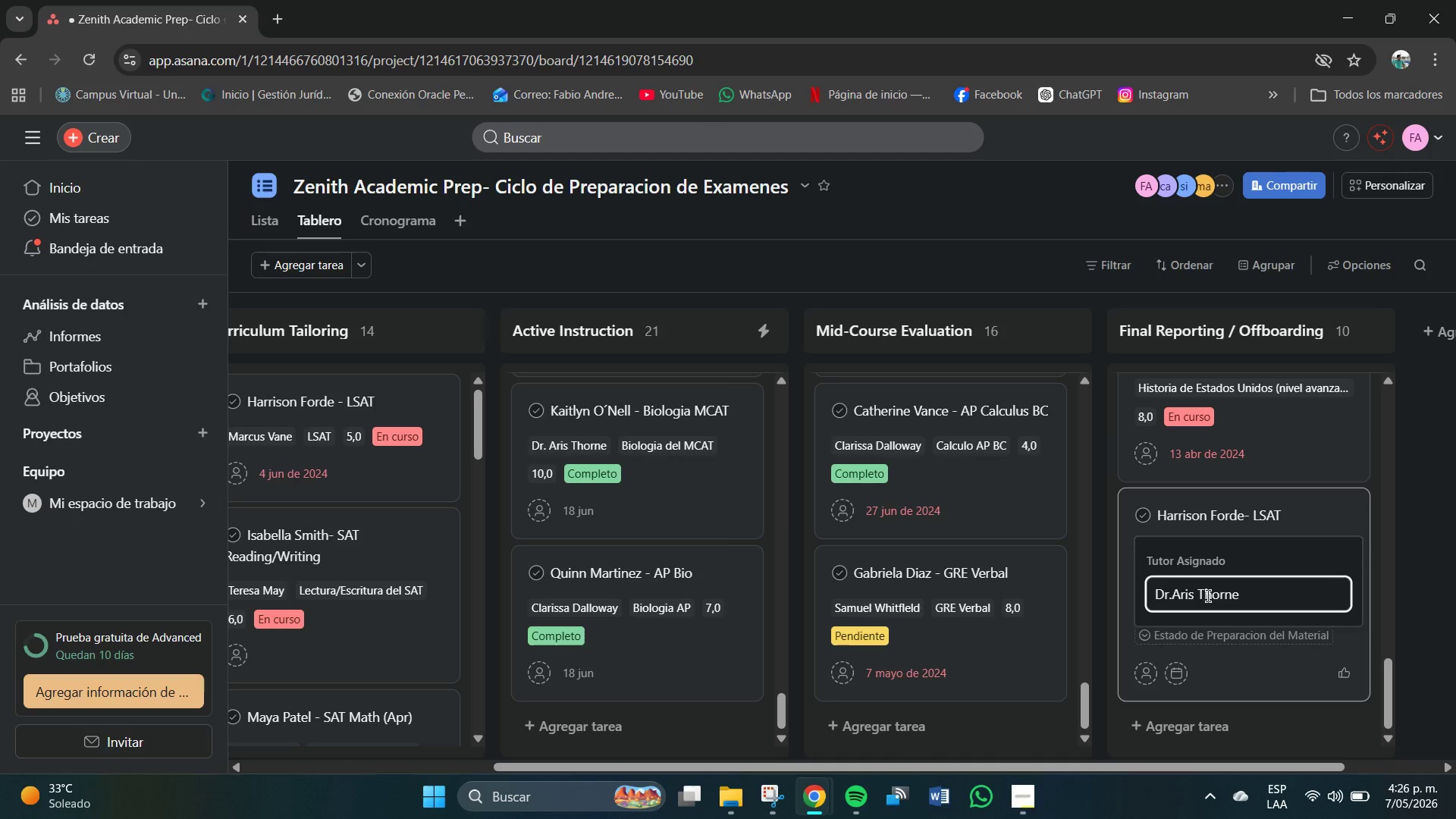 
key(Enter)
 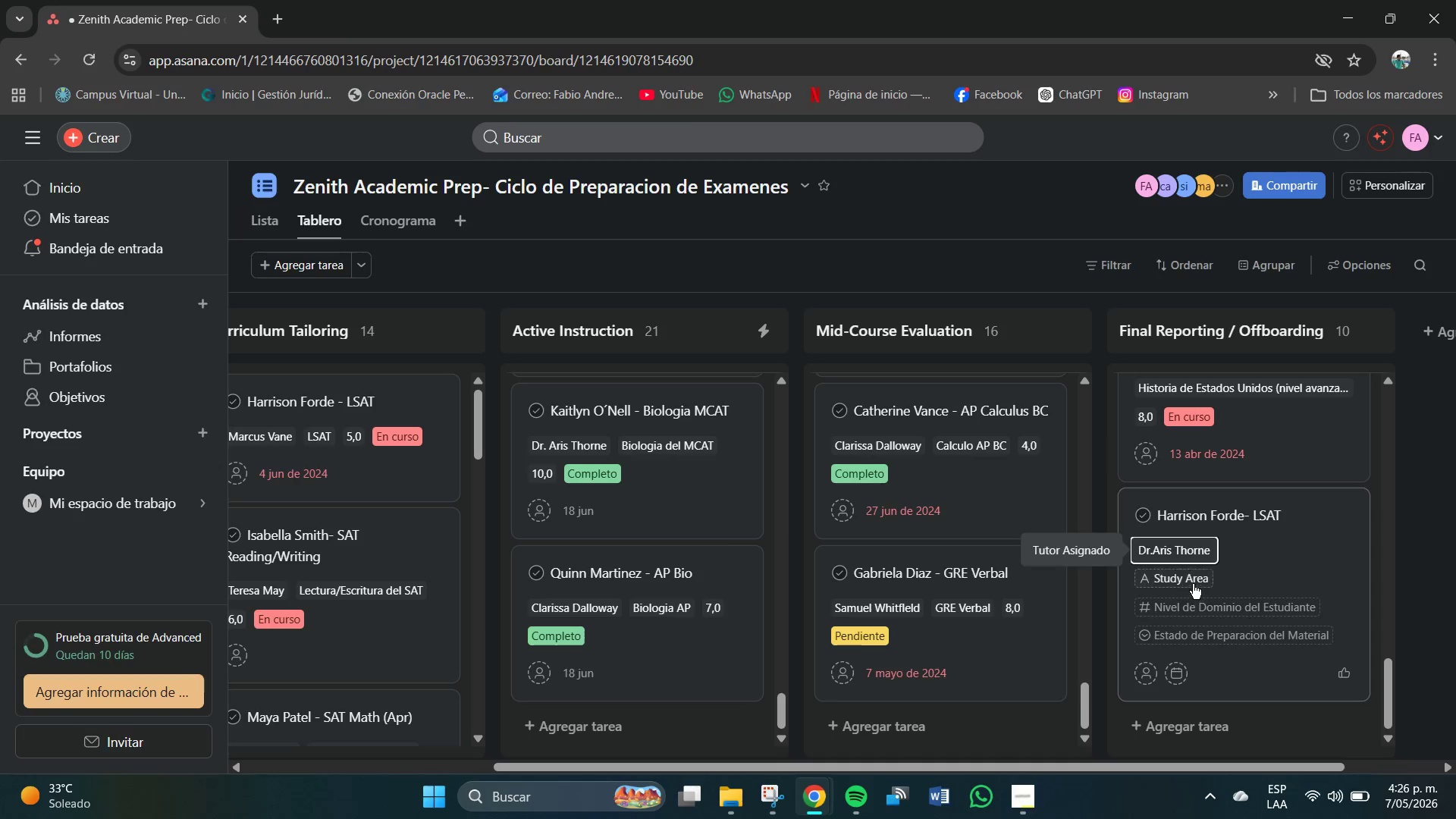 
left_click([1191, 582])
 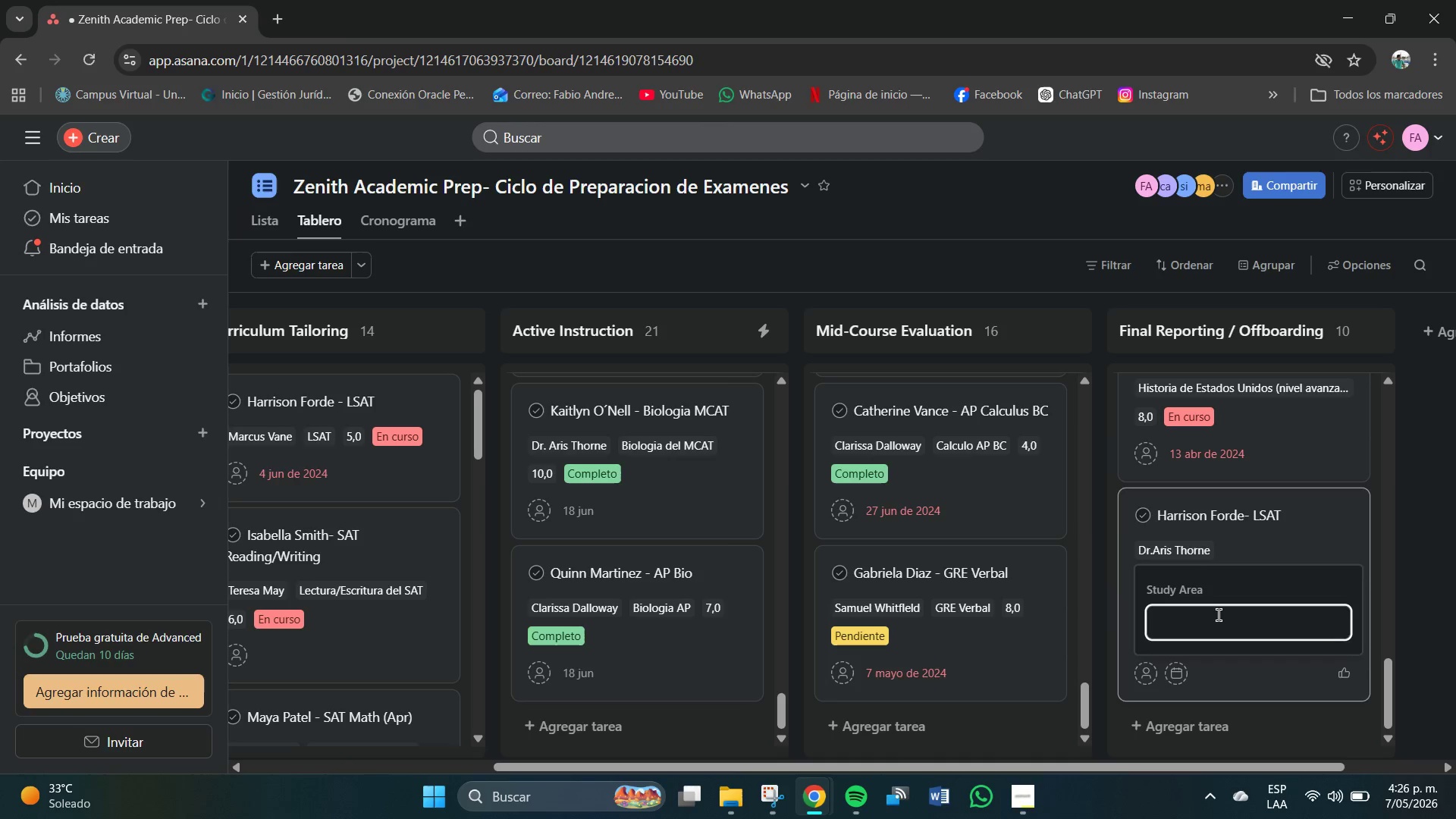 
left_click([1219, 615])
 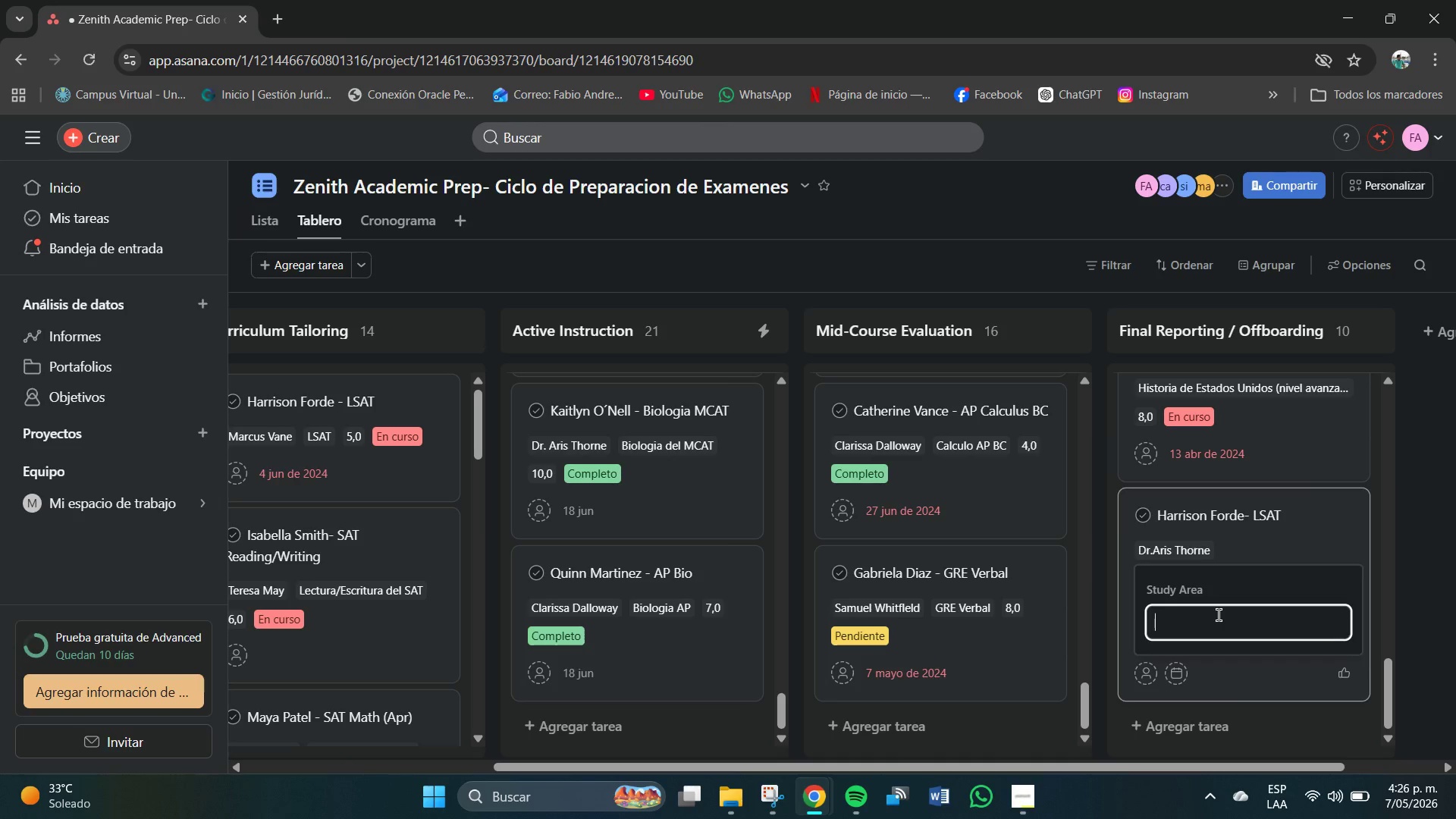 
type(Matemaicas)
key(Backspace)
key(Backspace)
key(Backspace)
key(Backspace)
type(ticas del Sa)
key(Backspace)
type(ATY)
key(Backspace)
 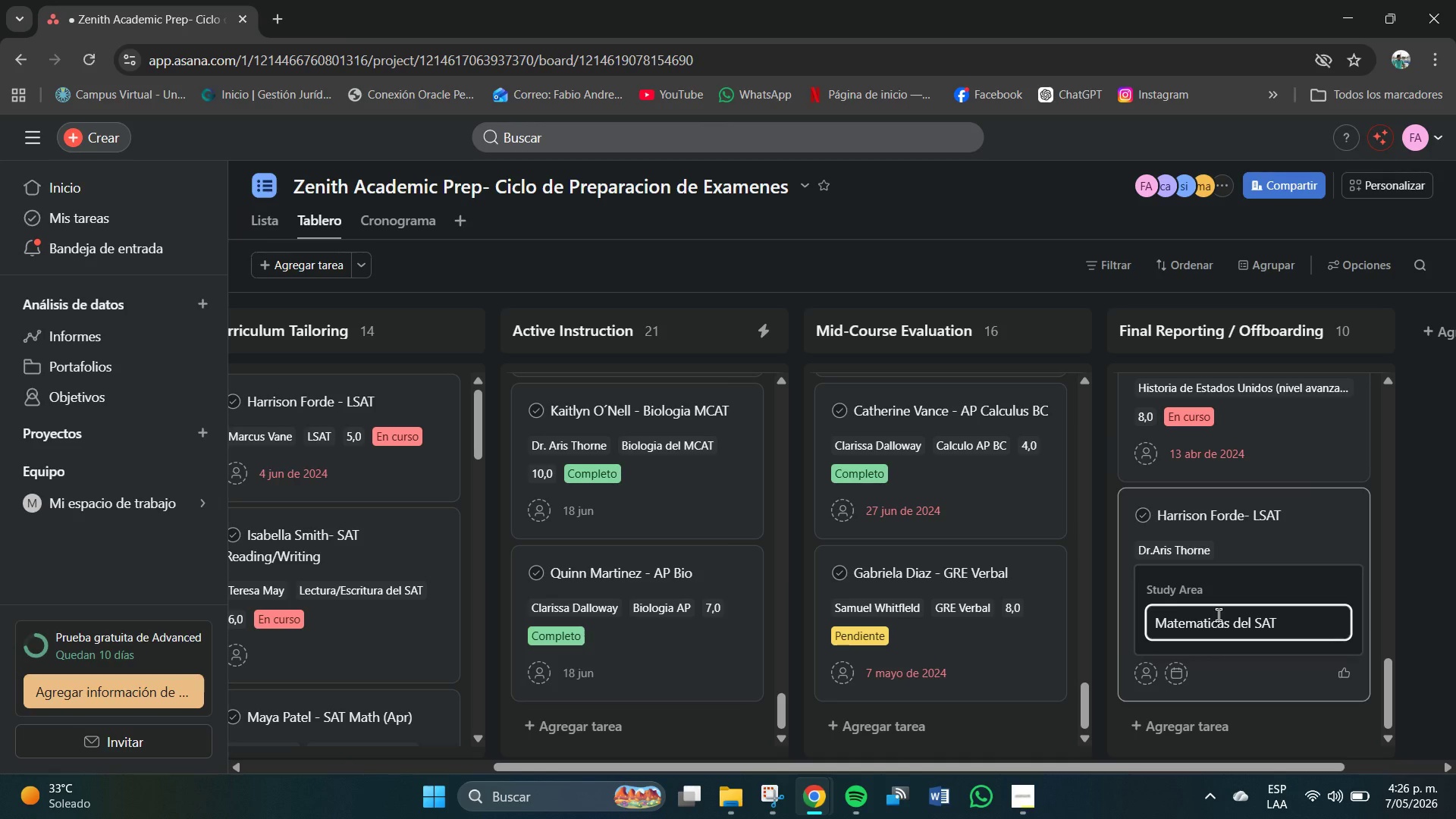 
key(Enter)
 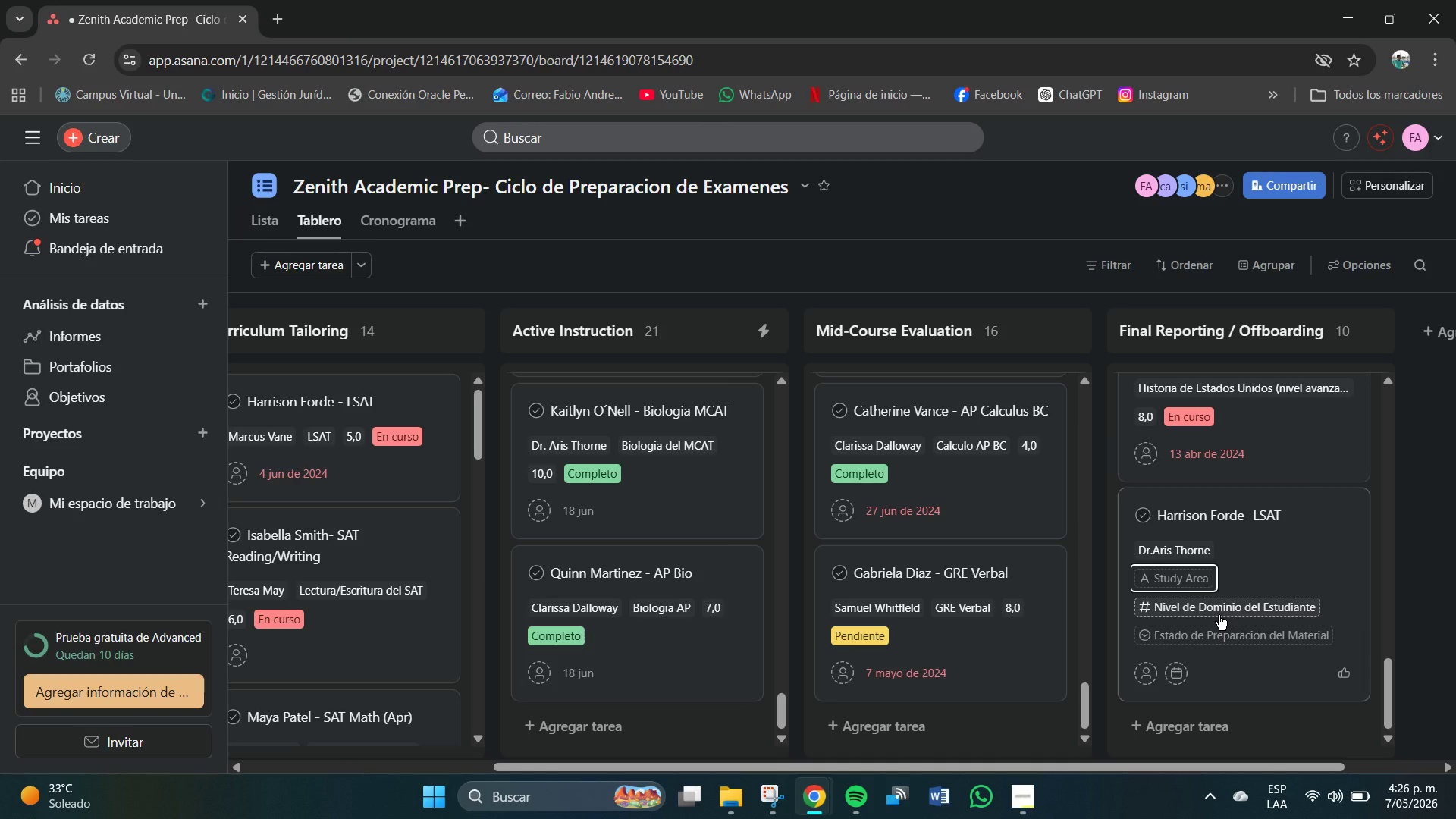 
left_click([1219, 615])
 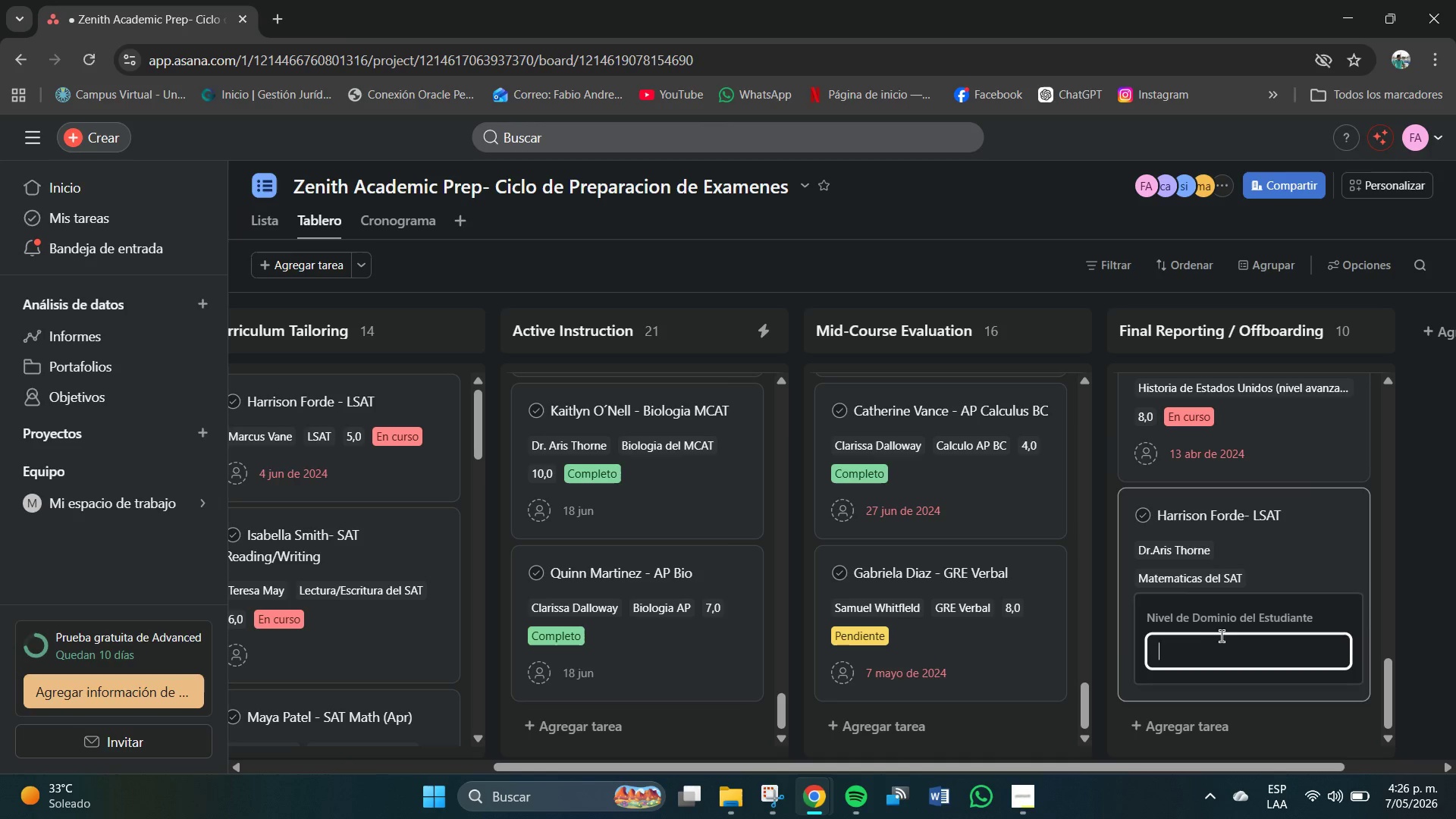 
key(Numpad5)
 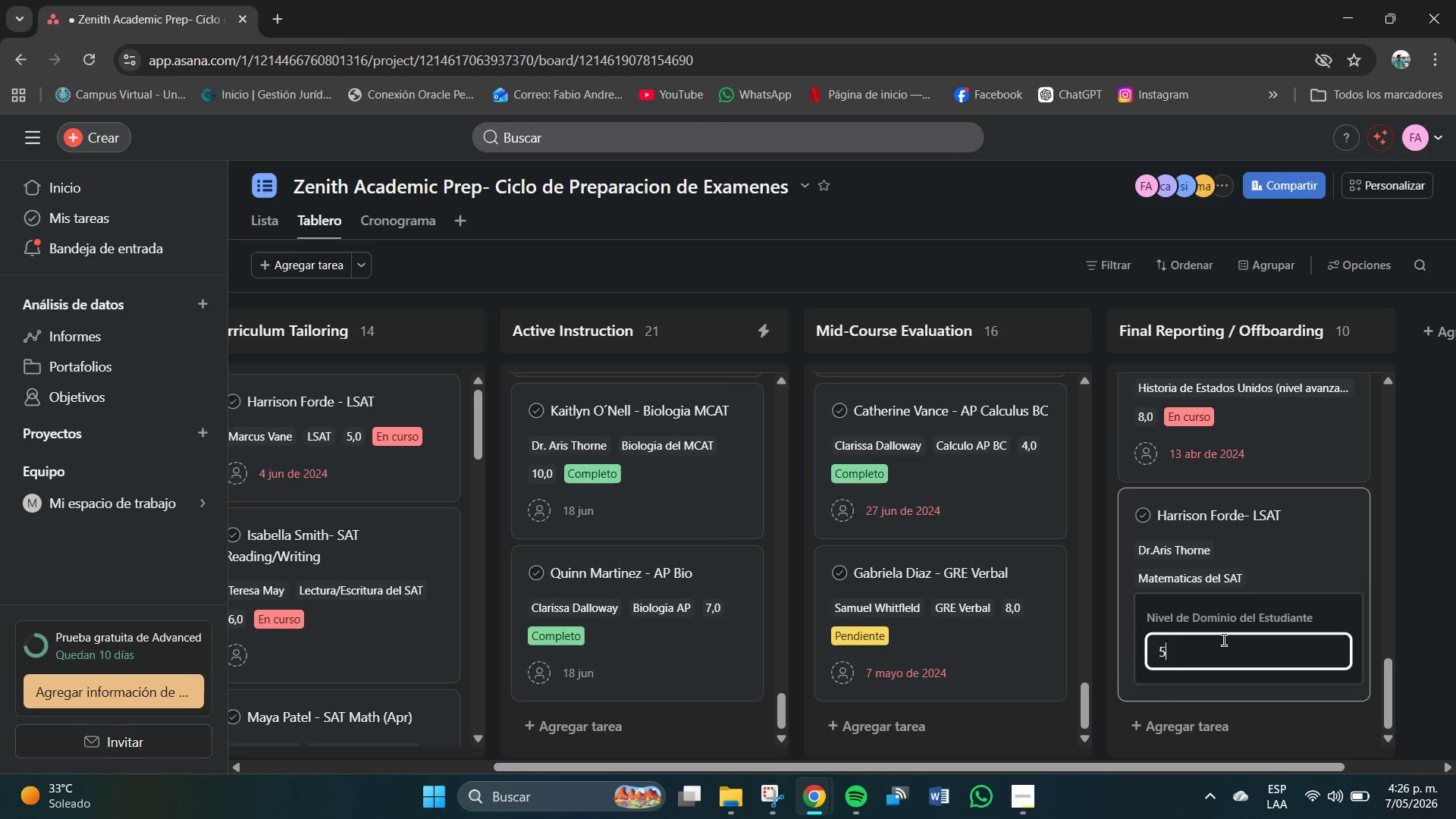 
key(NumpadEnter)
 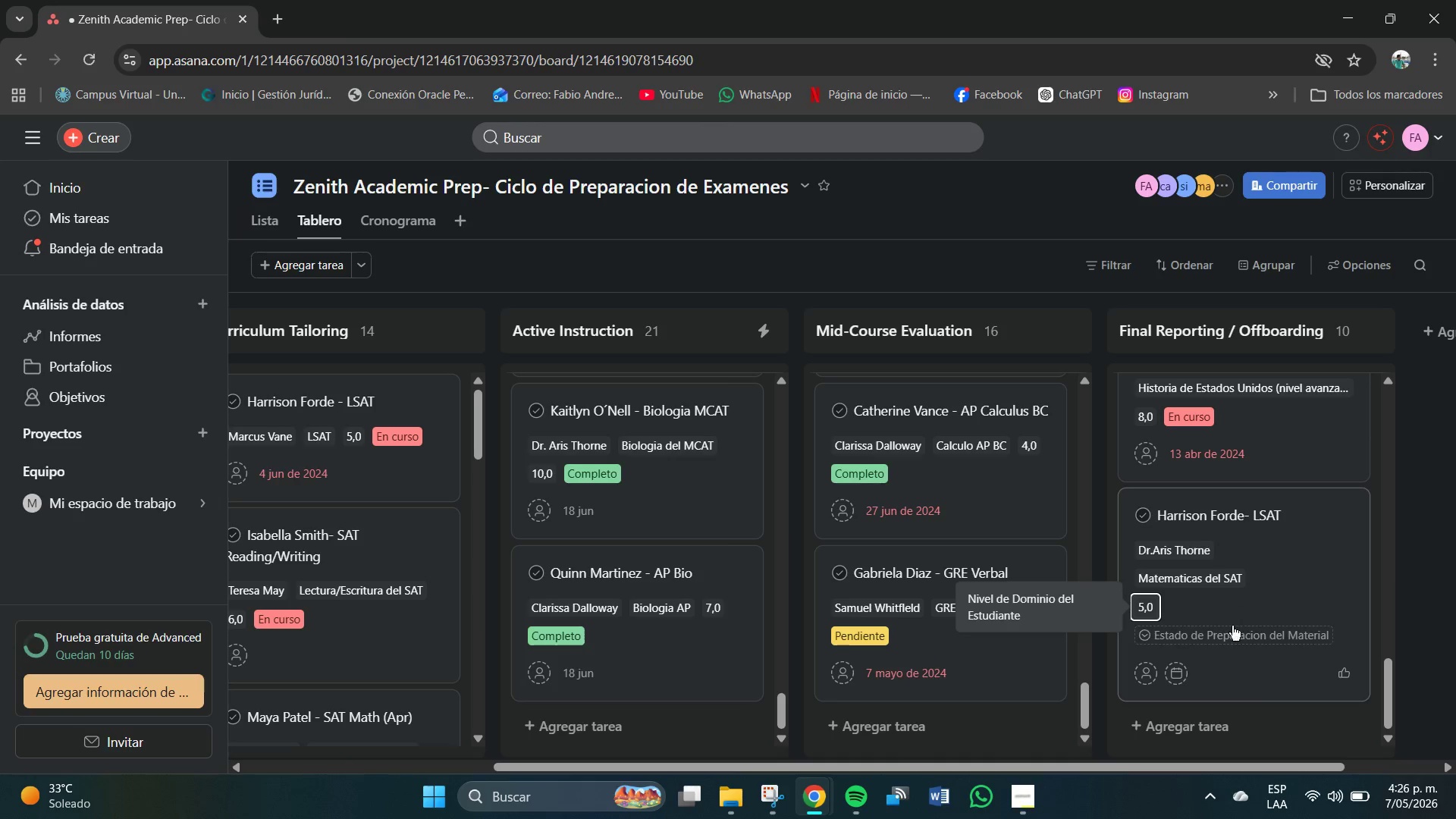 
left_click([1230, 635])
 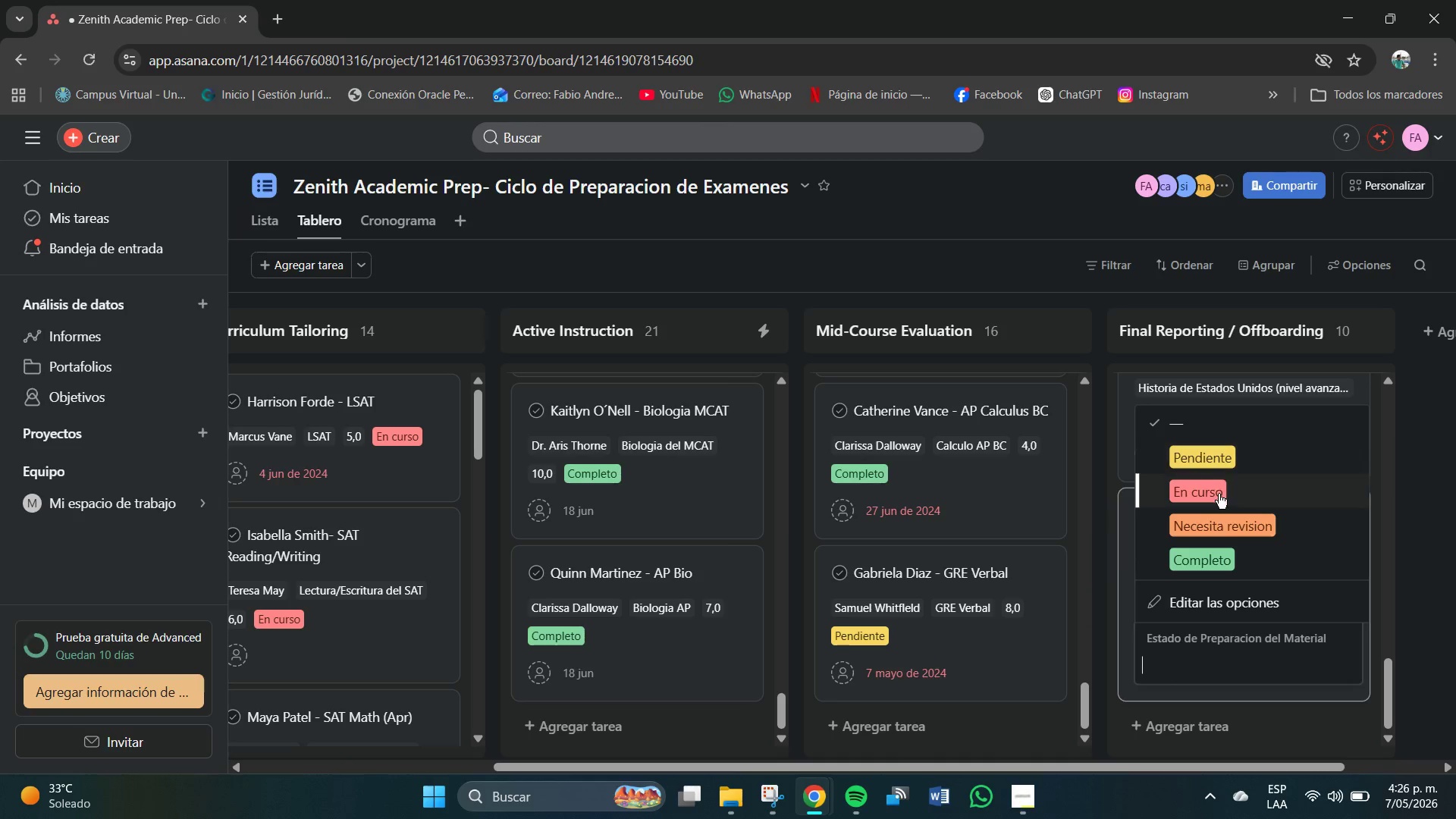 
left_click([1206, 489])
 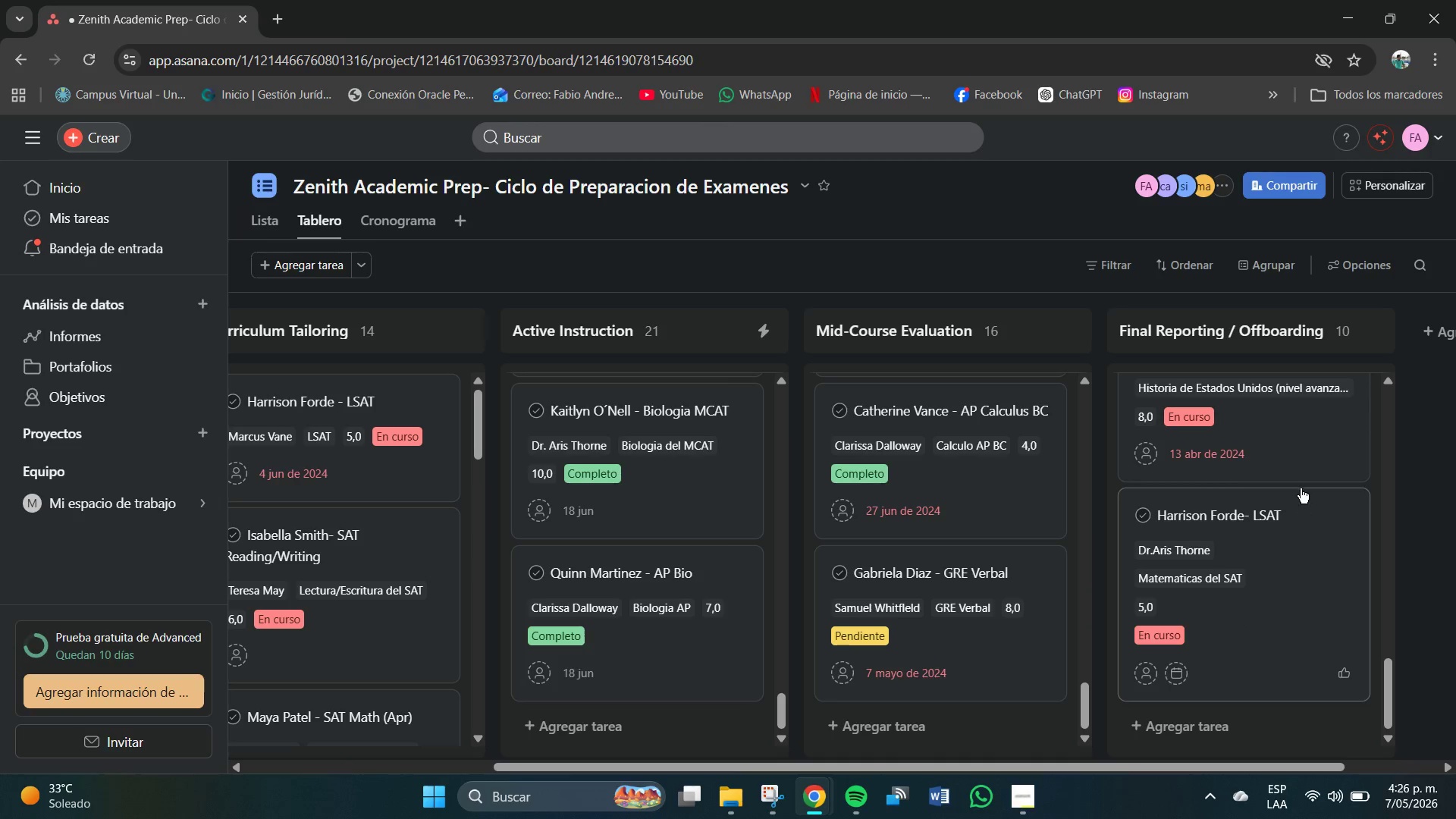 
scroll: coordinate [1247, 579], scroll_direction: down, amount: 2.0
 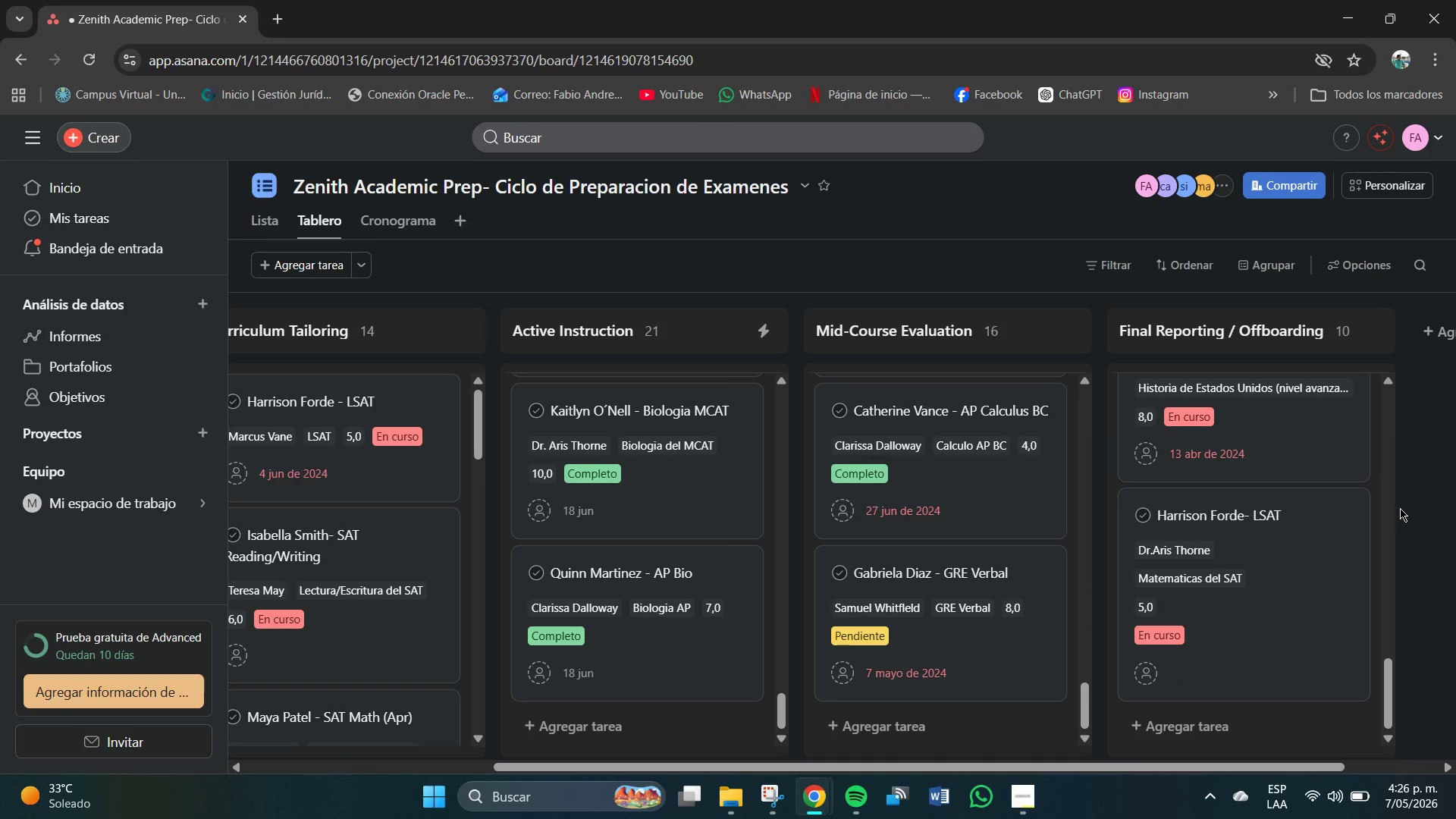 
left_click([1416, 509])
 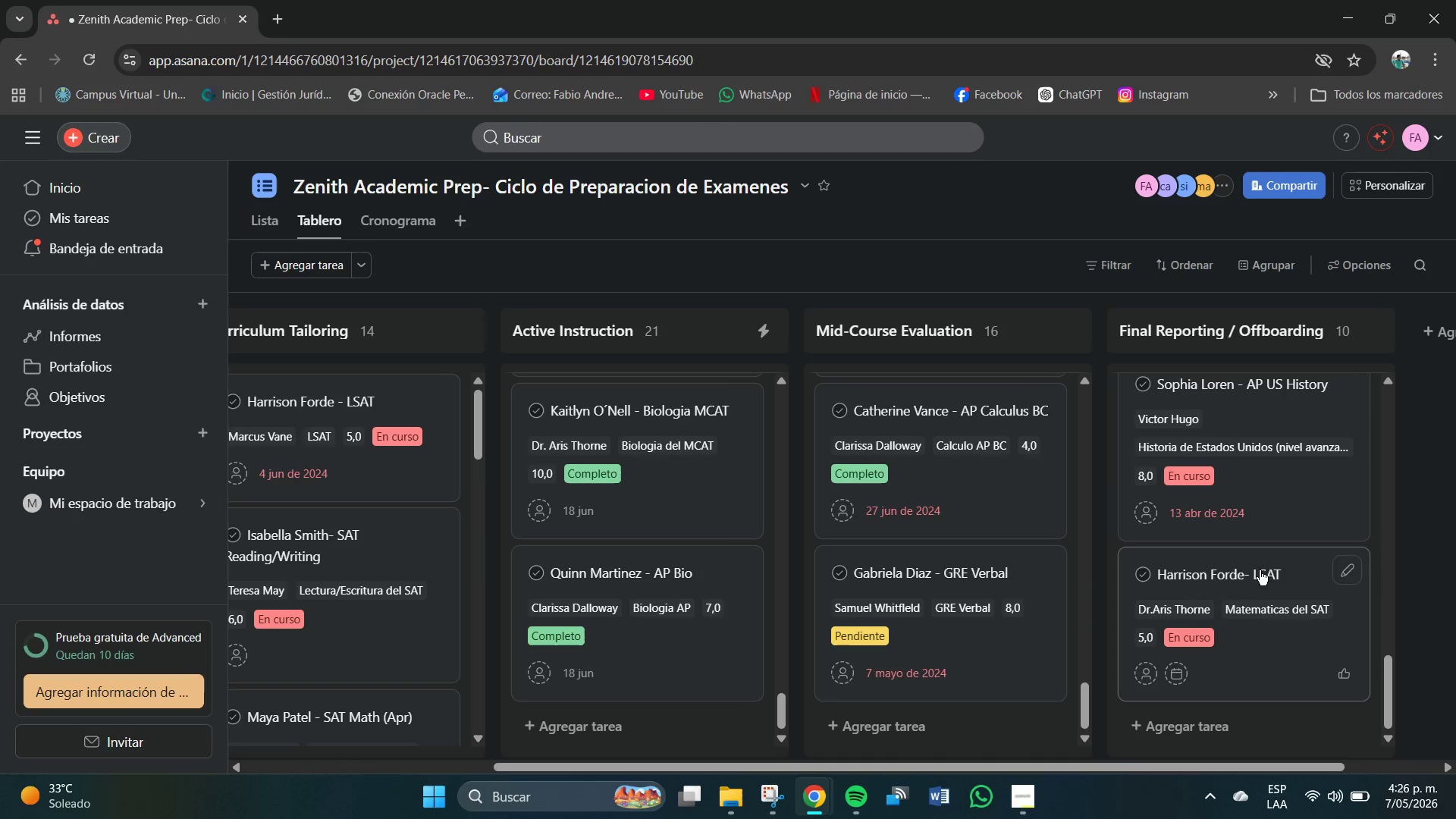 
left_click([1246, 565])
 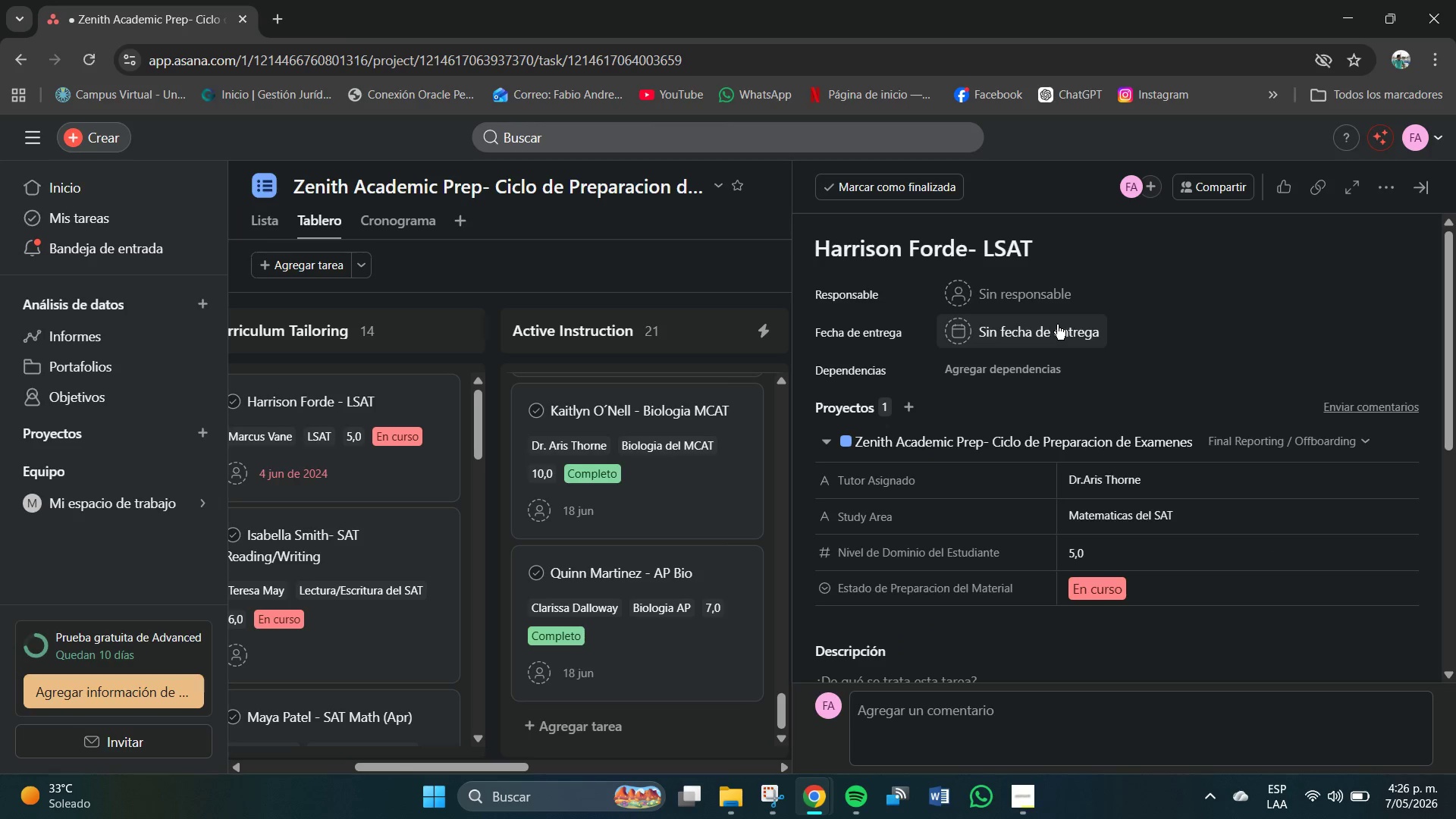 
left_click([1057, 325])
 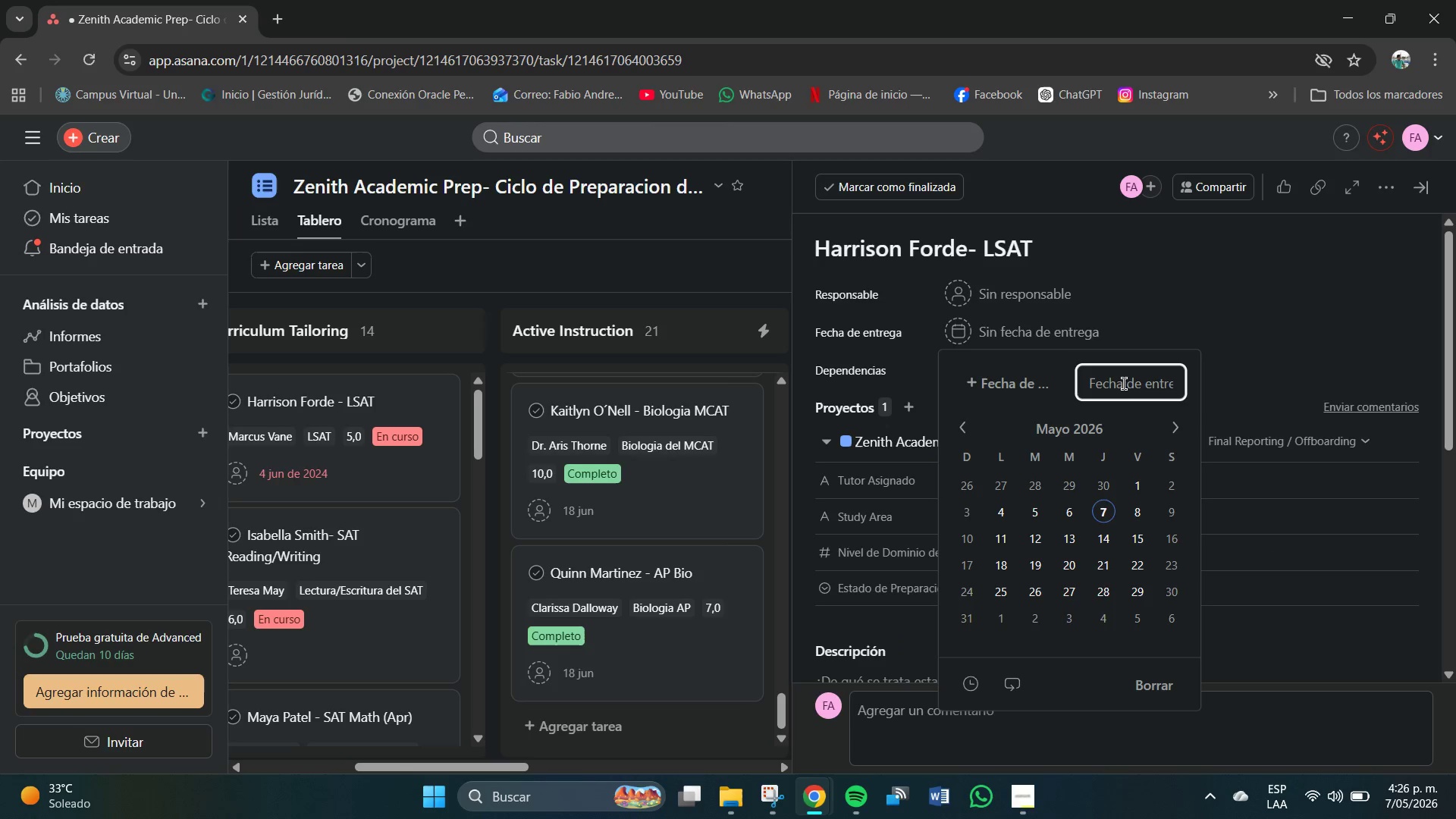 
left_click([1122, 384])
 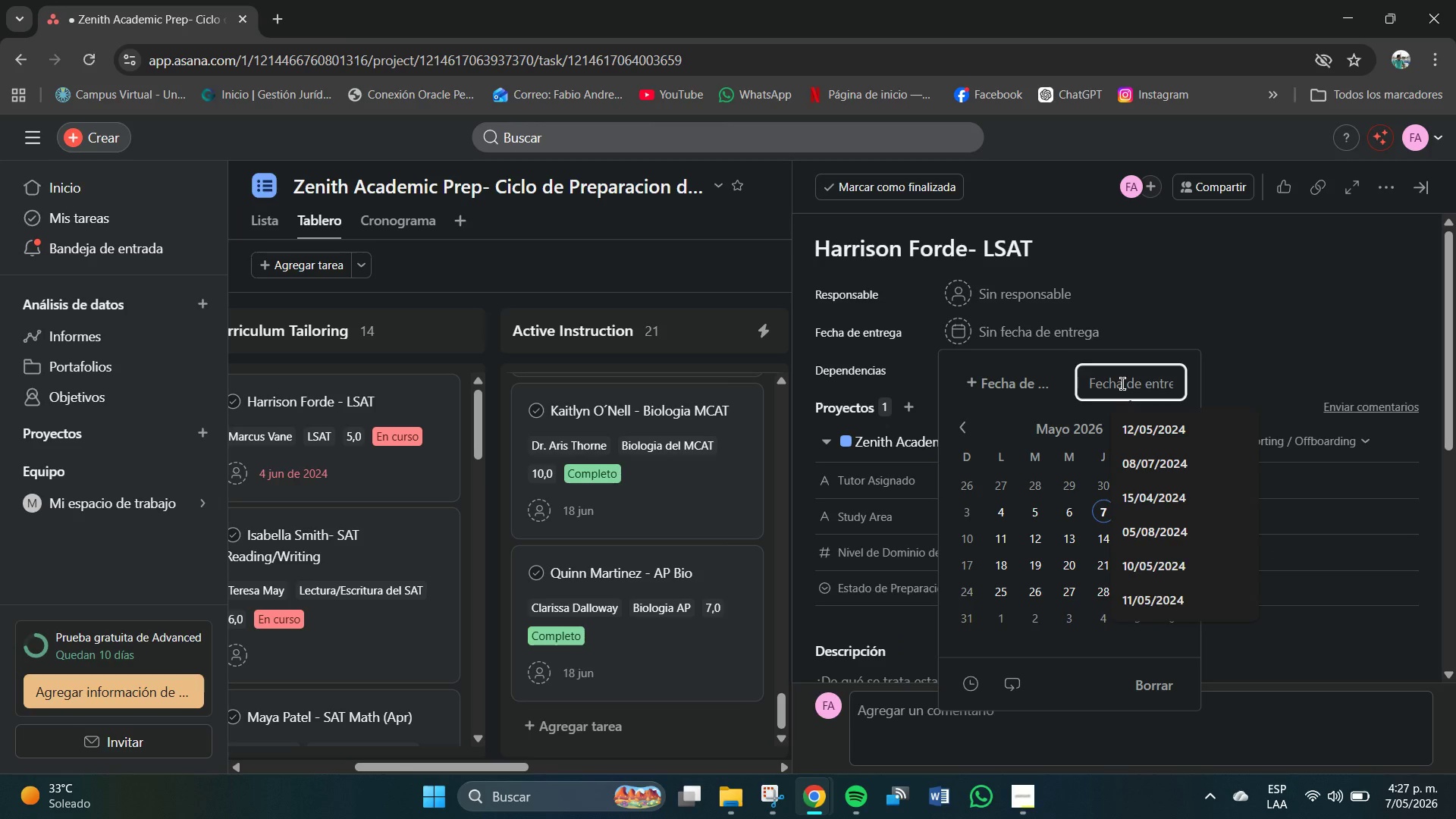 
key(Numpad0)
 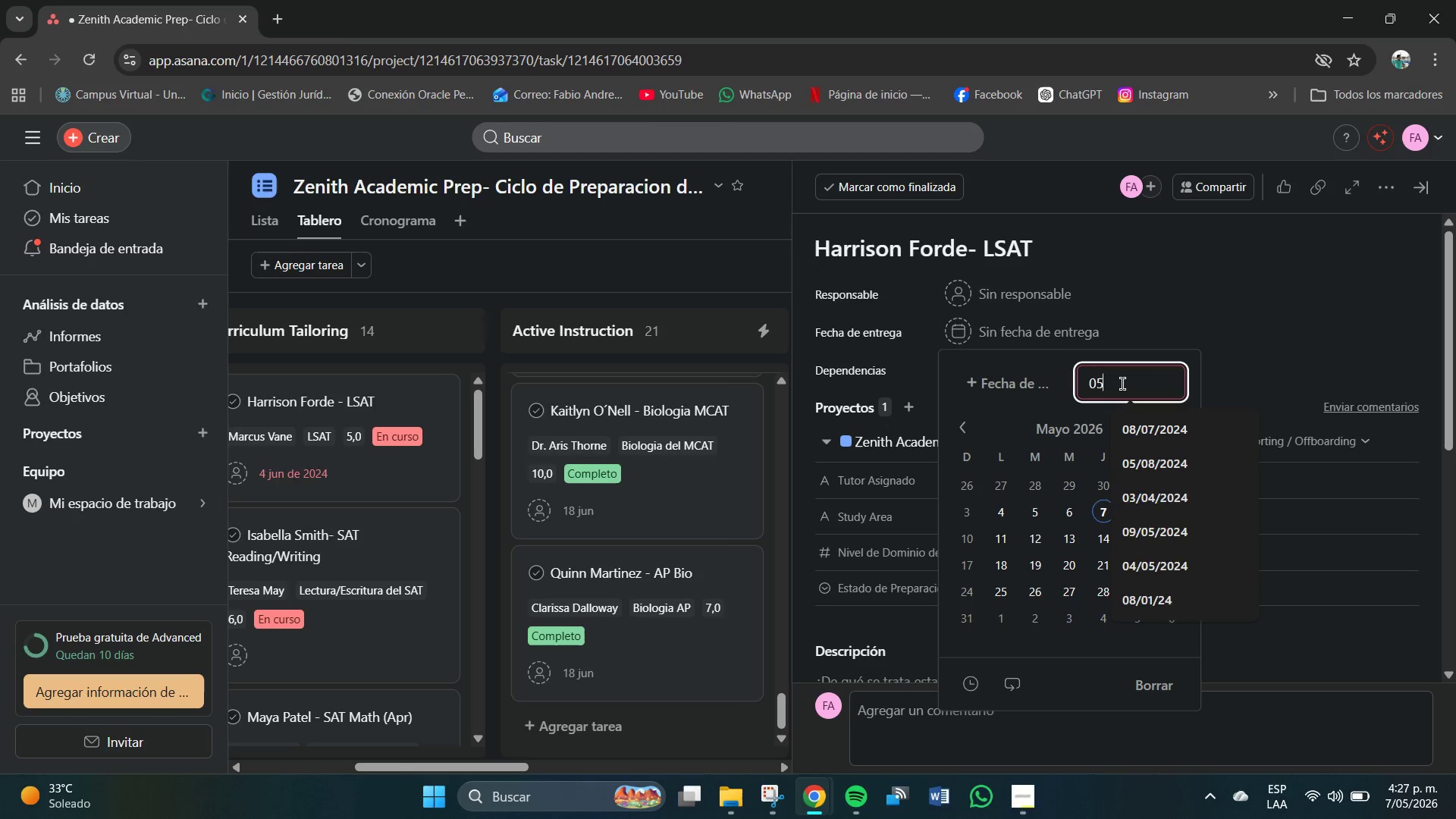 
key(Numpad5)
 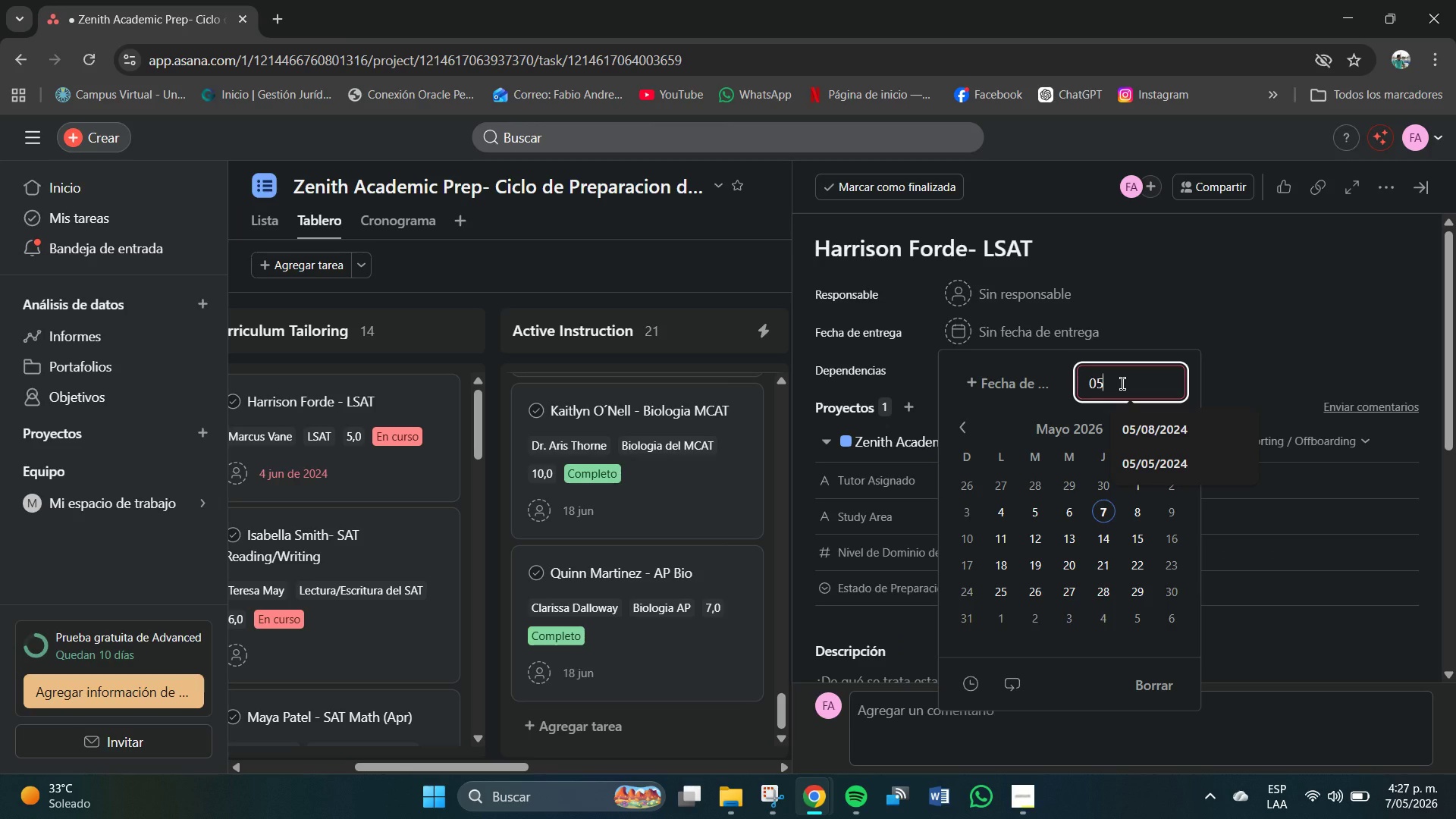 
key(Shift+7)
 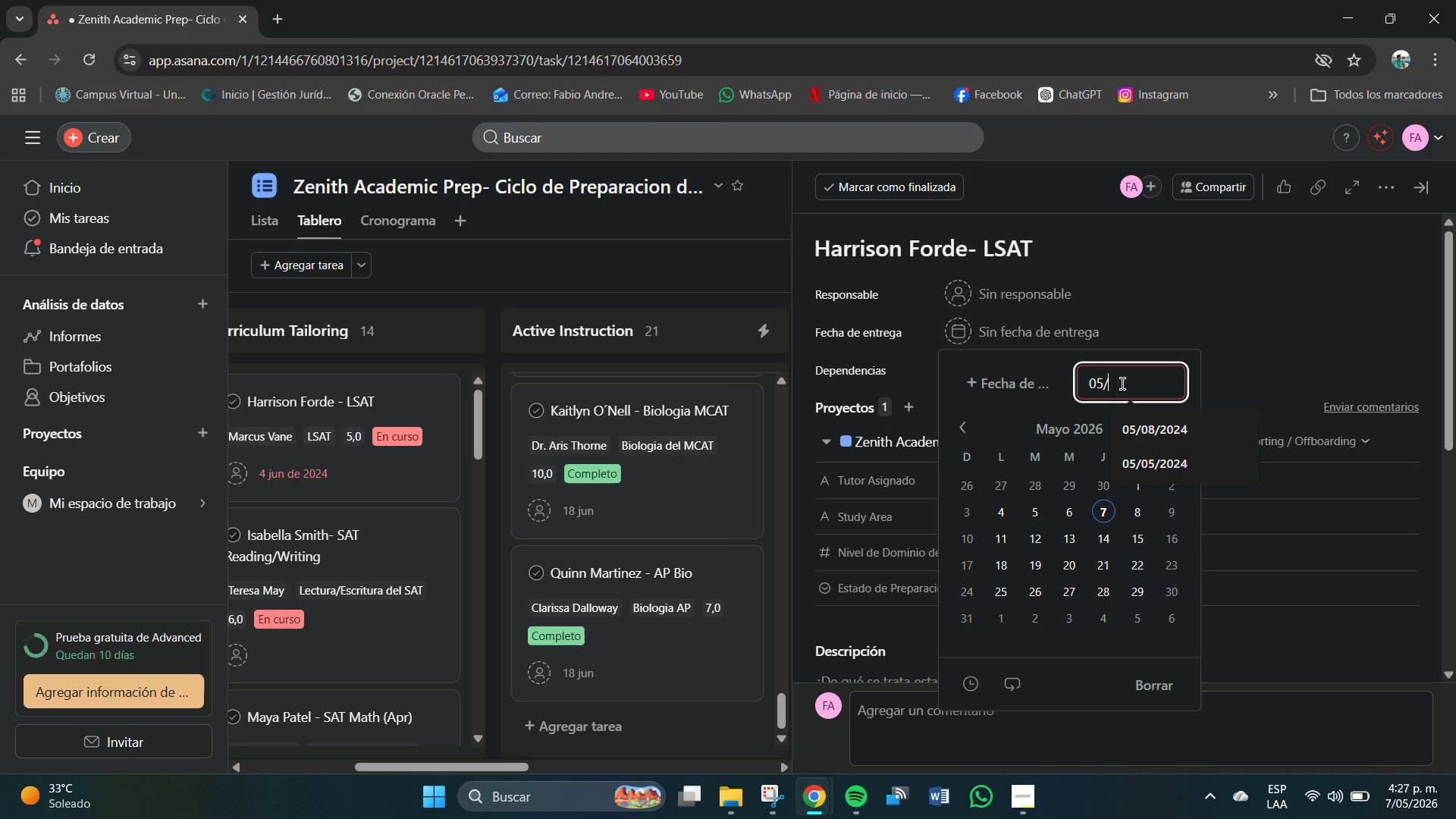 
key(Numpad0)
 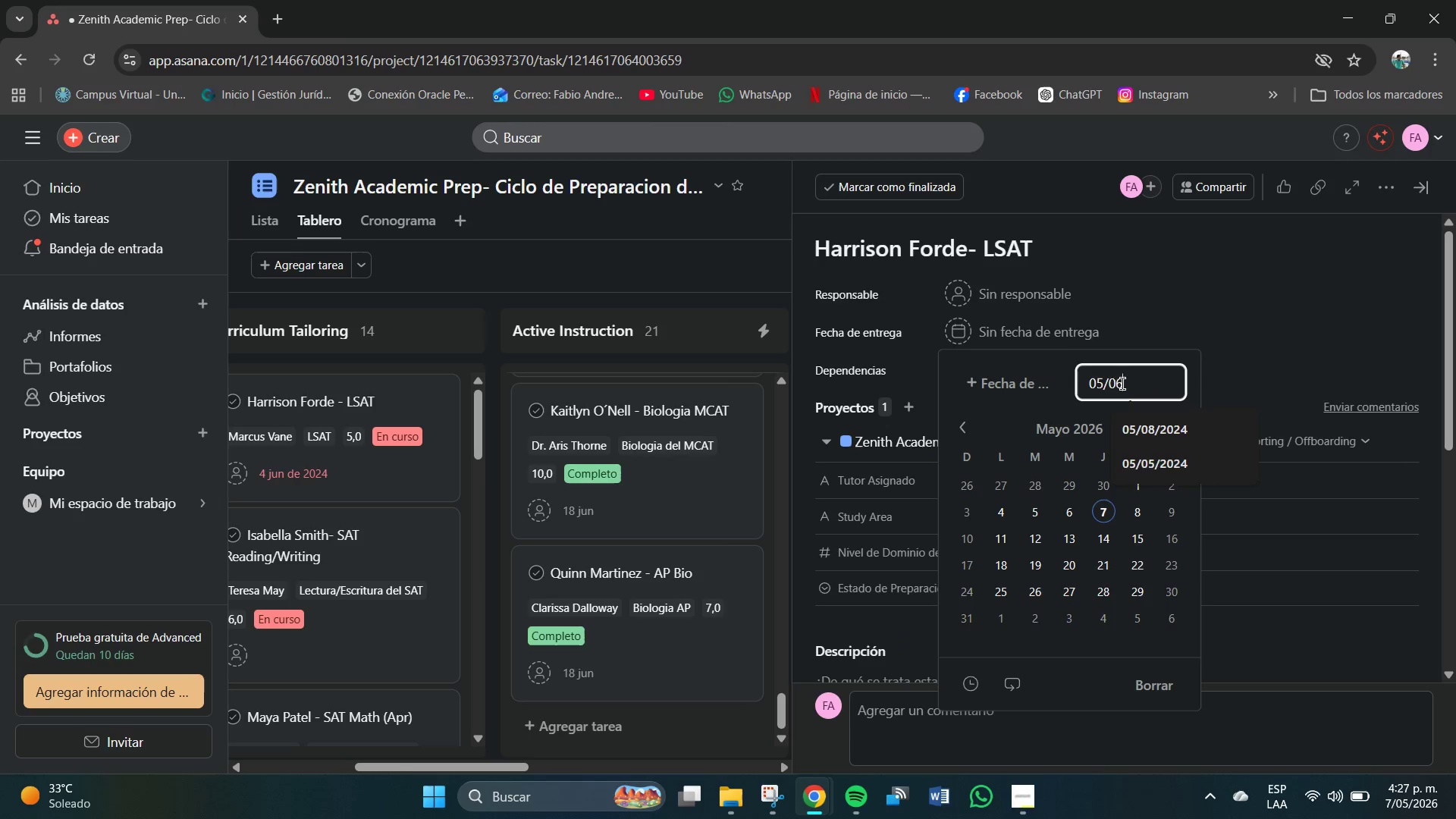 
key(Numpad6)
 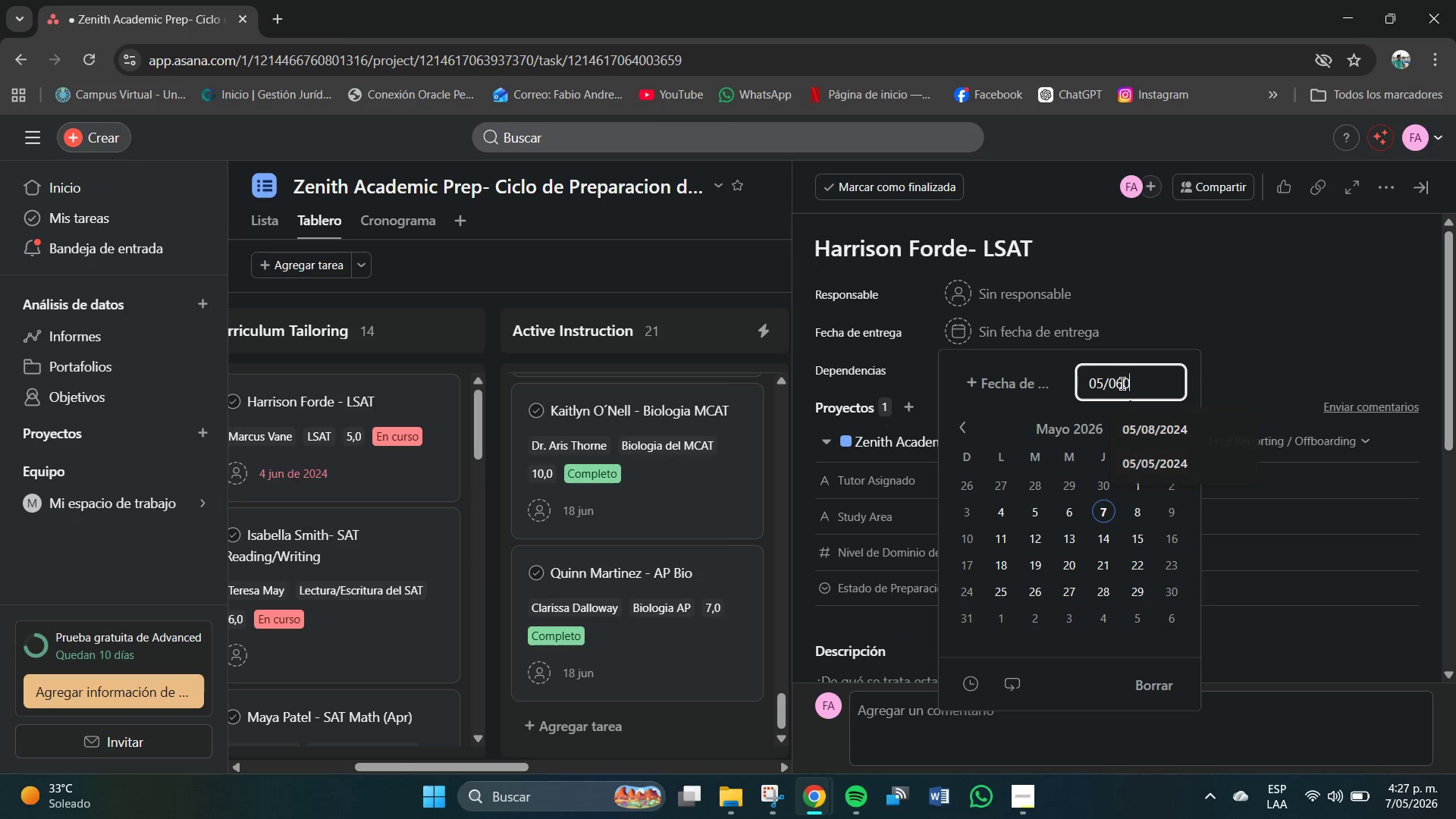 
key(Numpad0)
 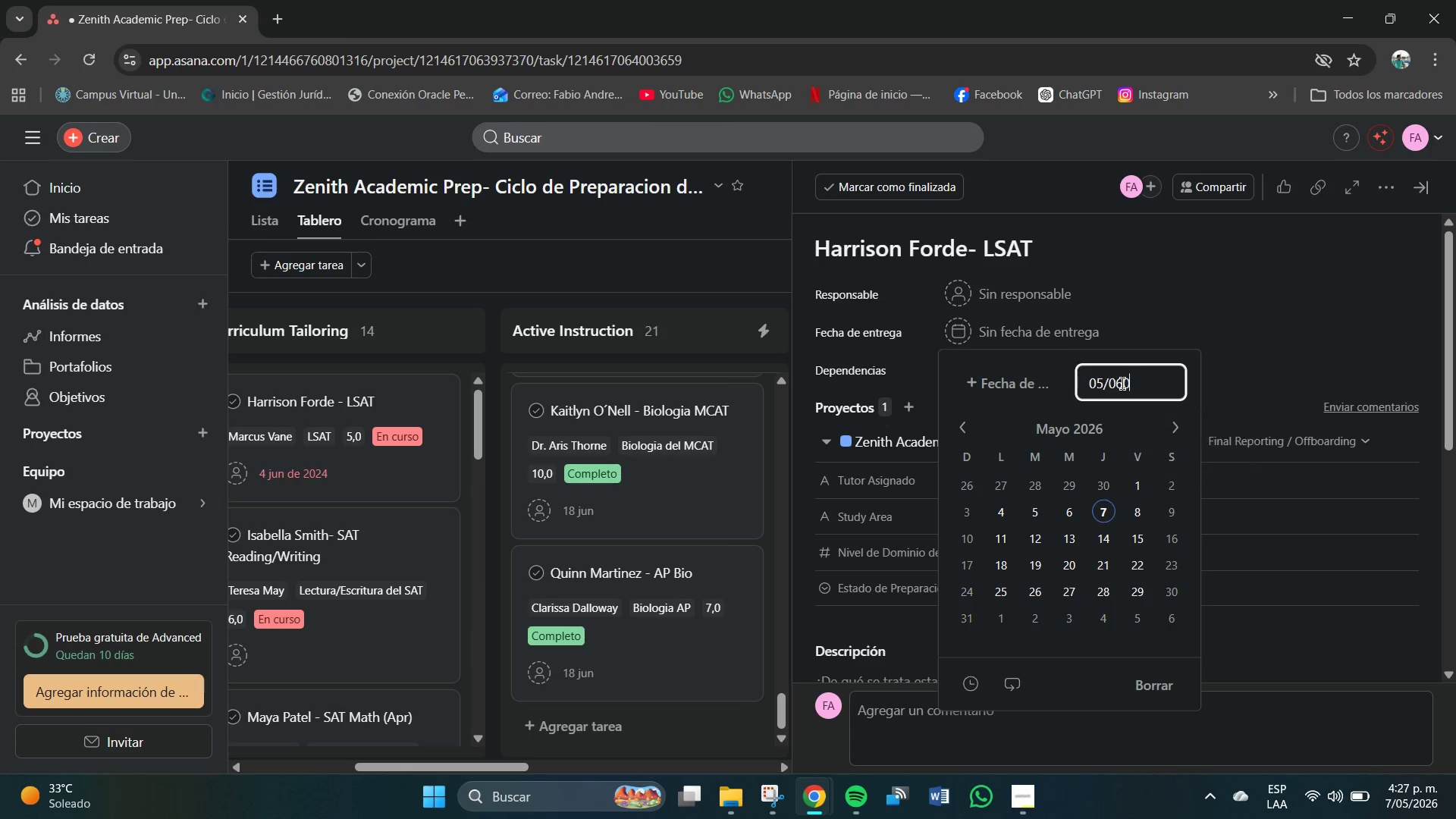 
key(Shift+7)
 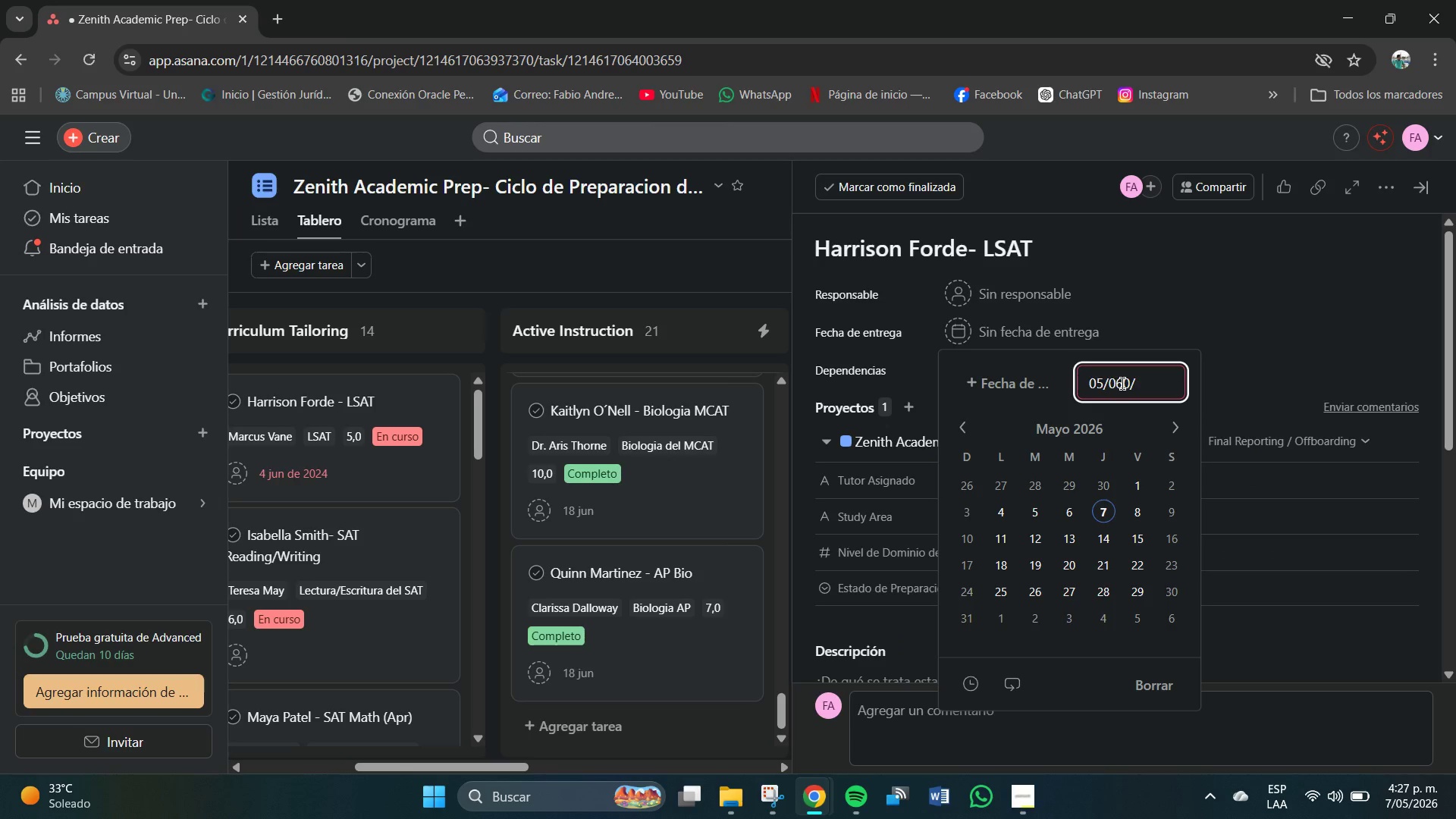 
key(Numpad2)
 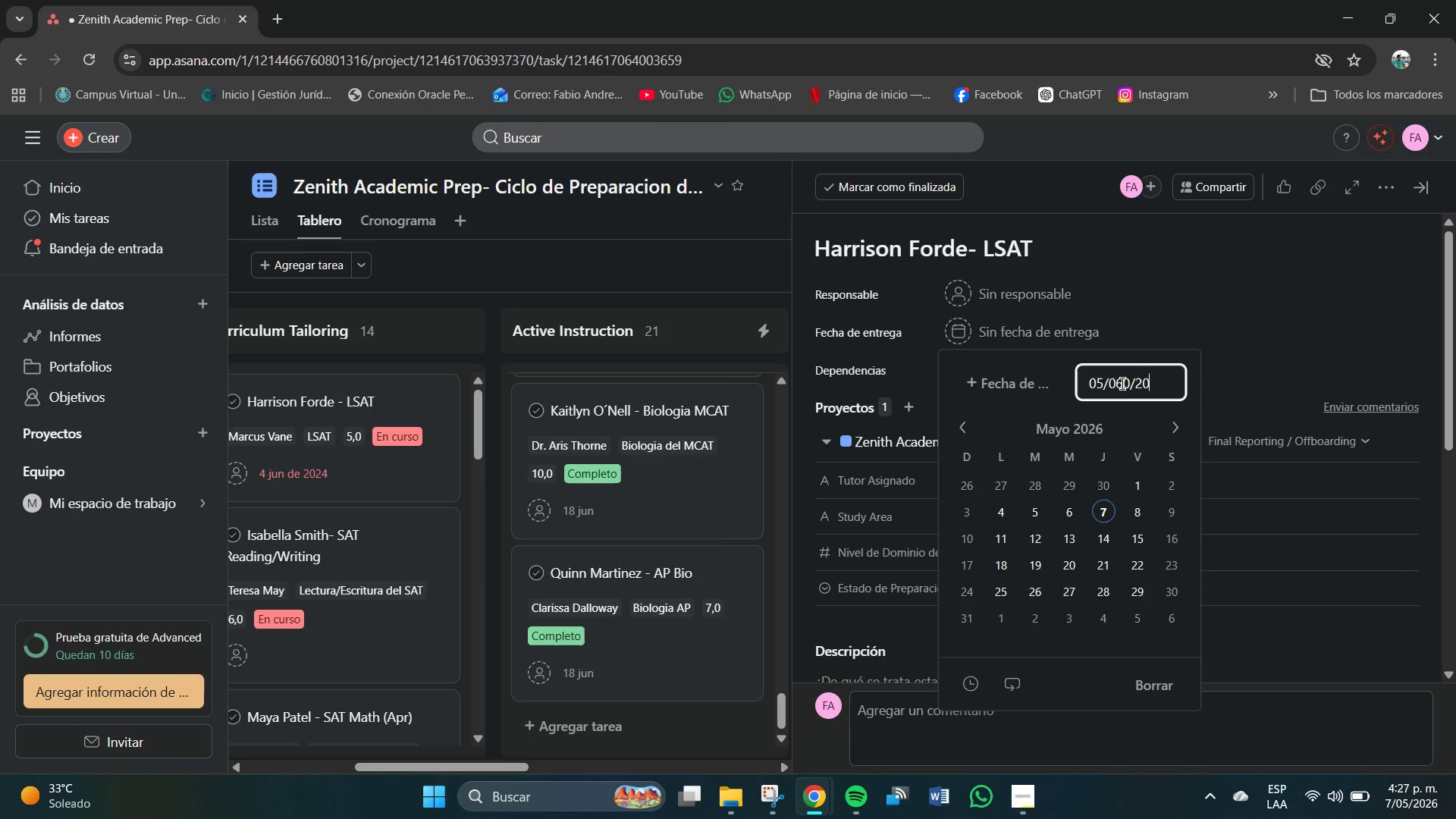 
key(Numpad0)
 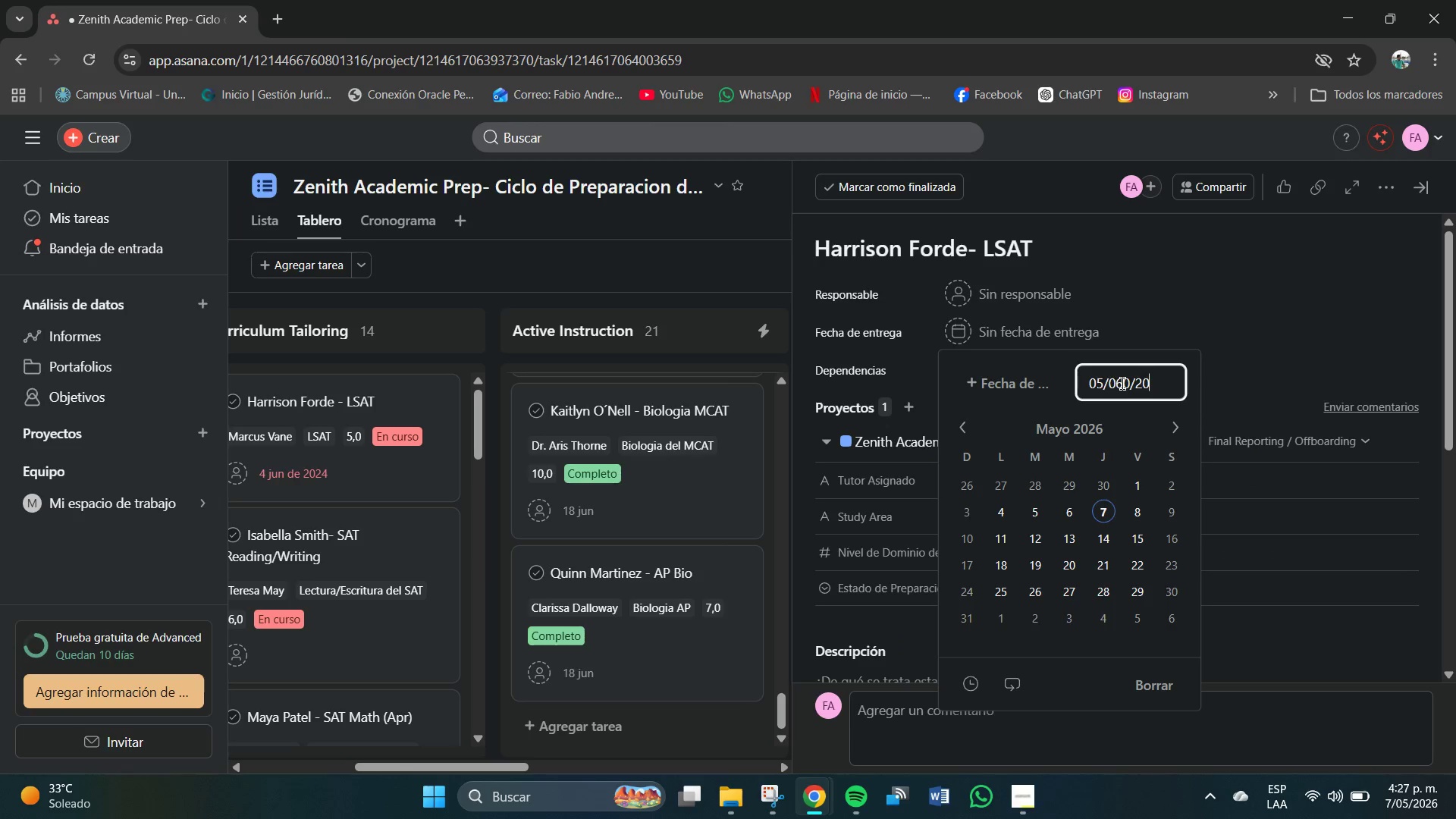 
key(Numpad2)
 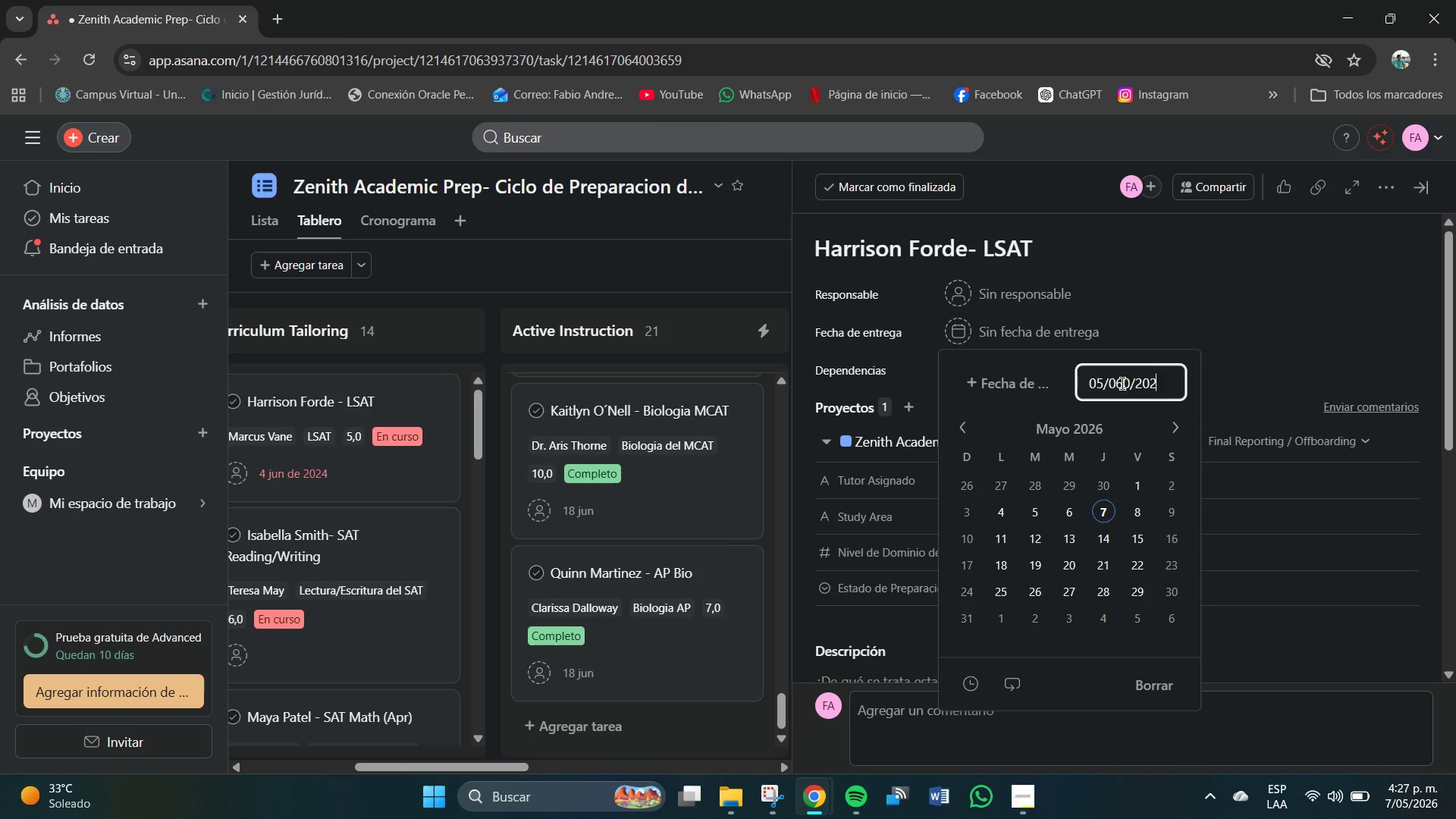 
key(Numpad4)
 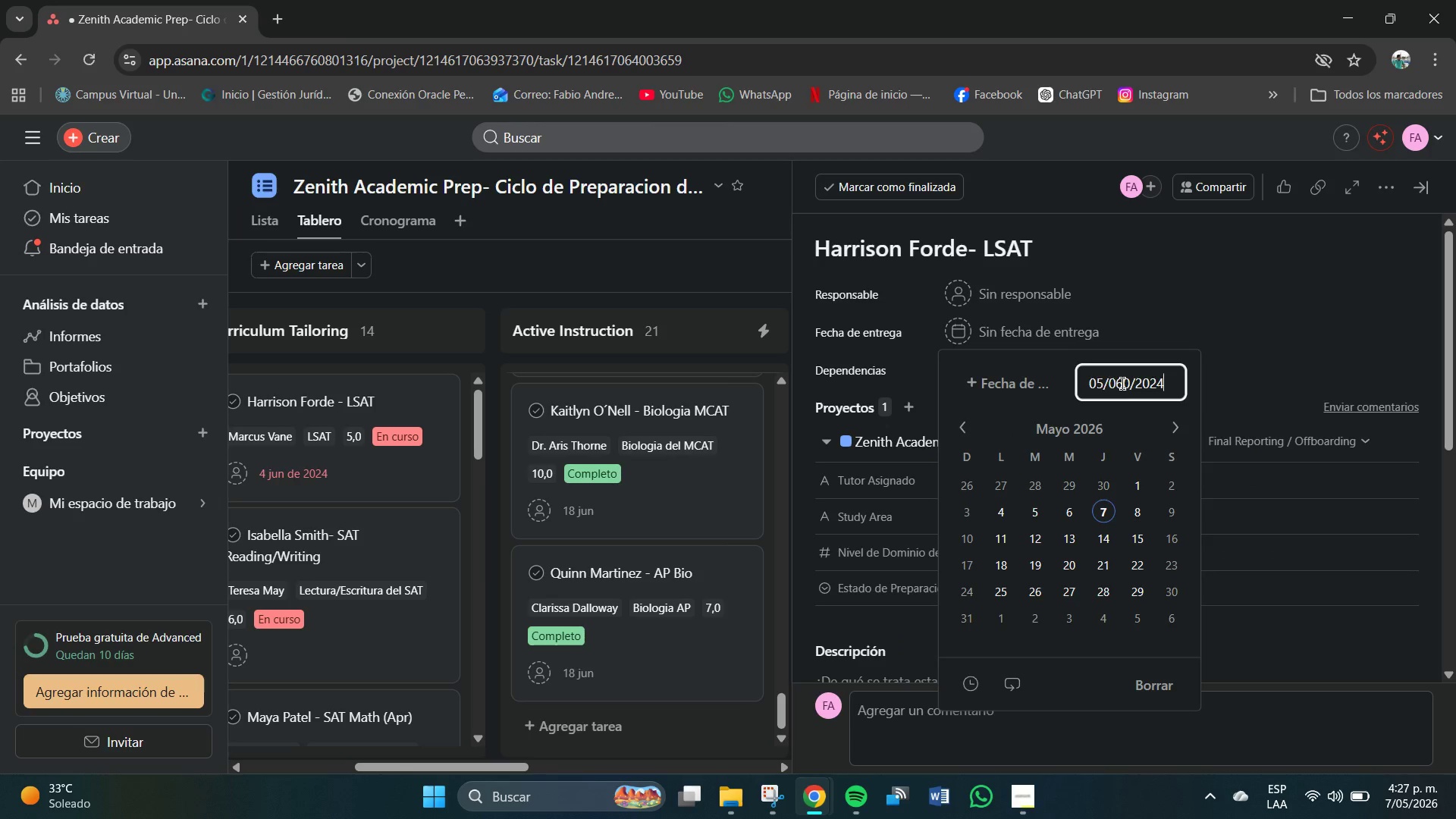 
key(NumpadEnter)
 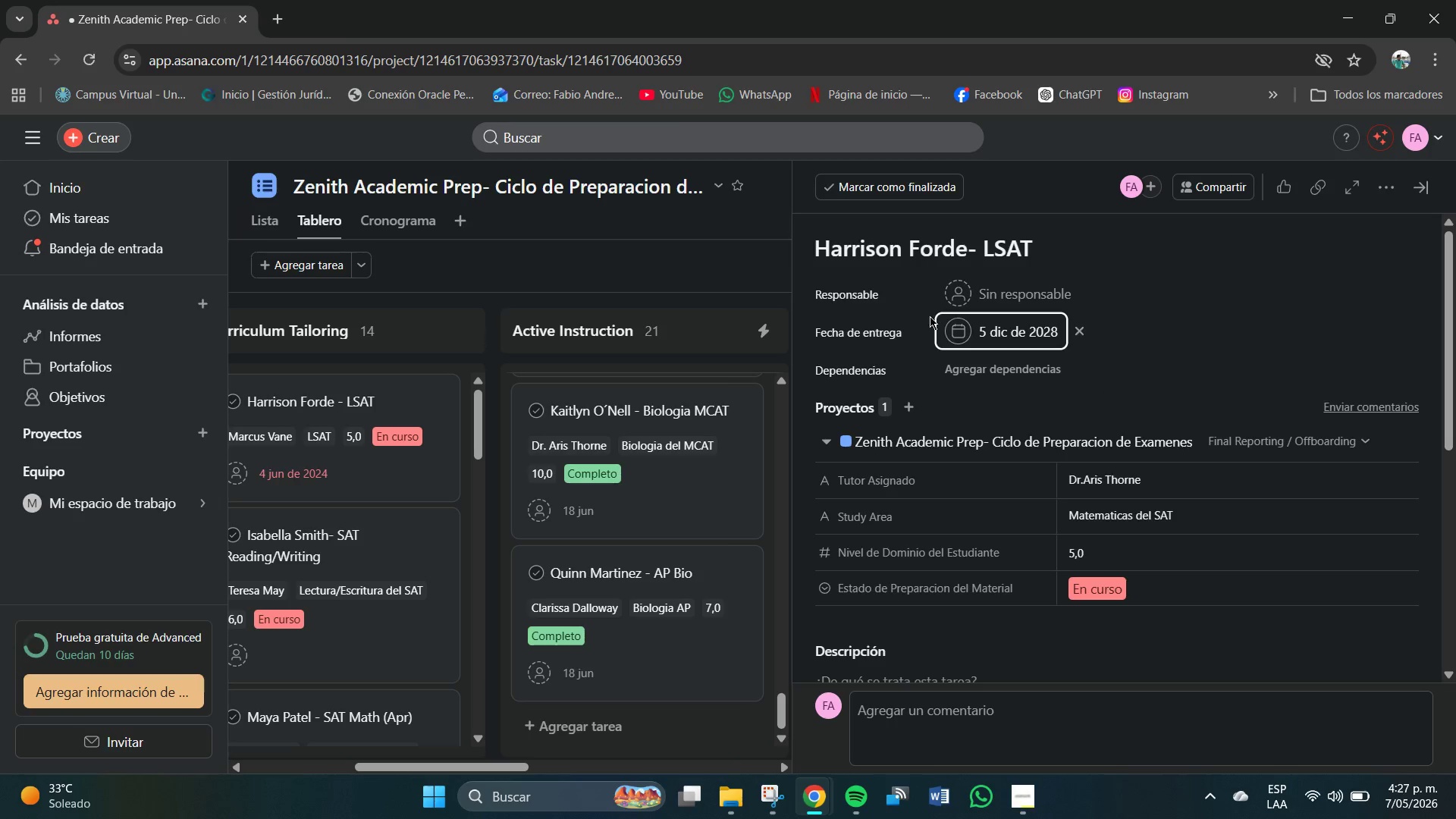 
left_click([1062, 332])
 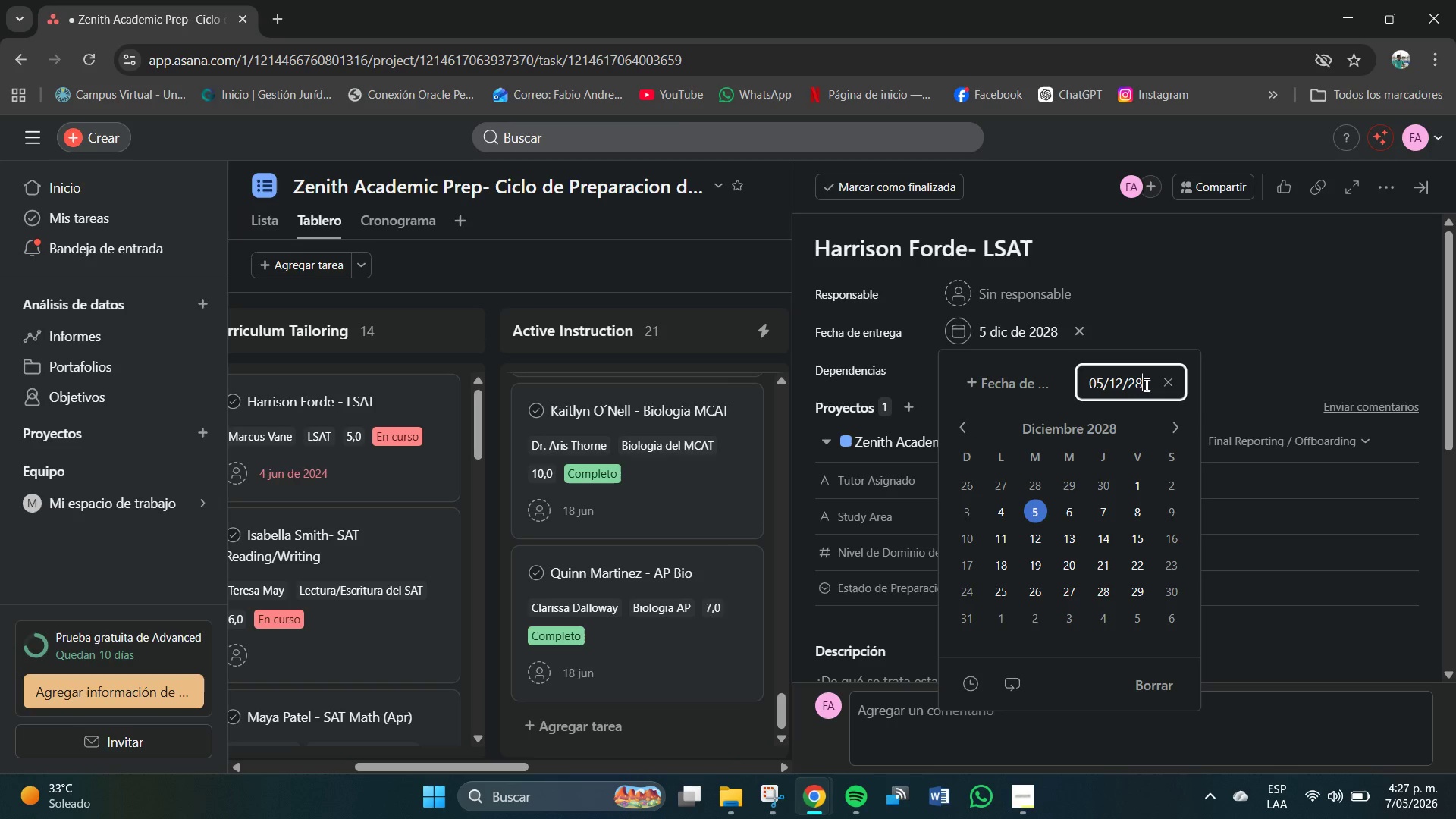 
key(Backspace)
 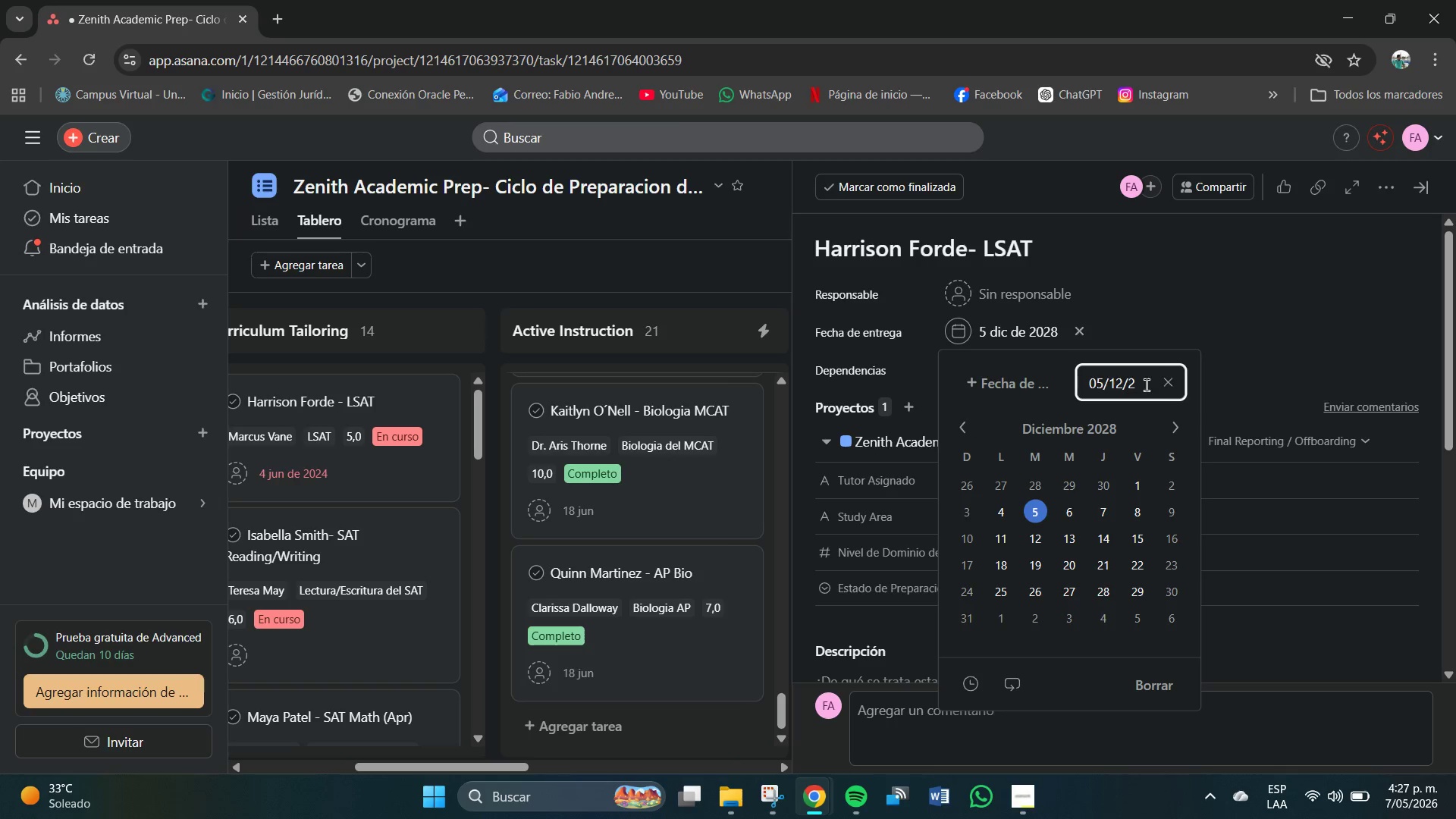 
key(Backspace)
 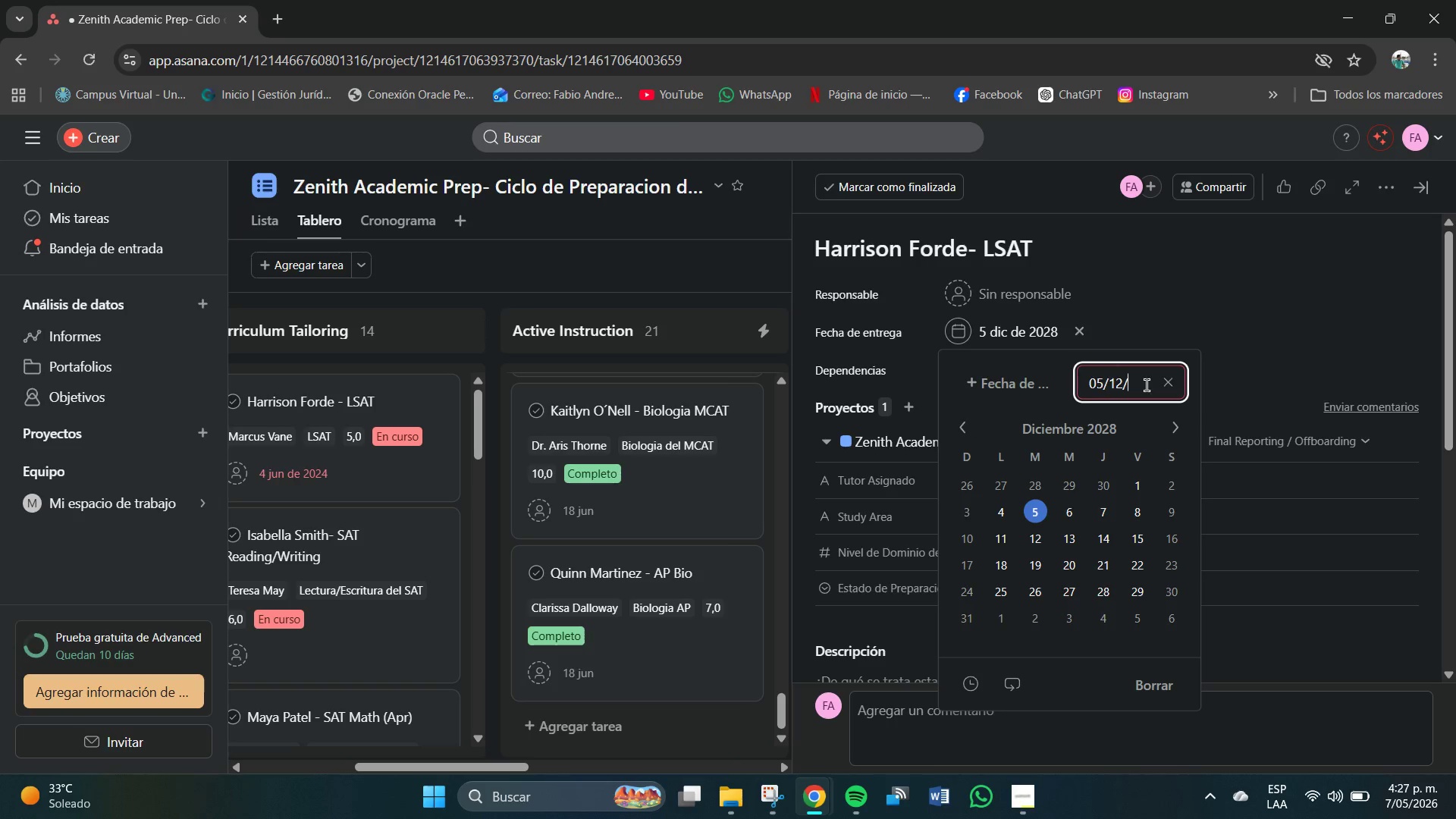 
key(Numpad2)
 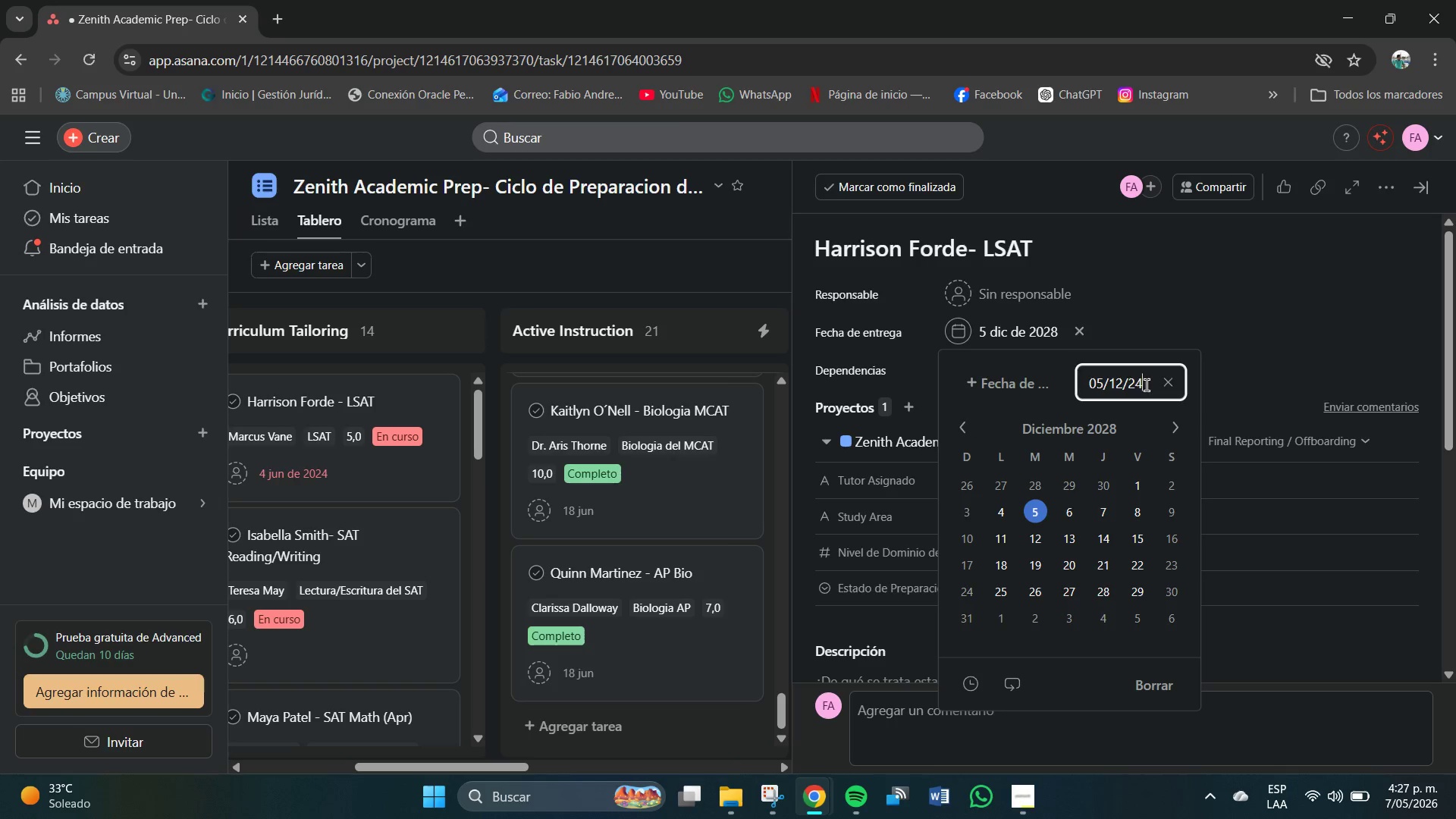 
key(Numpad4)
 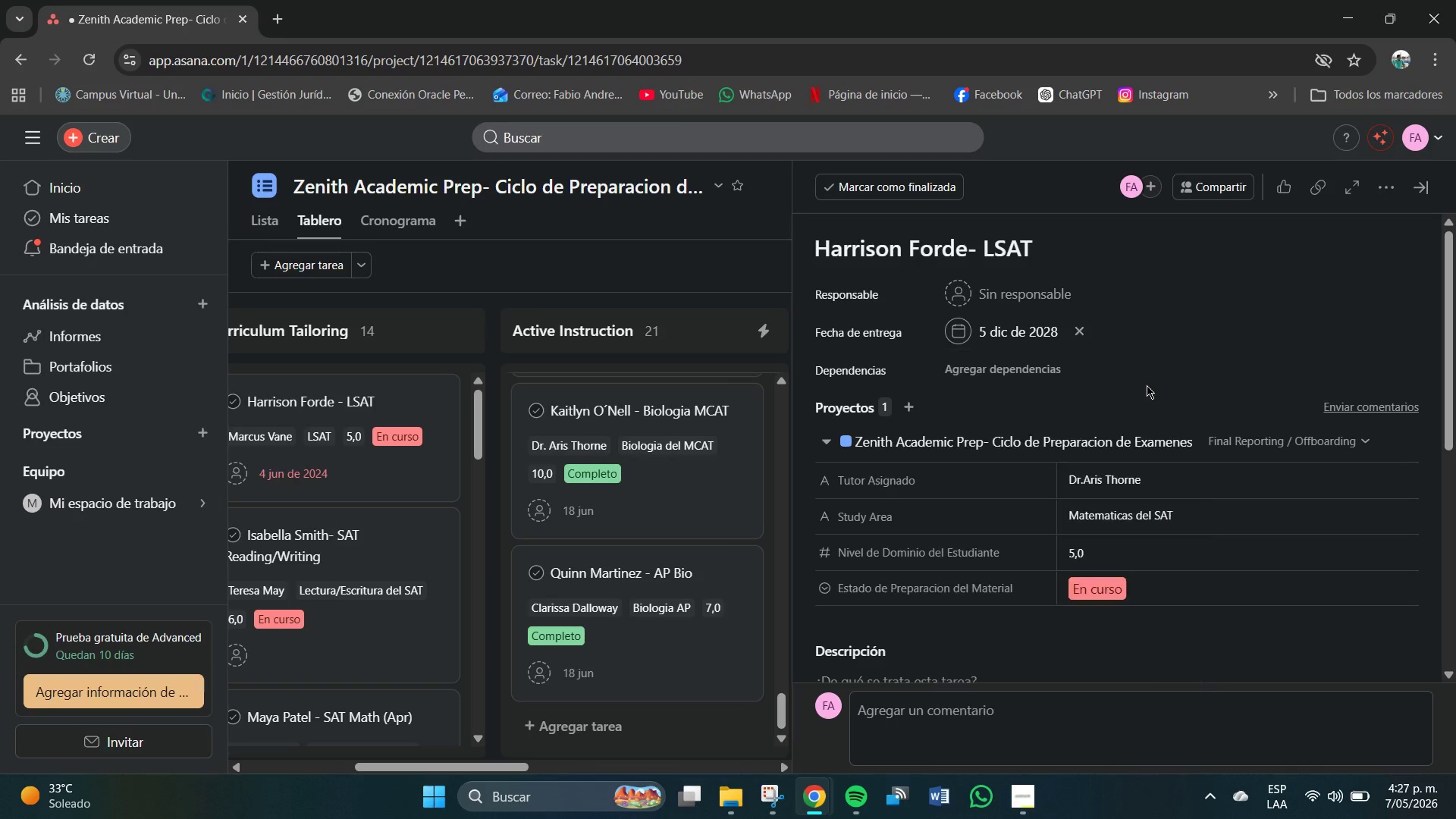 
key(NumpadEnter)
 